 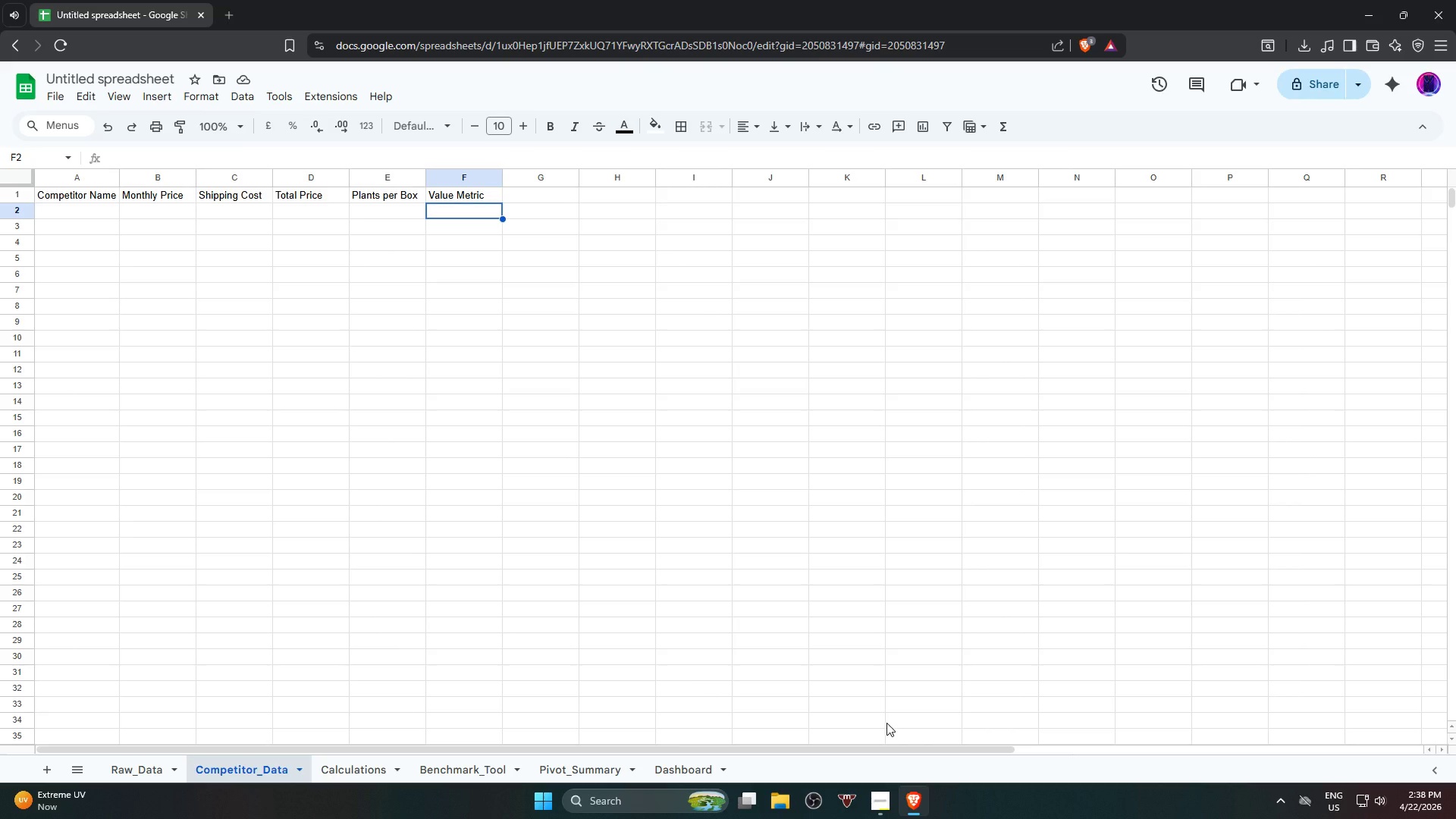 
left_click([52, 212])
 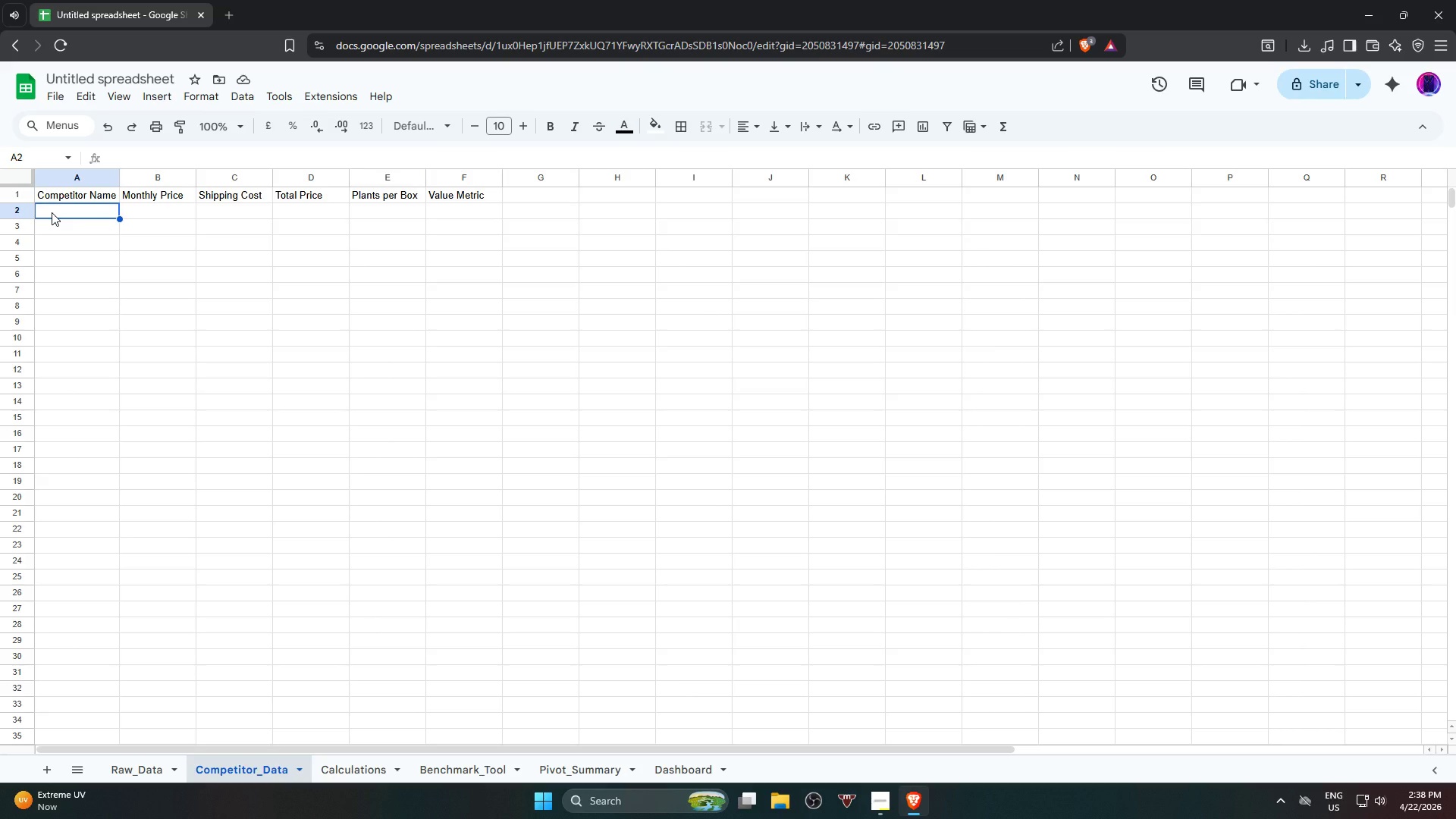 
type(Horti)
 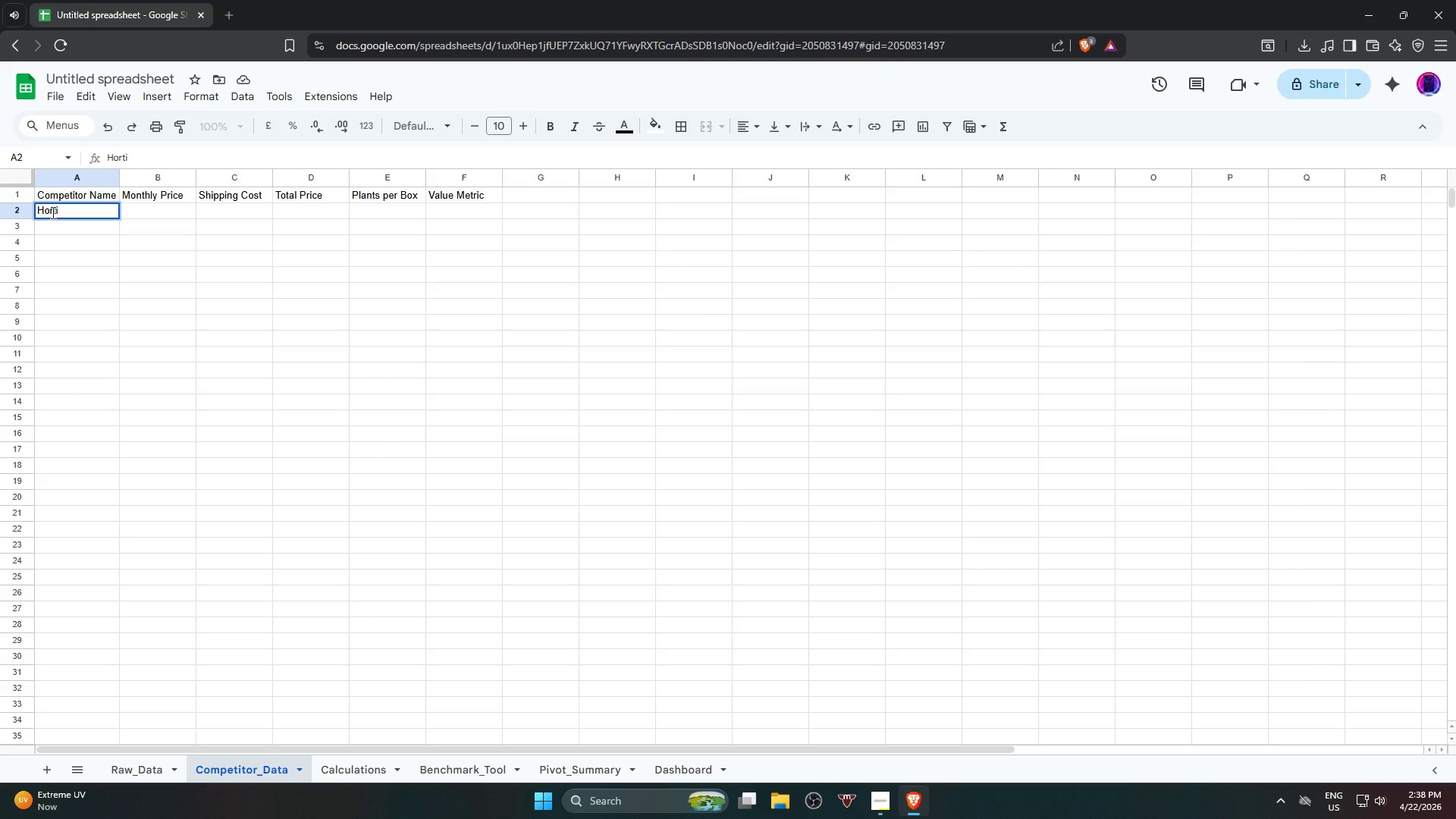 
key(ArrowDown)
 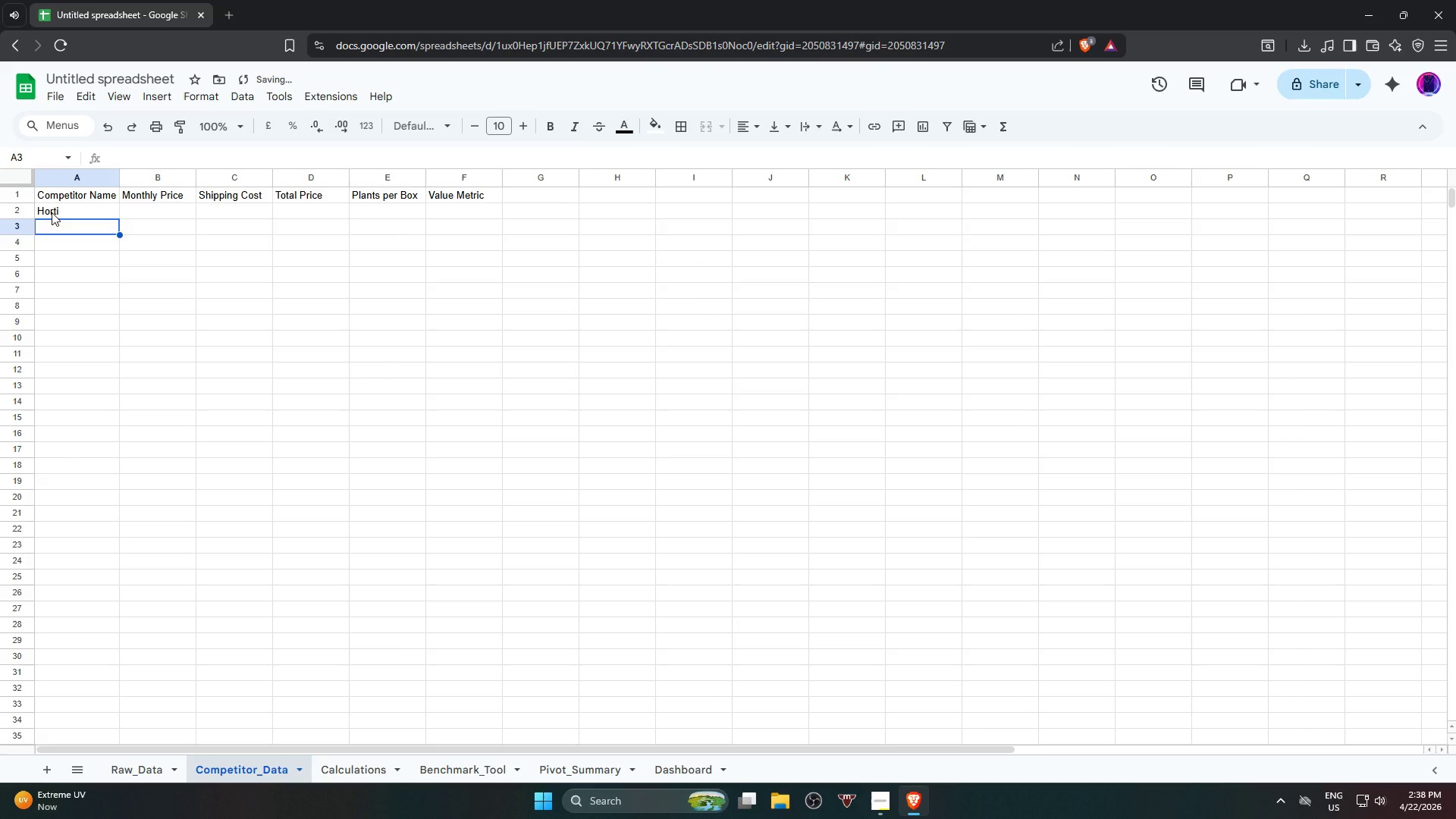 
type(The Sill)
 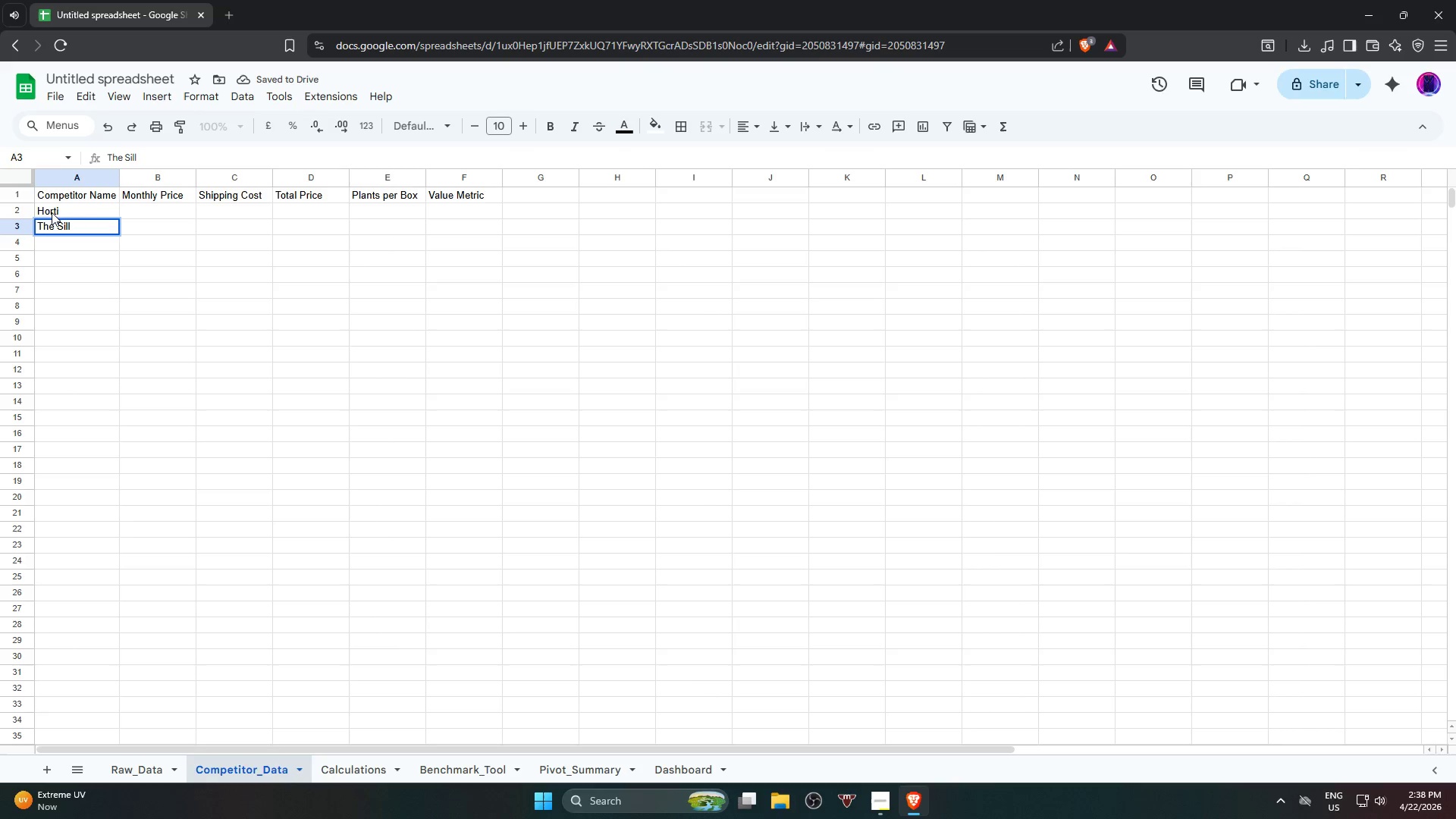 
key(ArrowDown)
 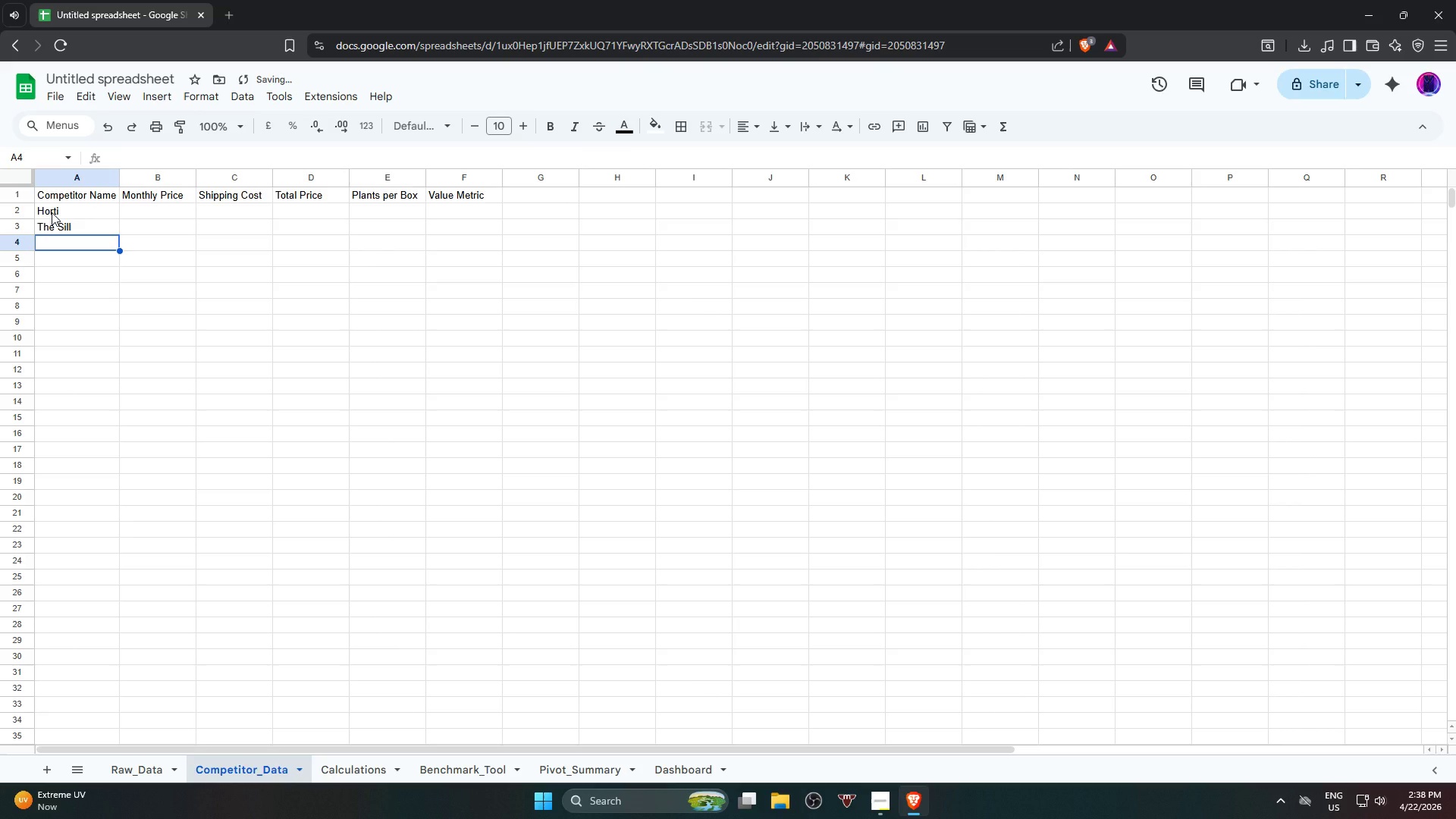 
type(Bloomscape)
 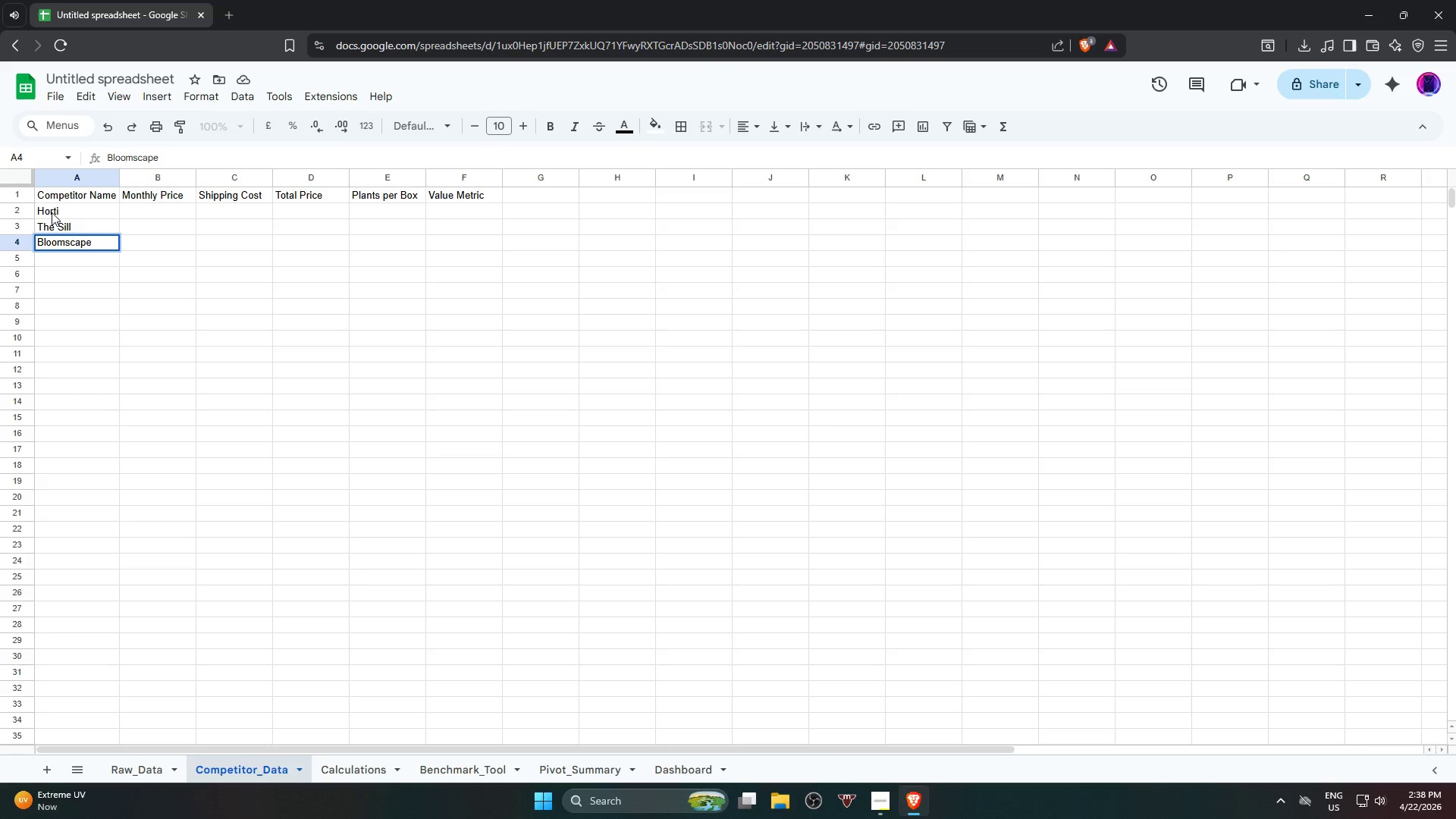 
key(ArrowDown)
 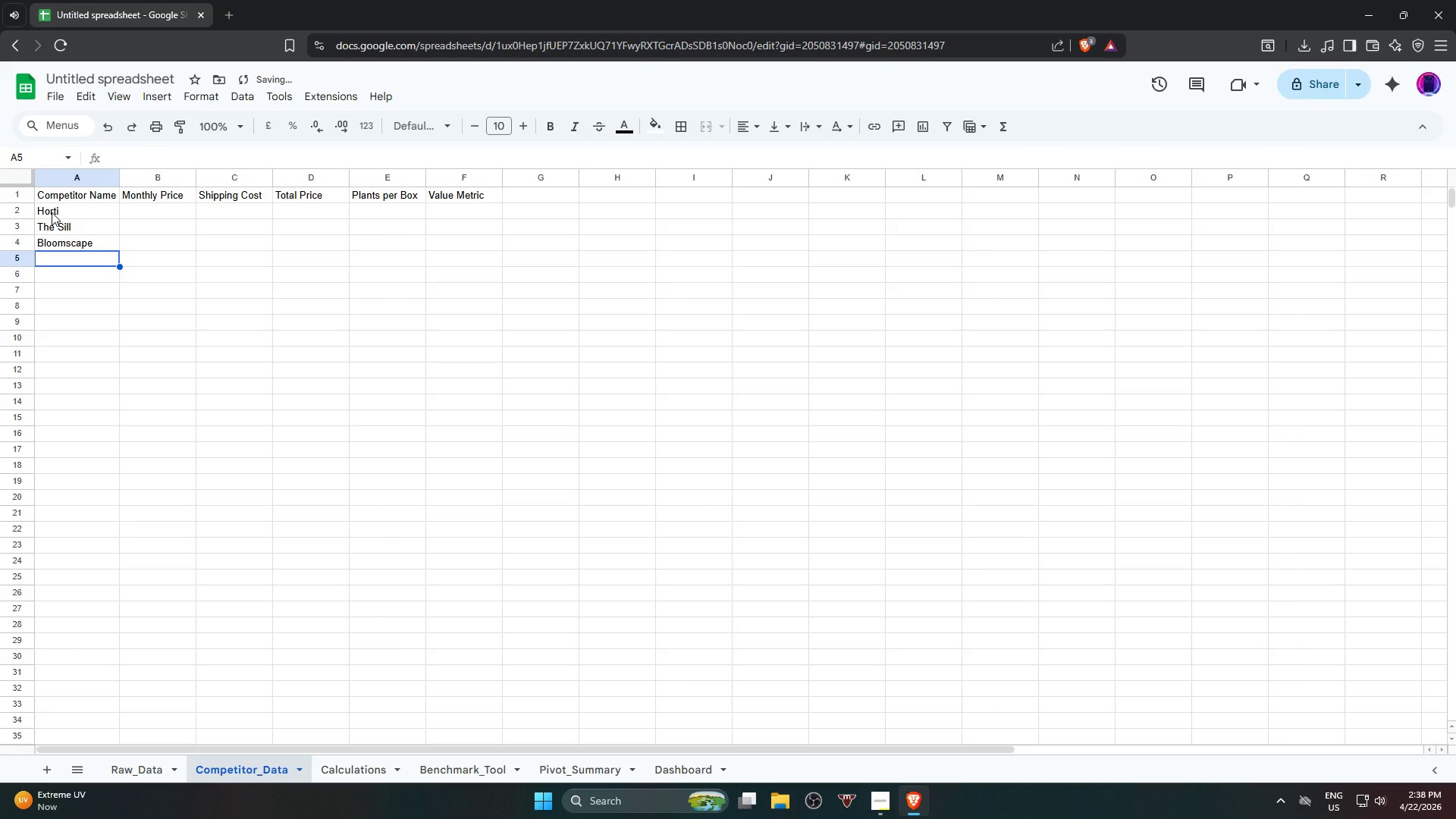 
type(Leaf )
 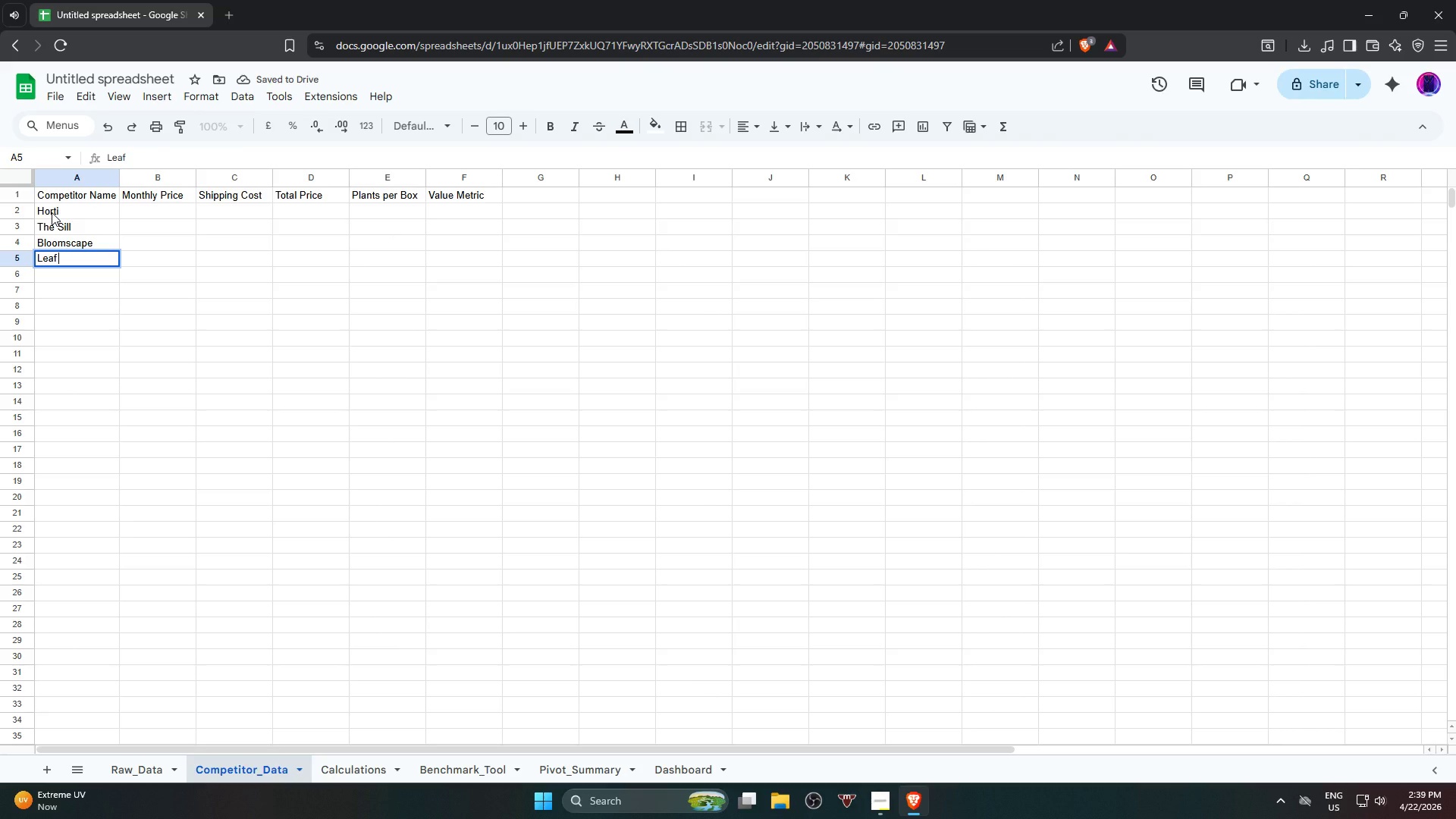 
type(& Clay)
 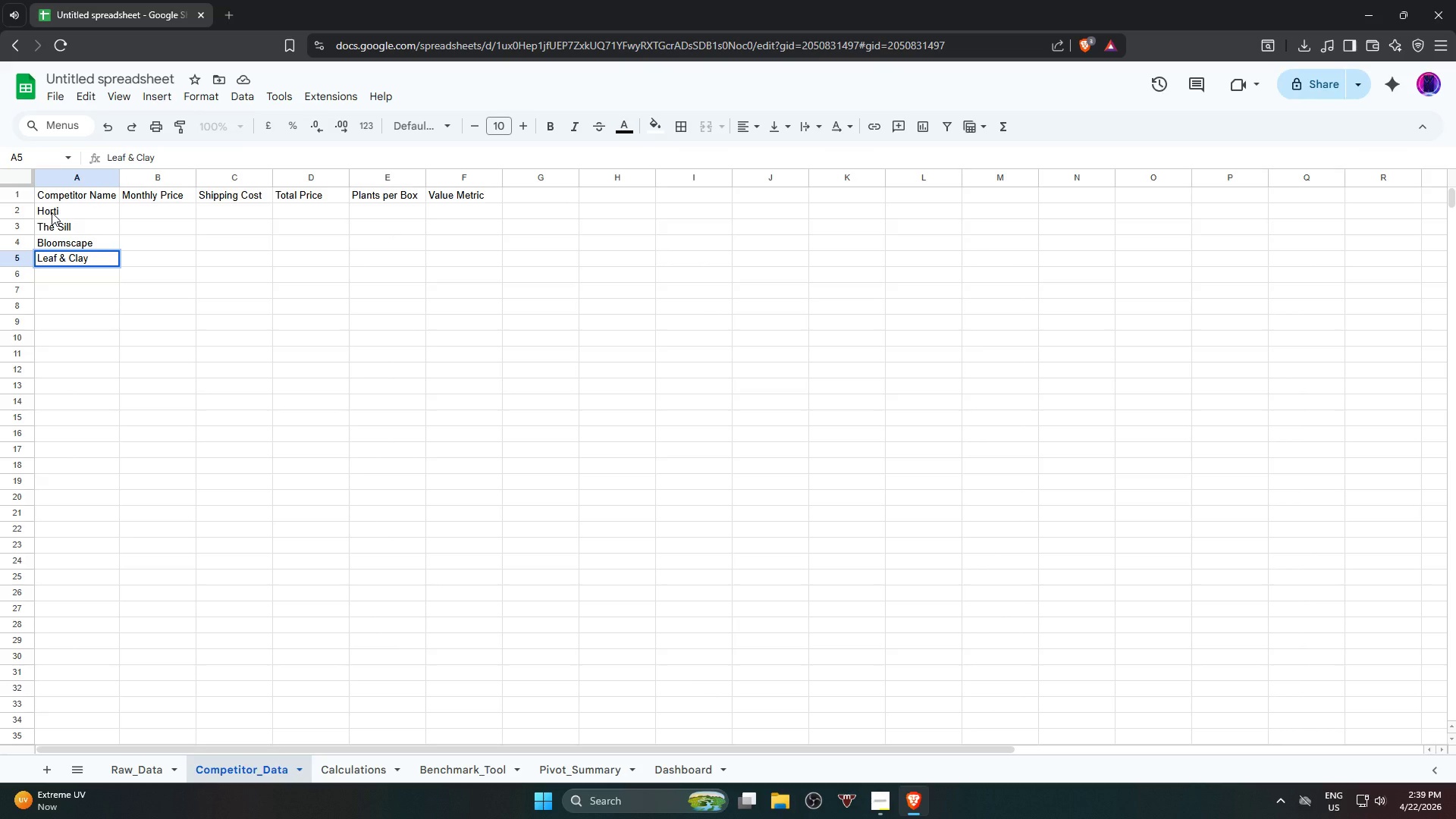 
key(ArrowDown)
 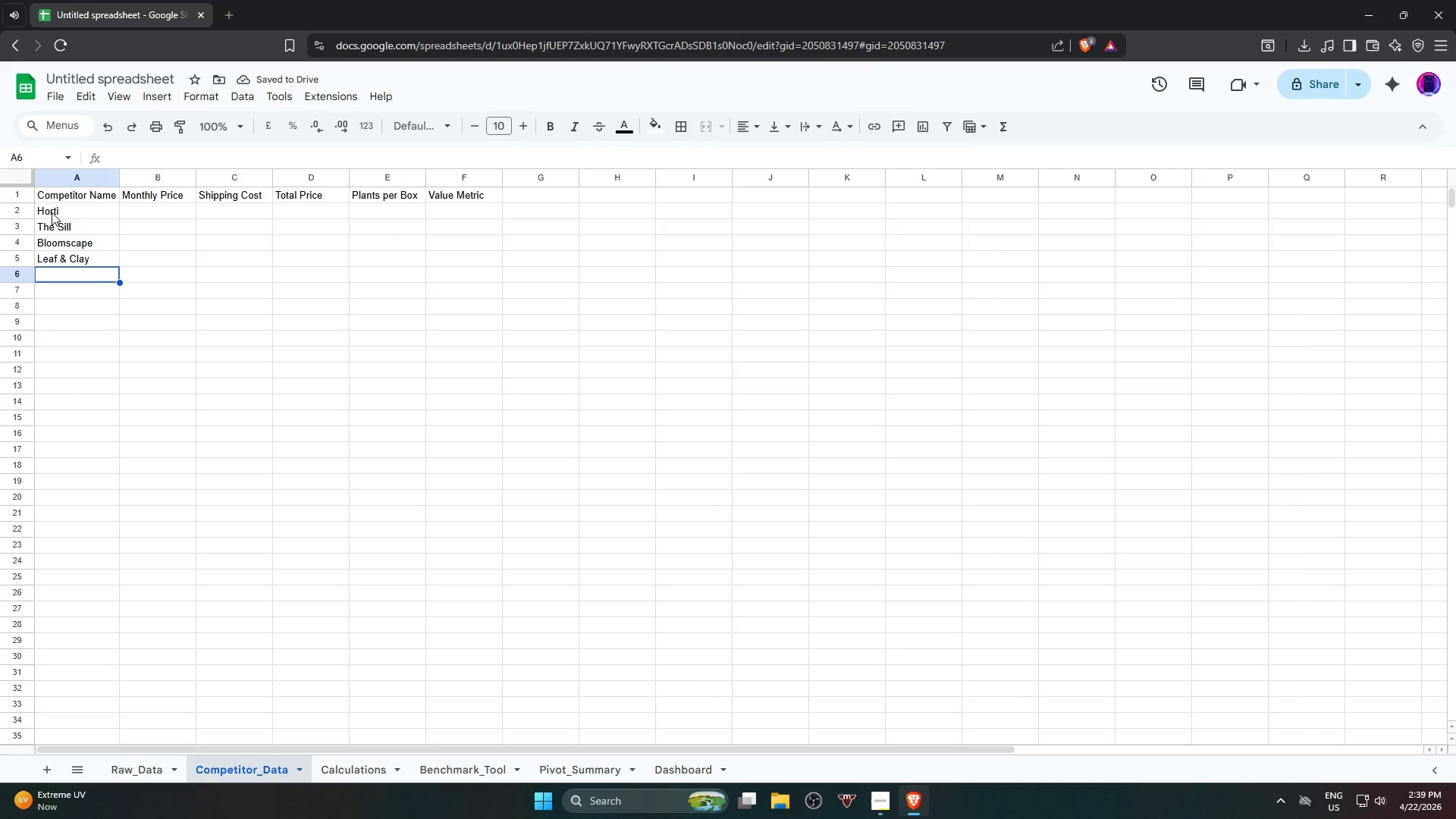 
wait(9.31)
 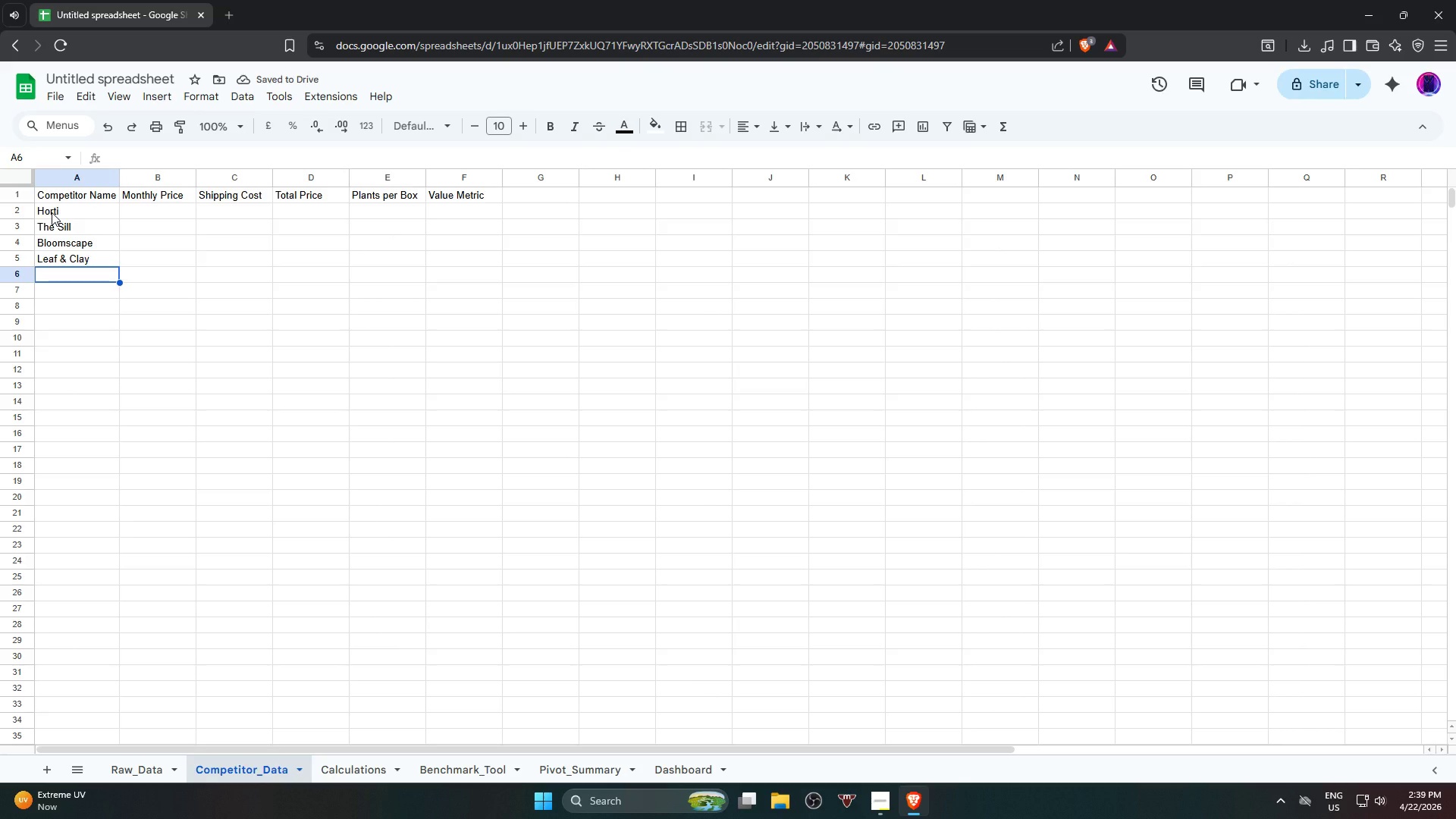 
type(Lively Root)
 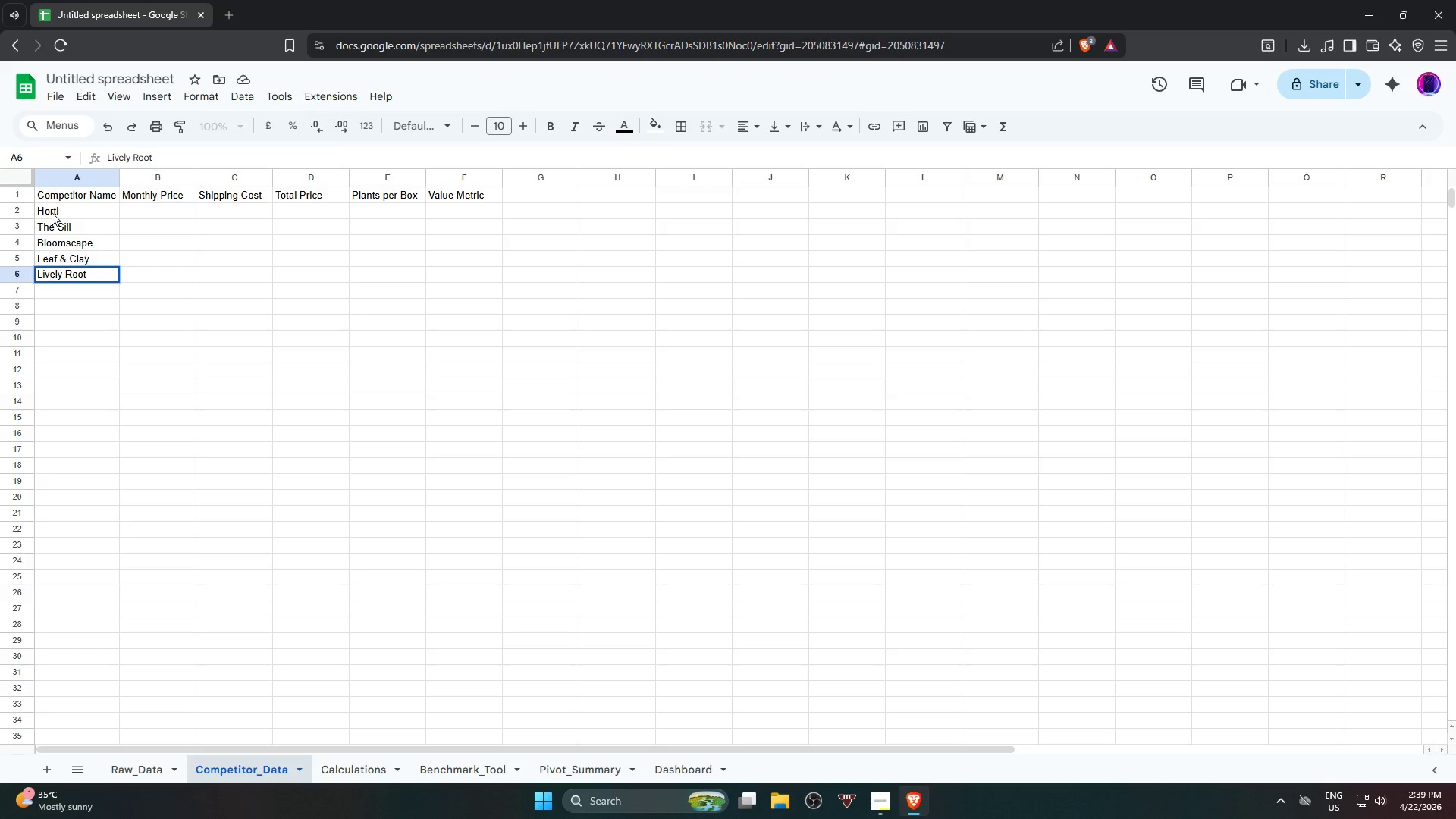 
wait(20.42)
 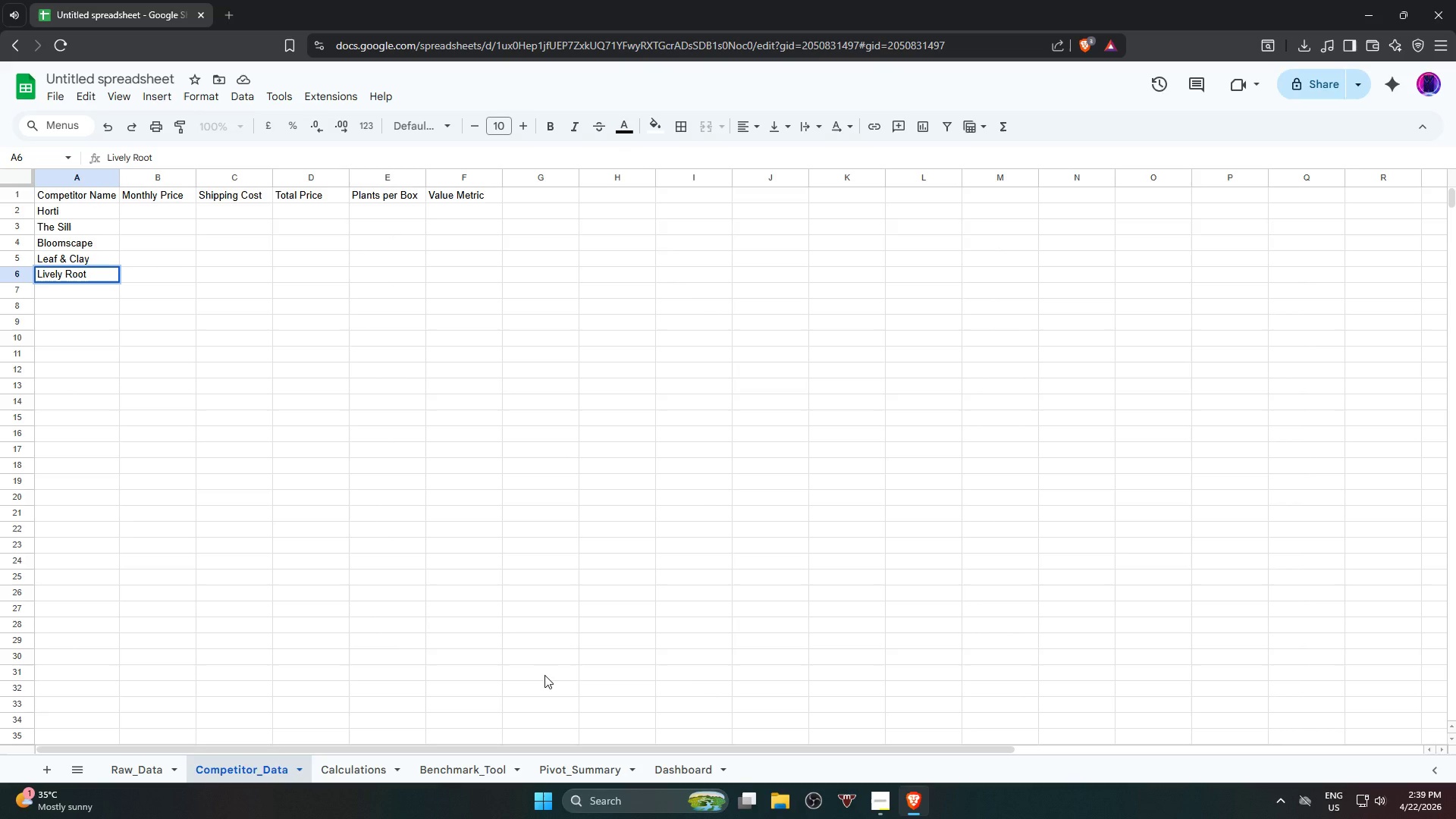 
left_click([237, 8])
 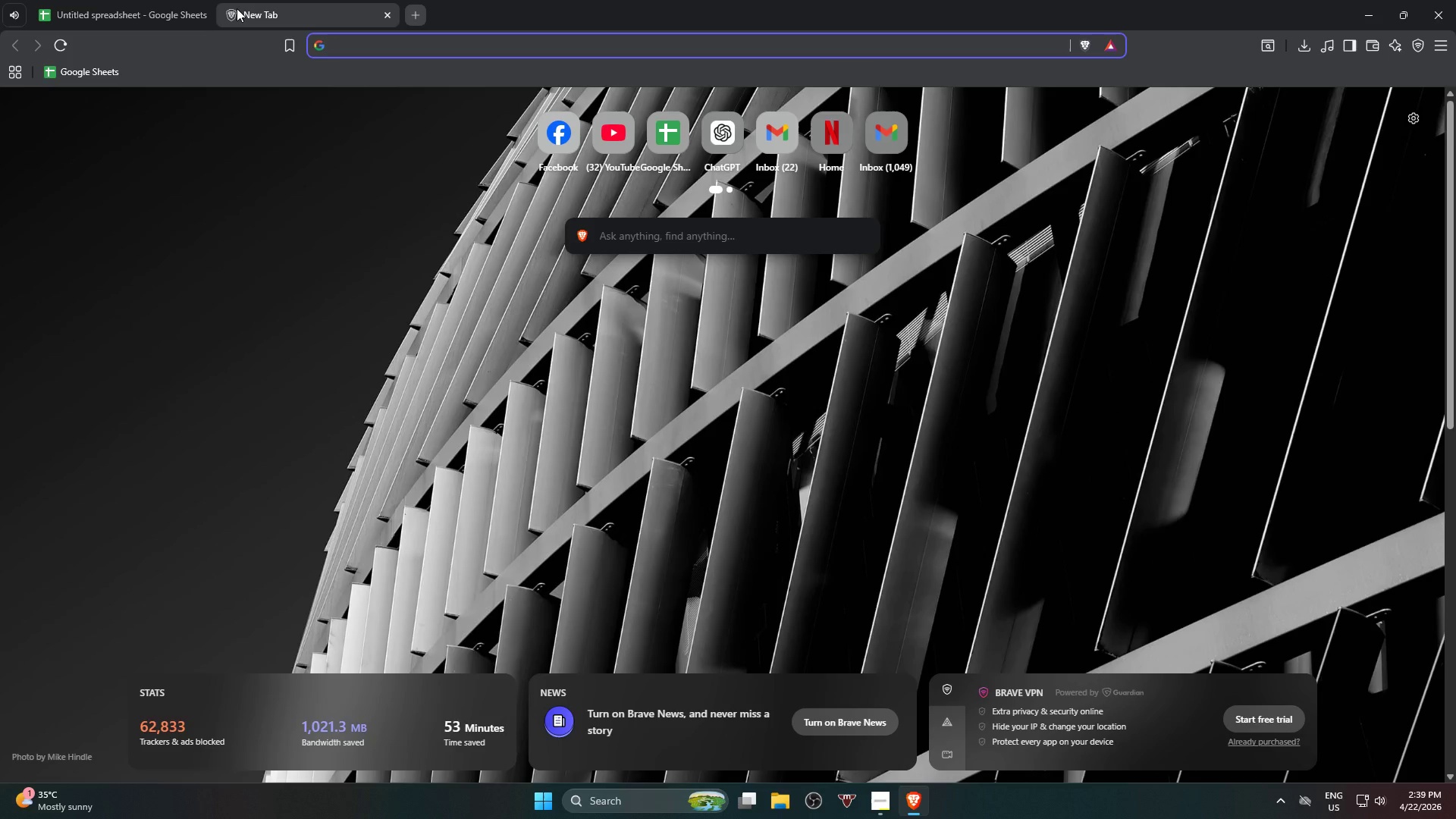 
type(the sill subscriptions)
 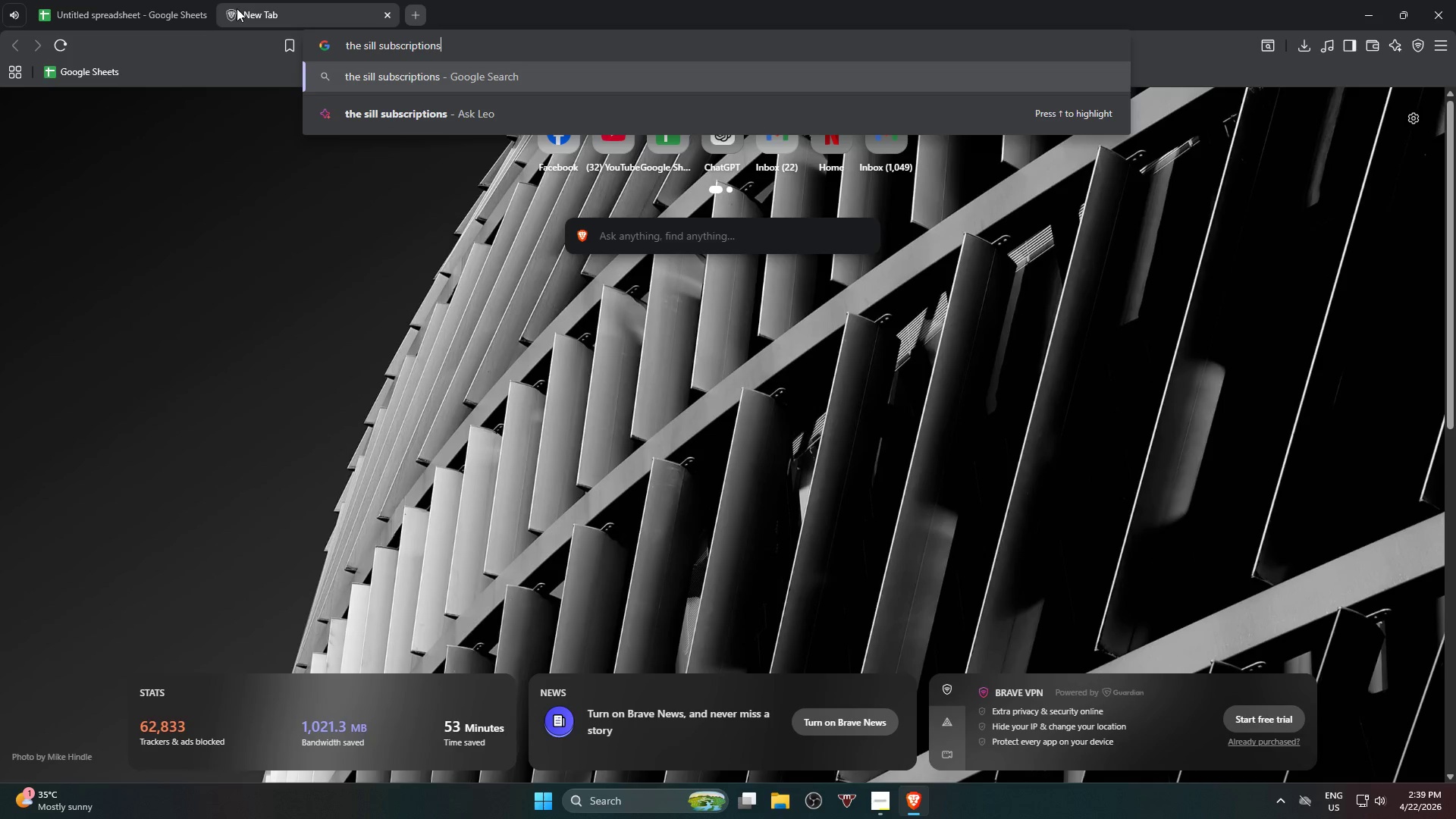 
key(Enter)
 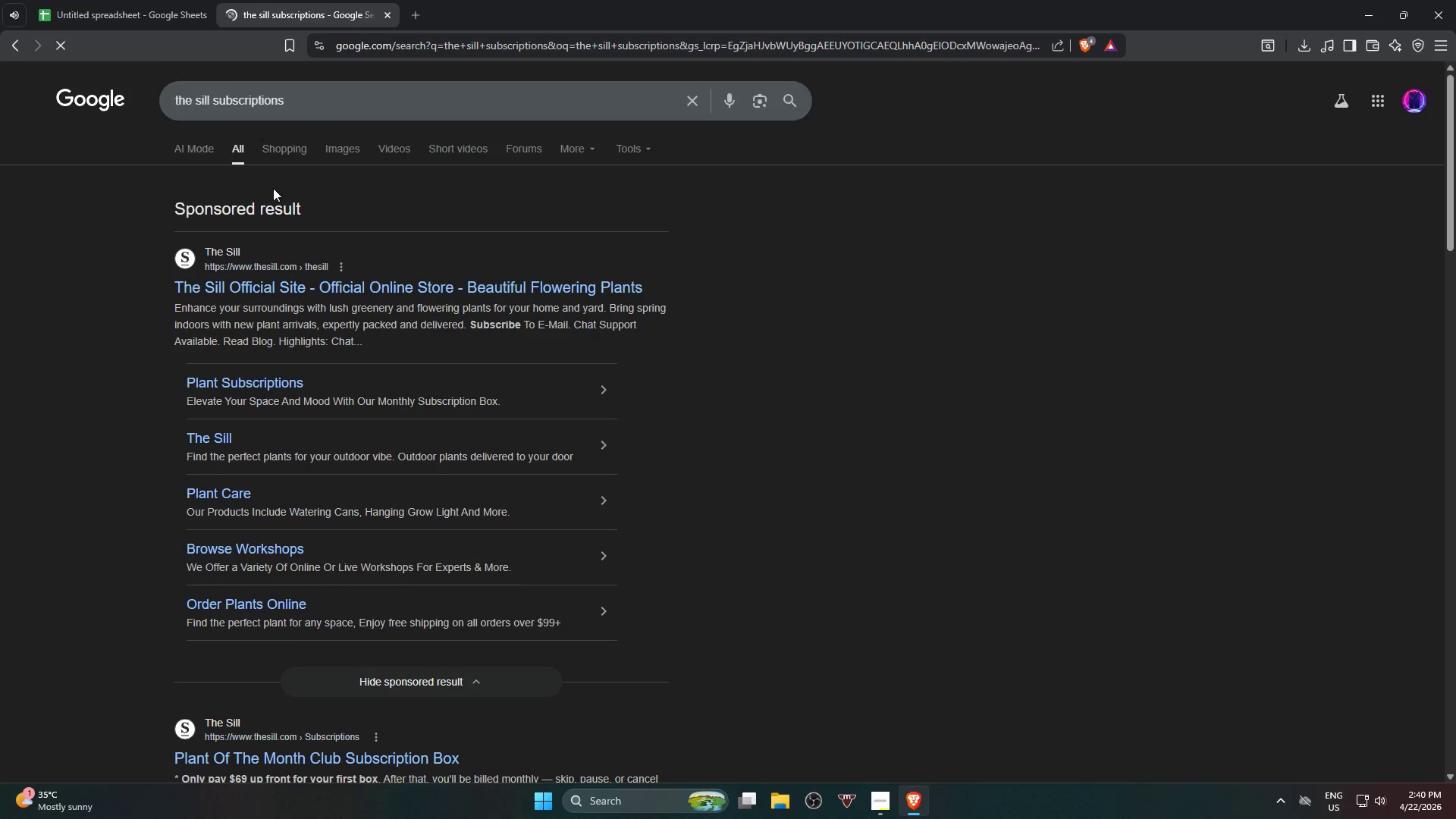 
left_click([312, 280])
 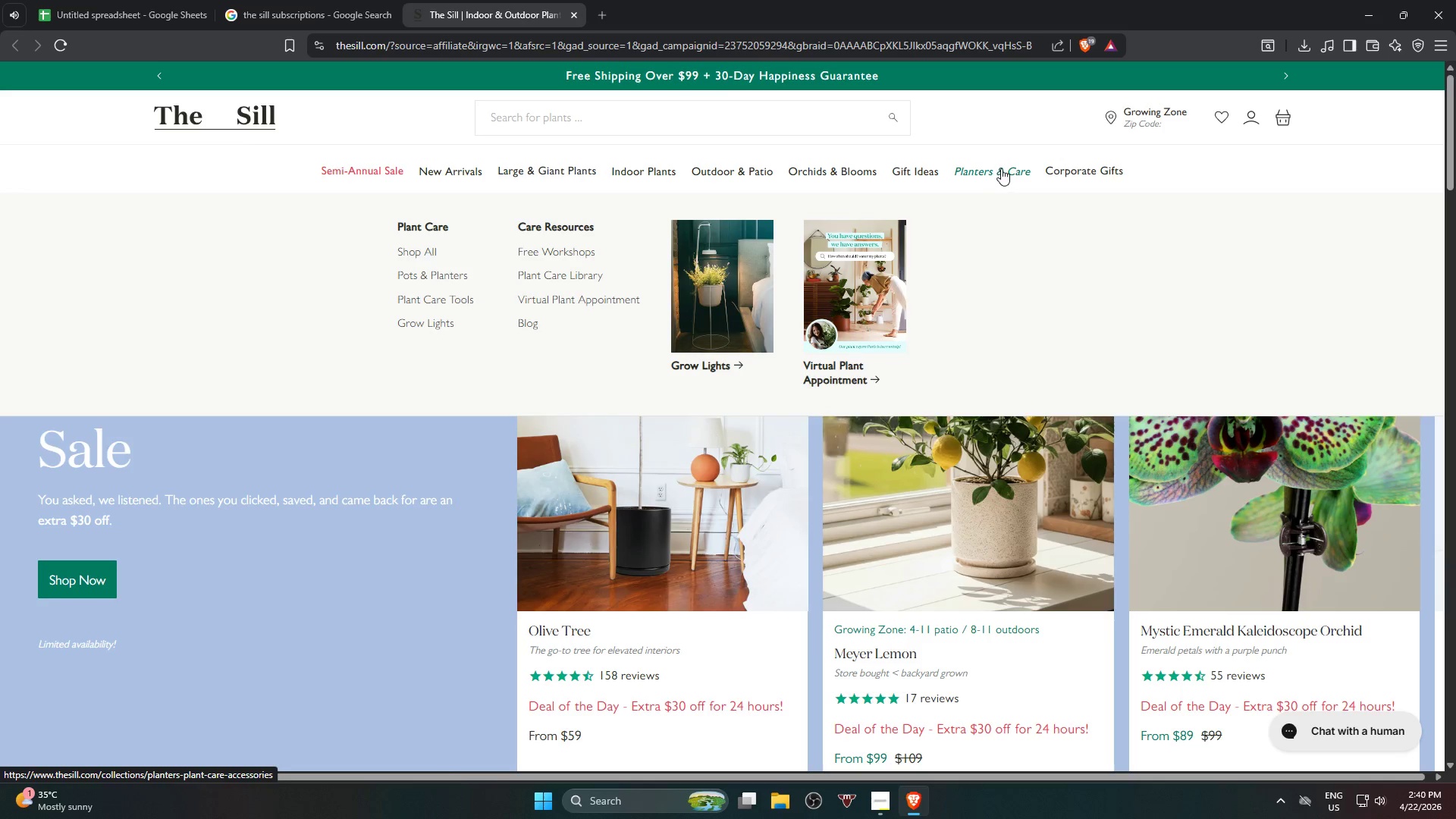 
wait(22.7)
 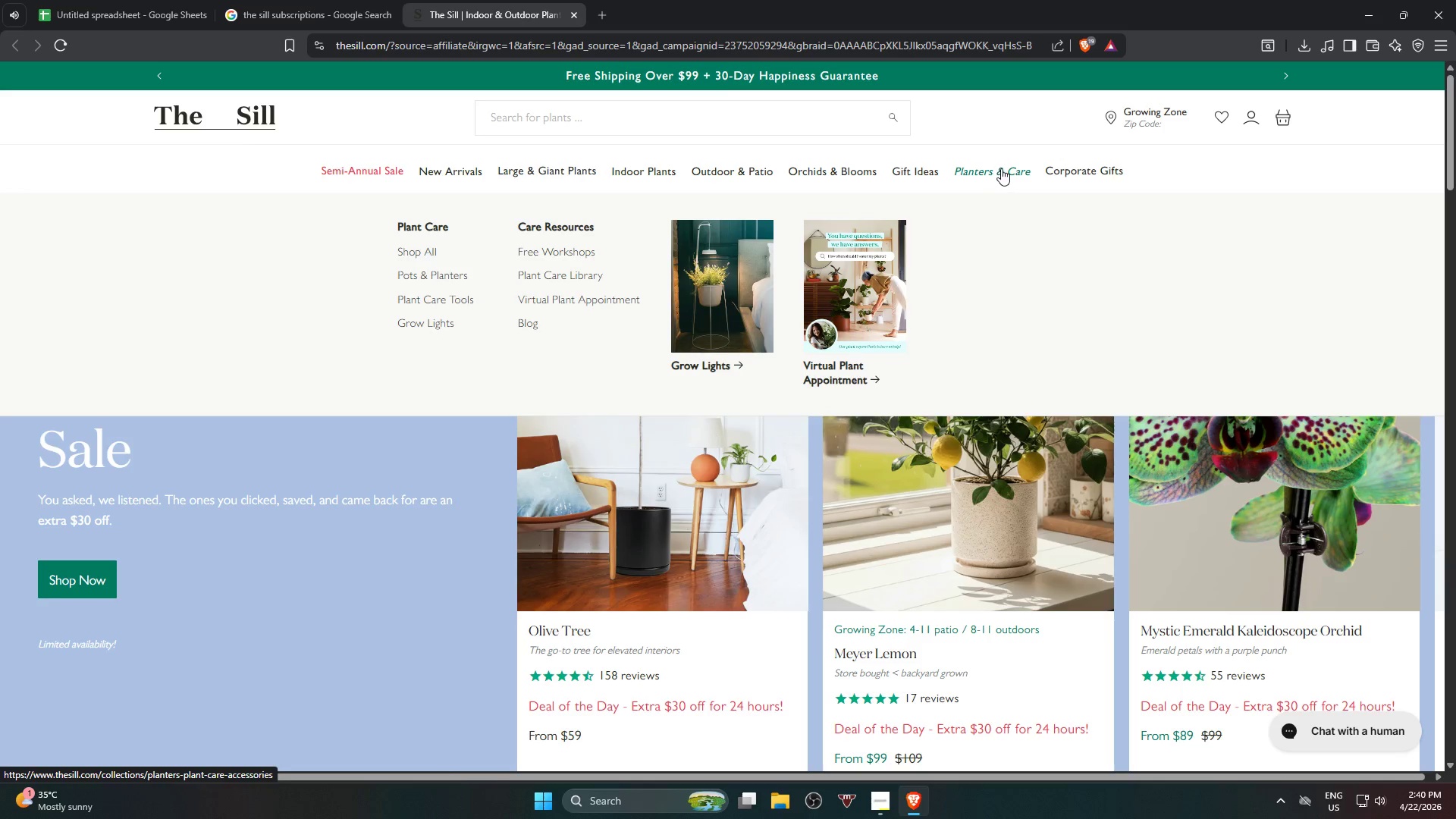 
scroll: coordinate [99, 388], scroll_direction: down, amount: 28.0
 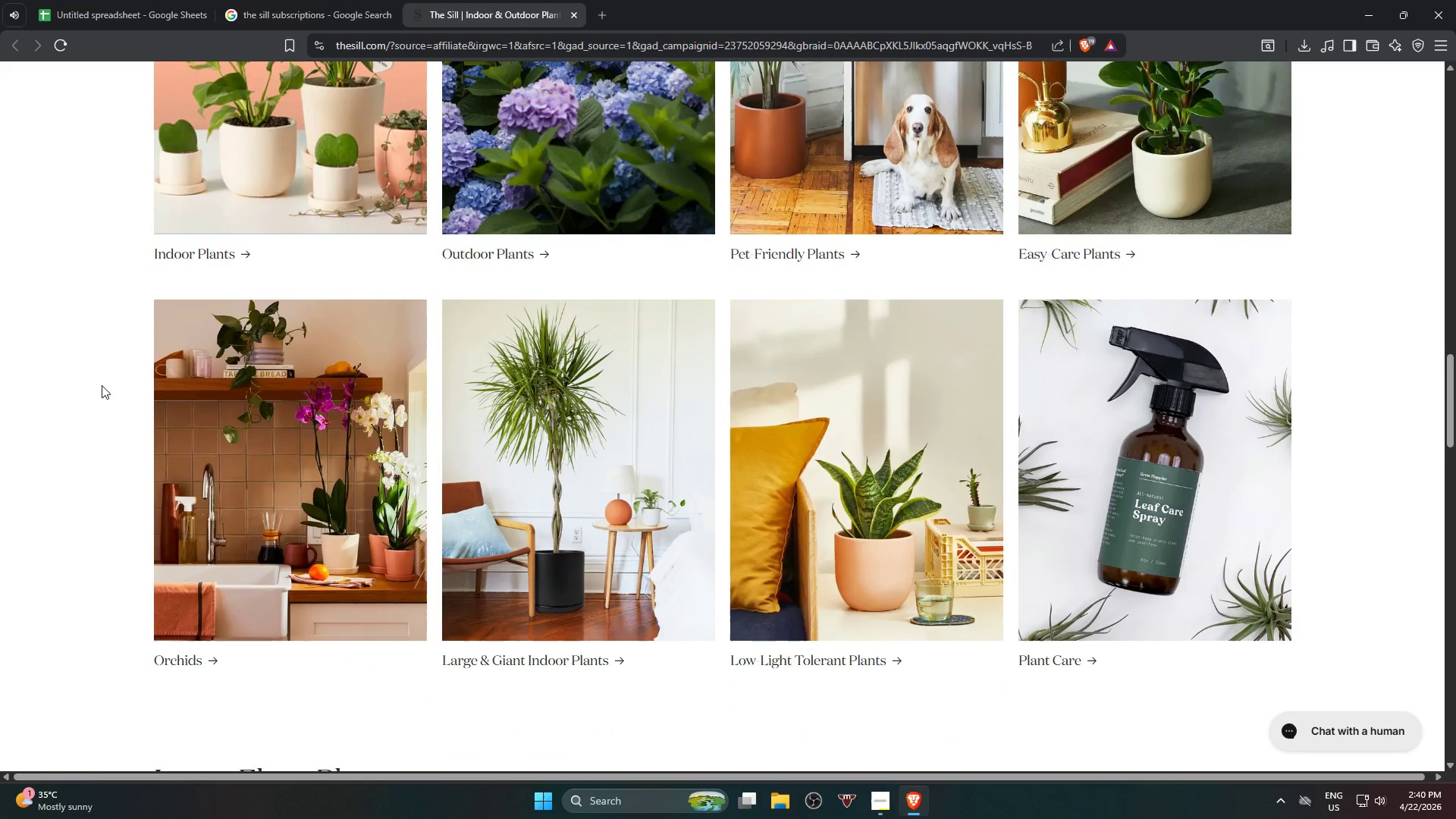 
wait(5.27)
 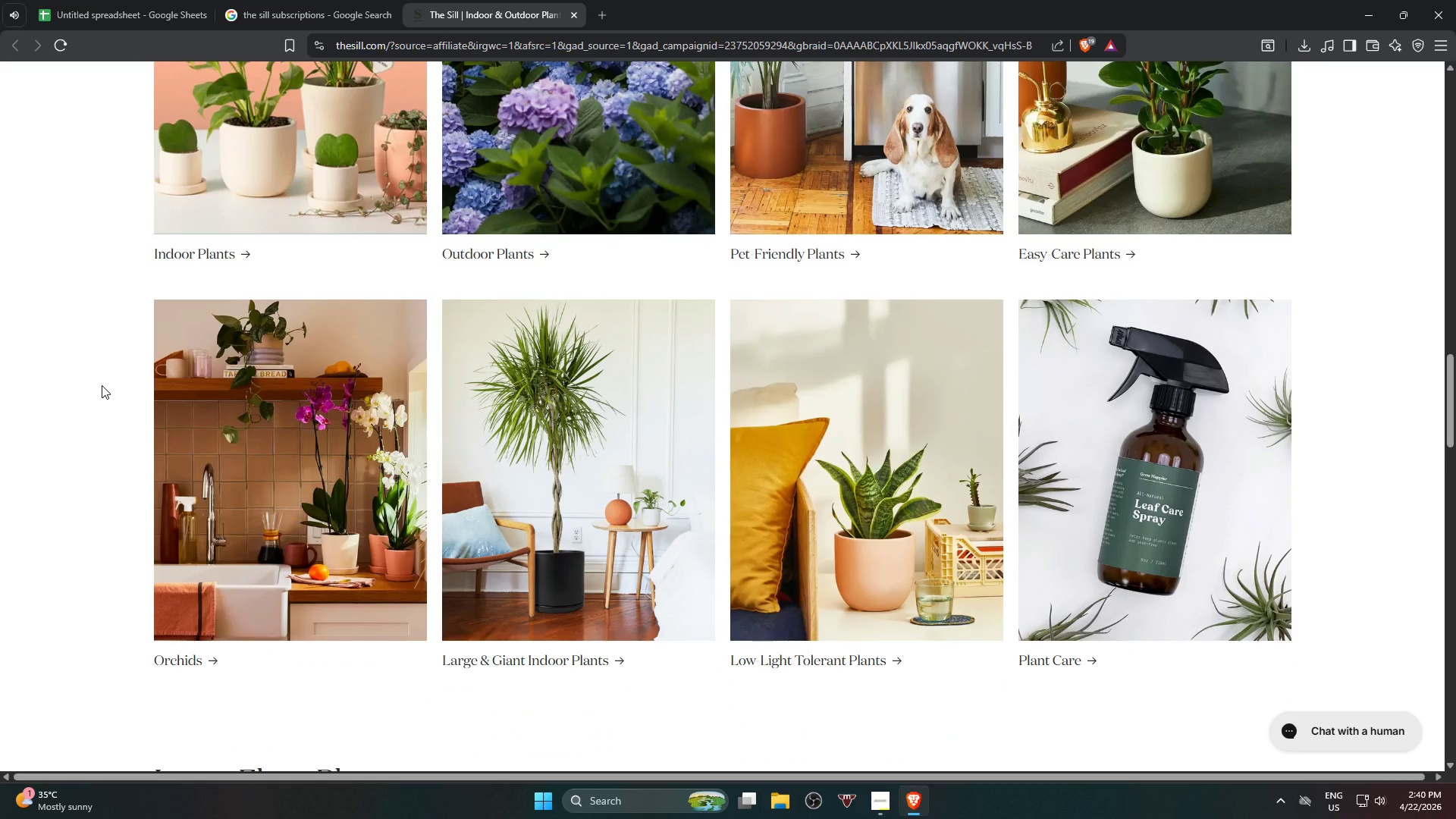 
scroll: coordinate [94, 286], scroll_direction: up, amount: 28.0
 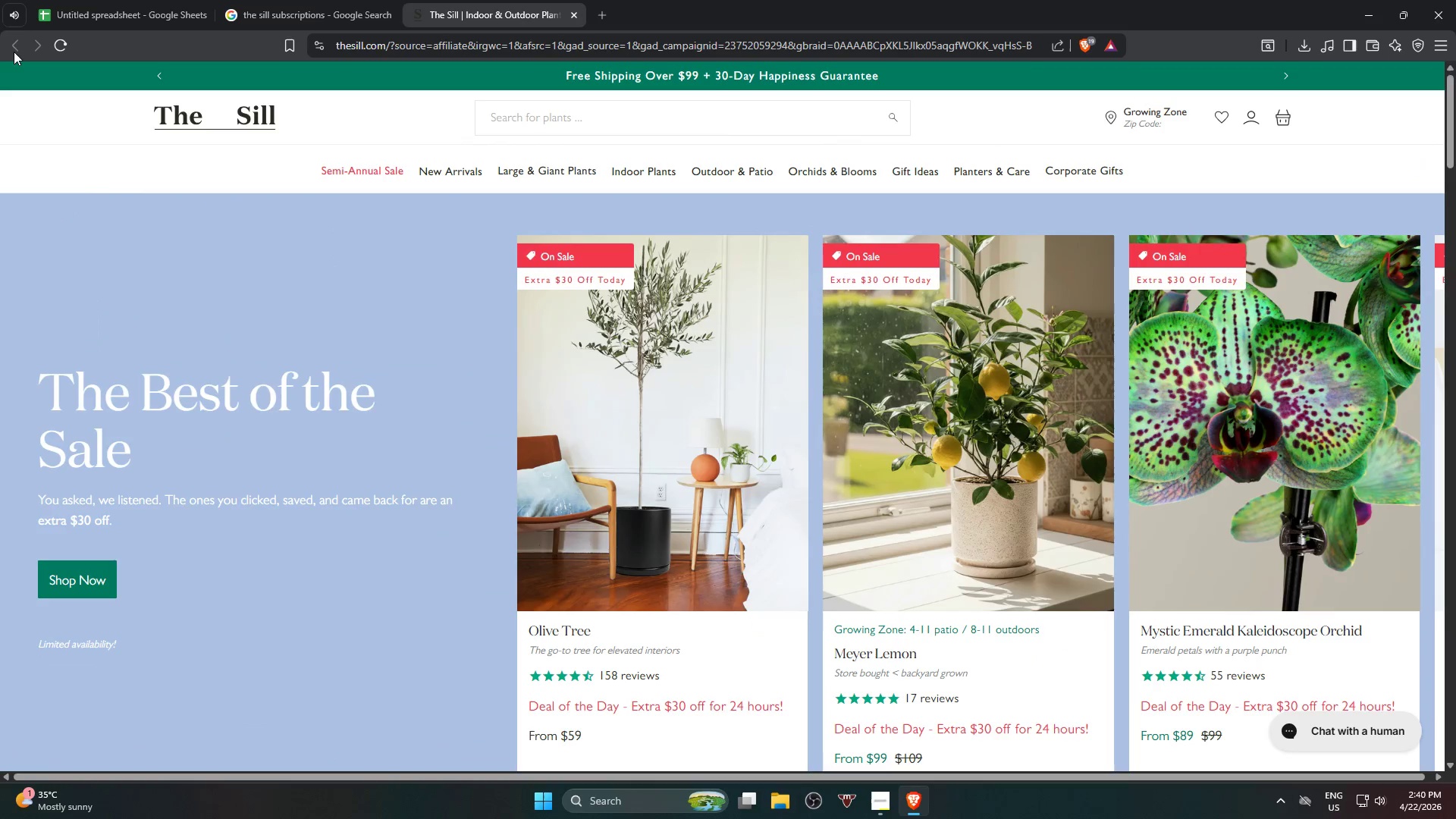 
left_click([16, 50])
 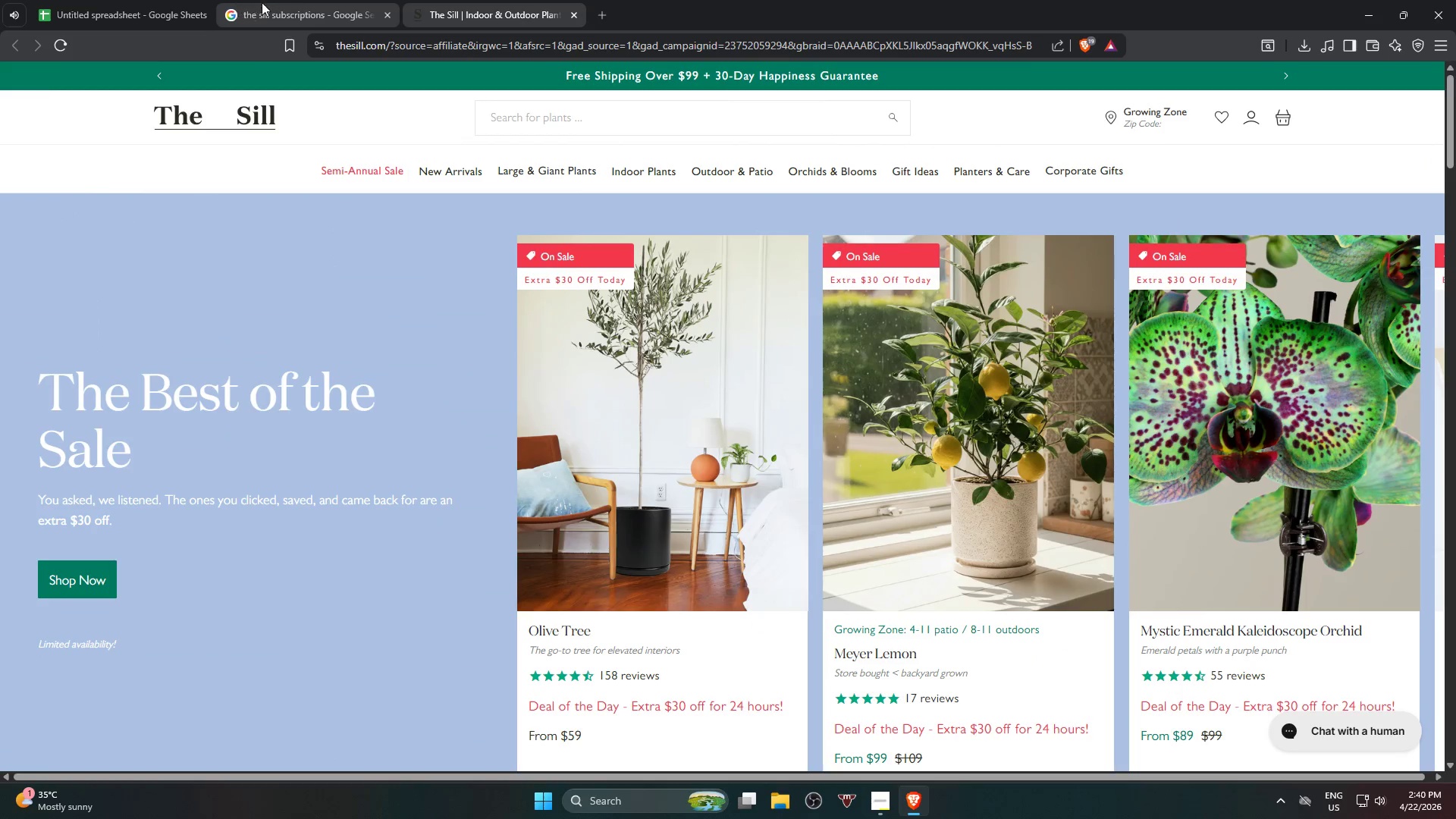 
left_click([293, 0])
 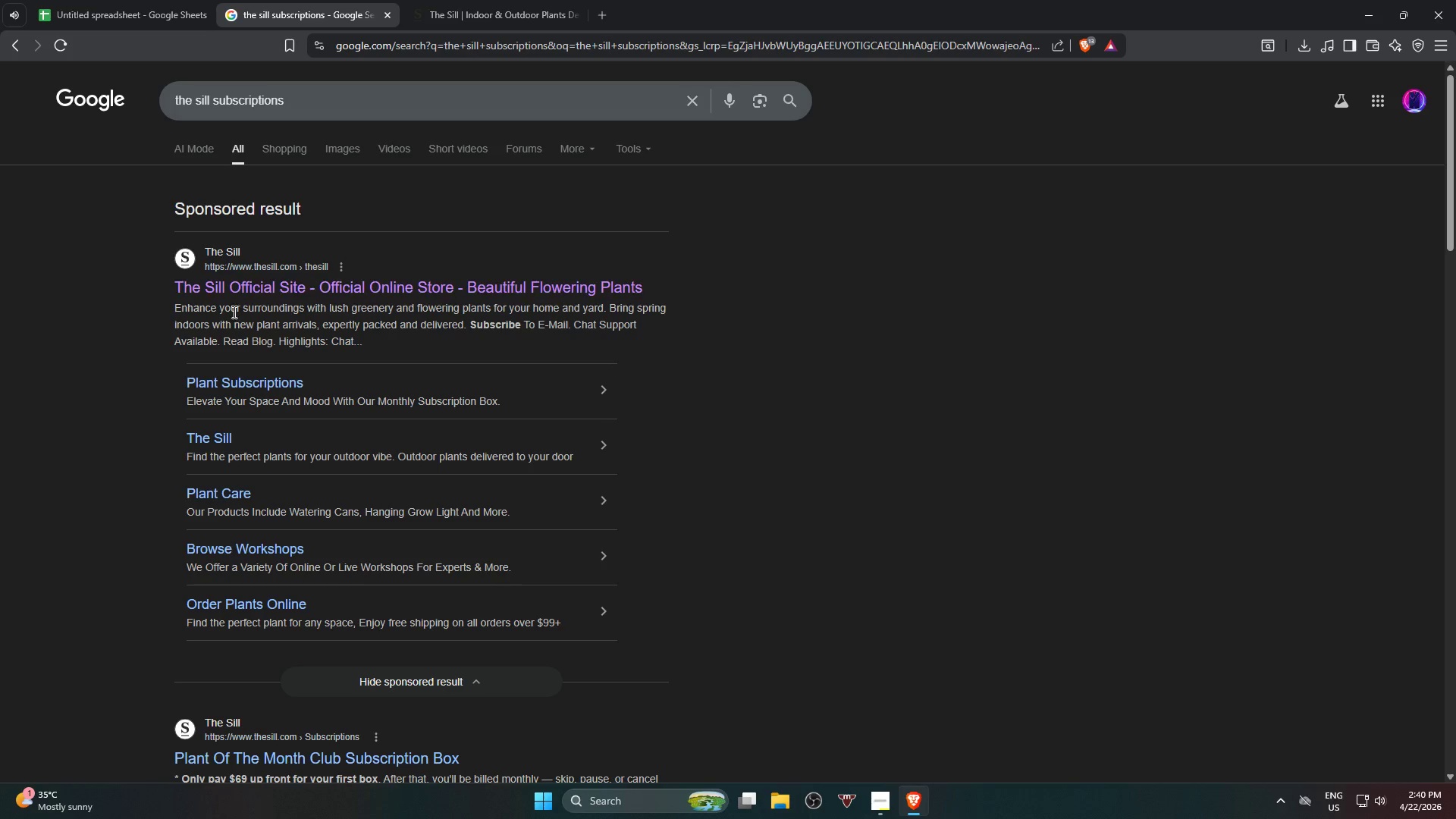 
scroll: coordinate [110, 362], scroll_direction: down, amount: 2.0
 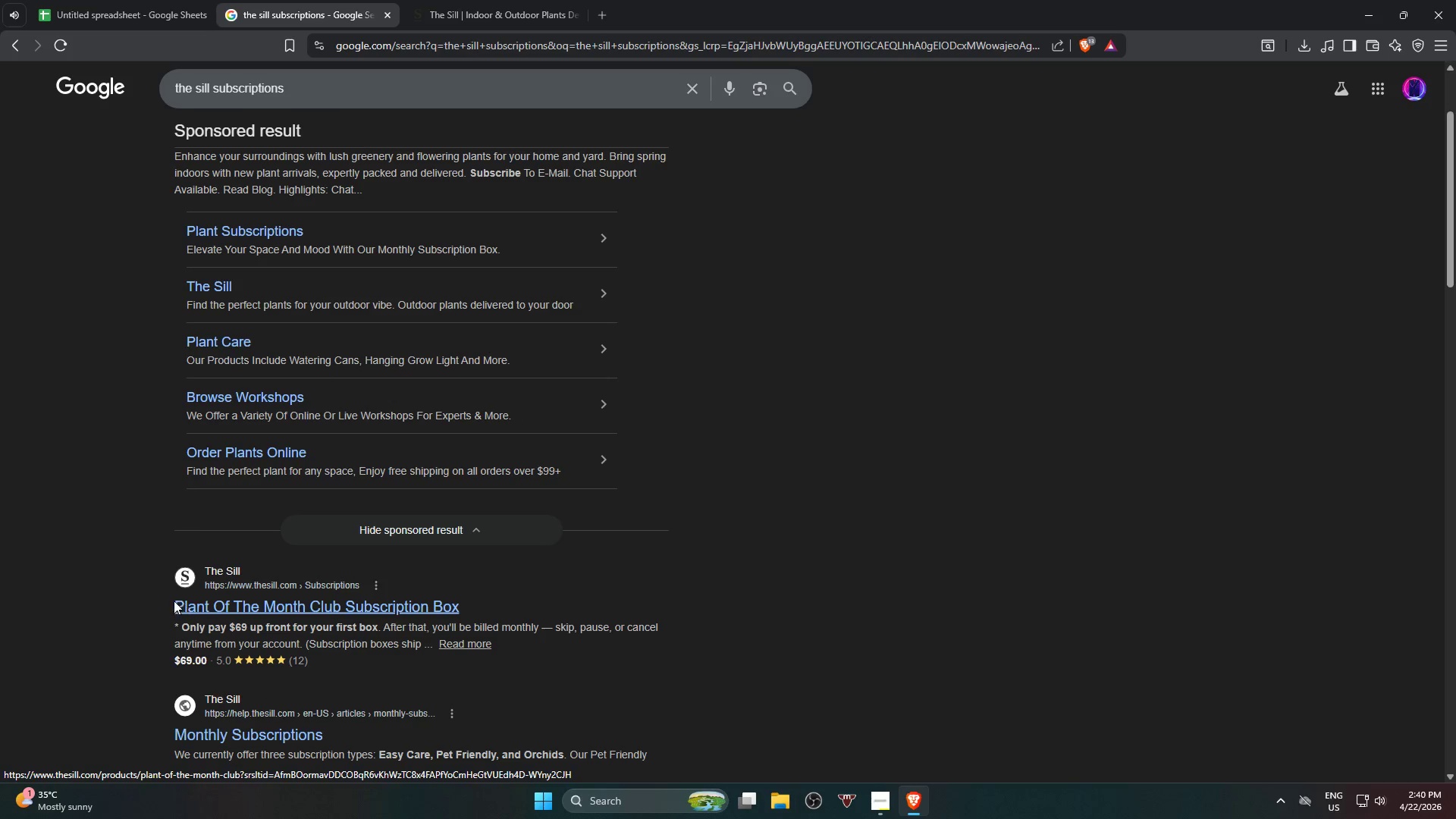 
wait(5.66)
 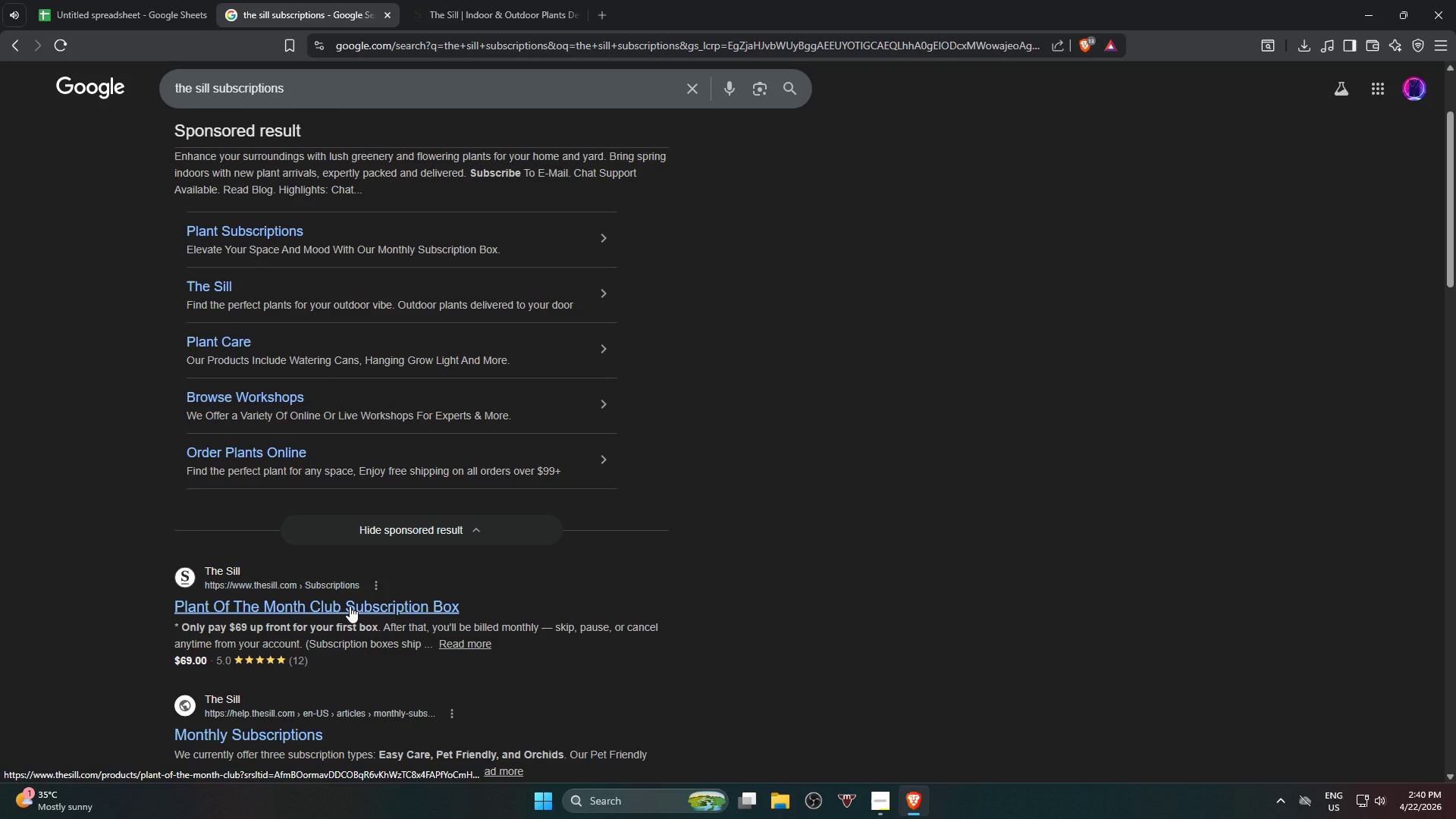 
scroll: coordinate [94, 582], scroll_direction: down, amount: 1.0
 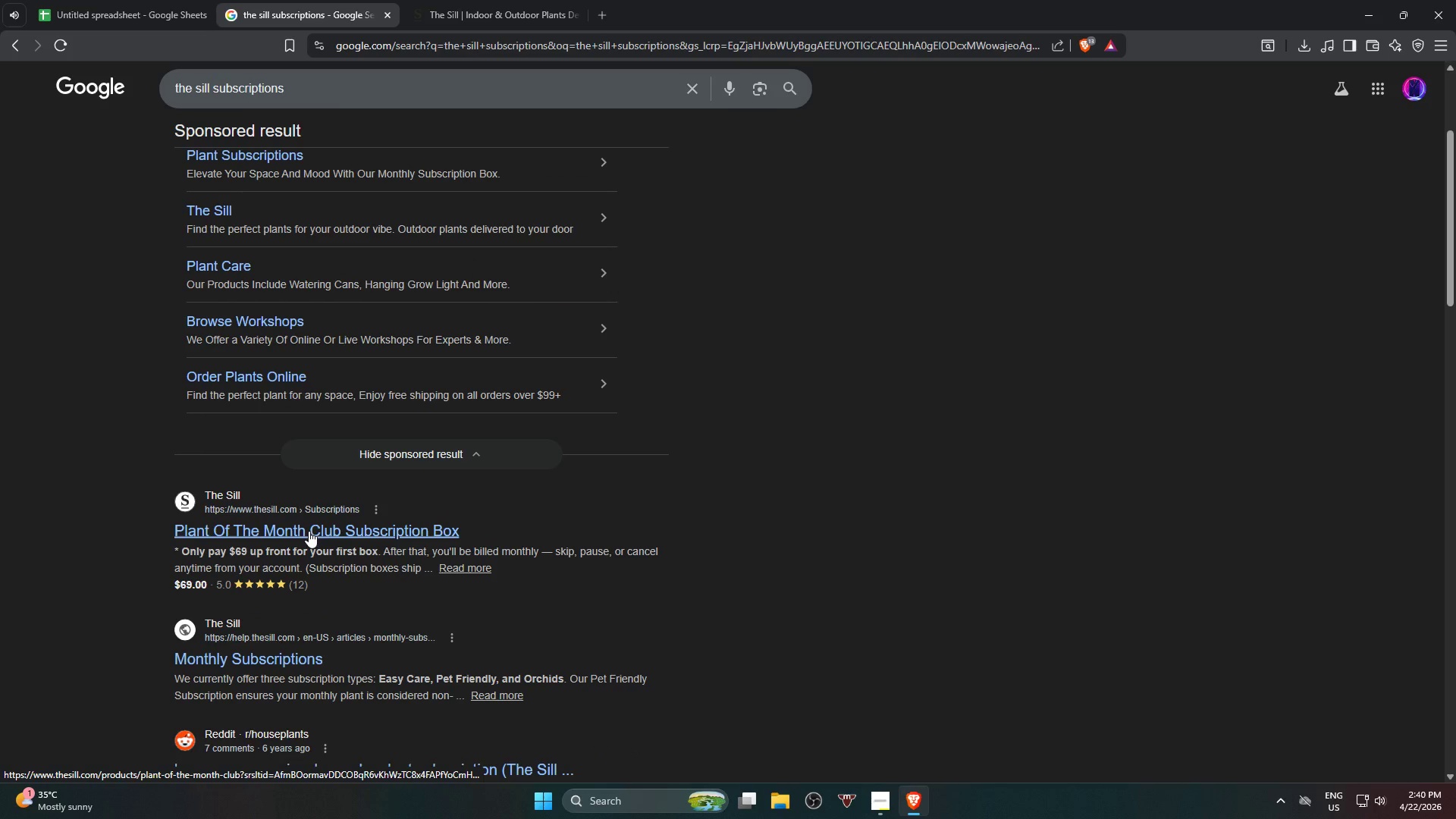 
left_click([308, 531])
 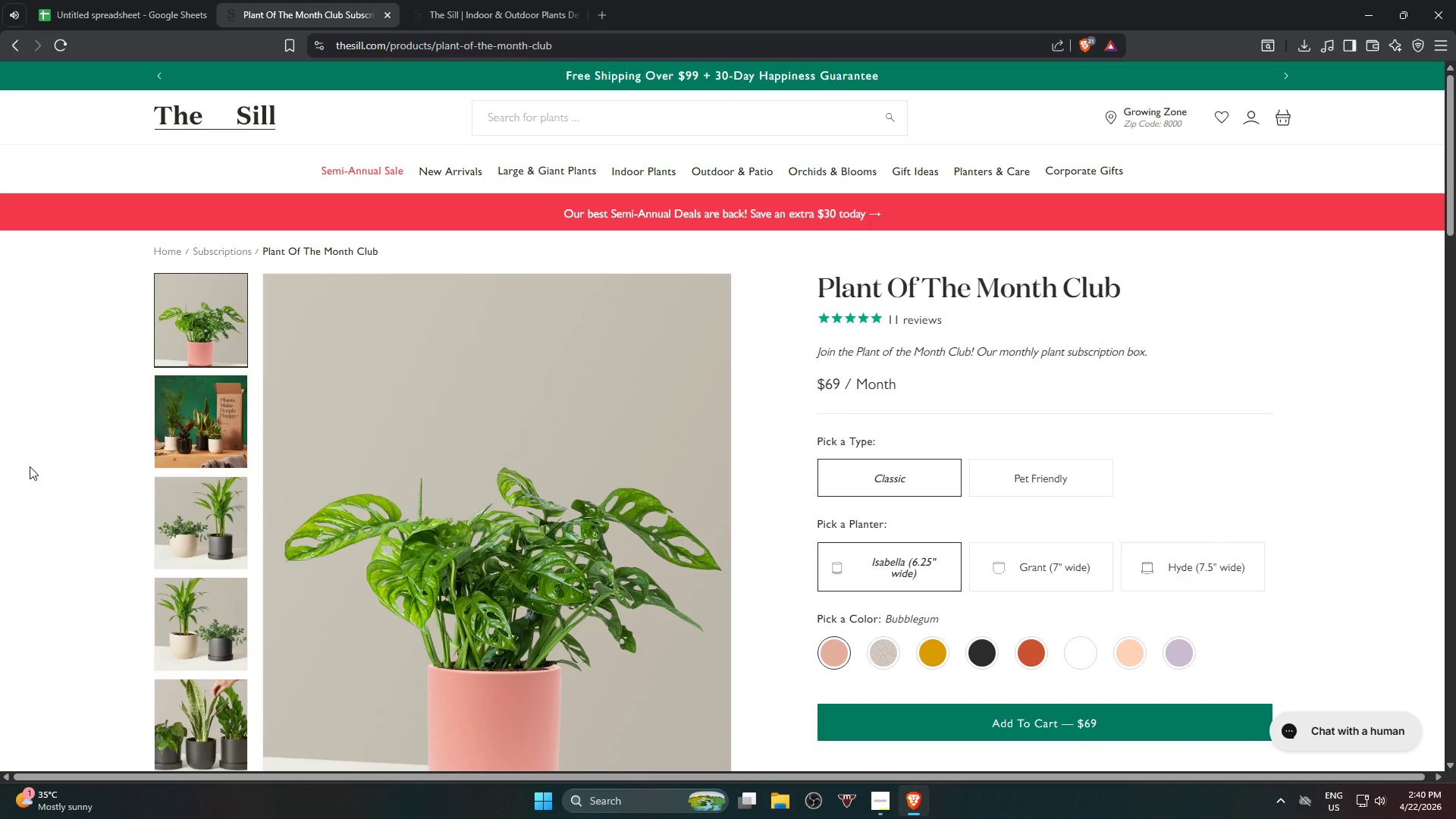 
wait(5.53)
 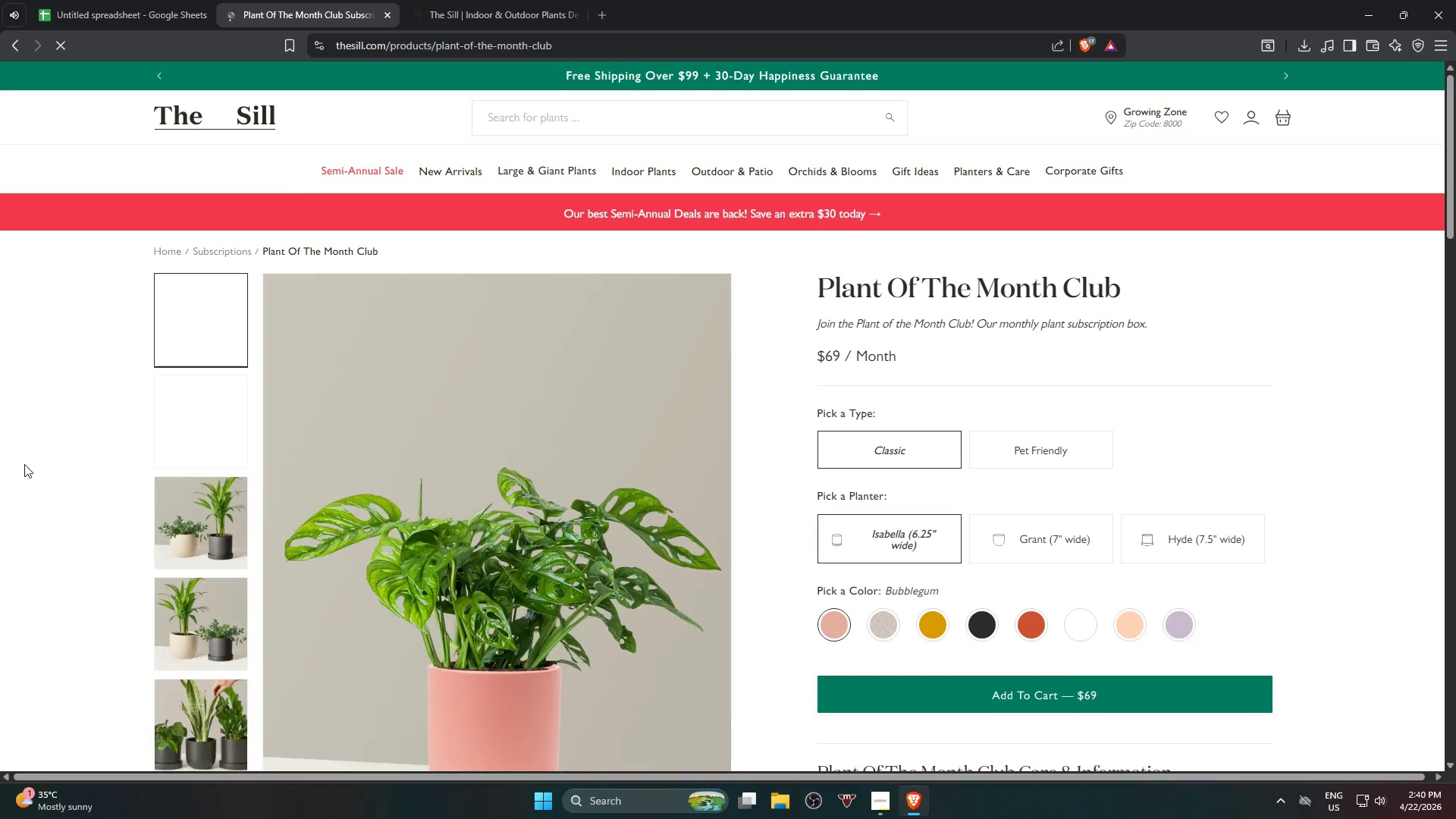 
scroll: coordinate [27, 461], scroll_direction: down, amount: 21.0
 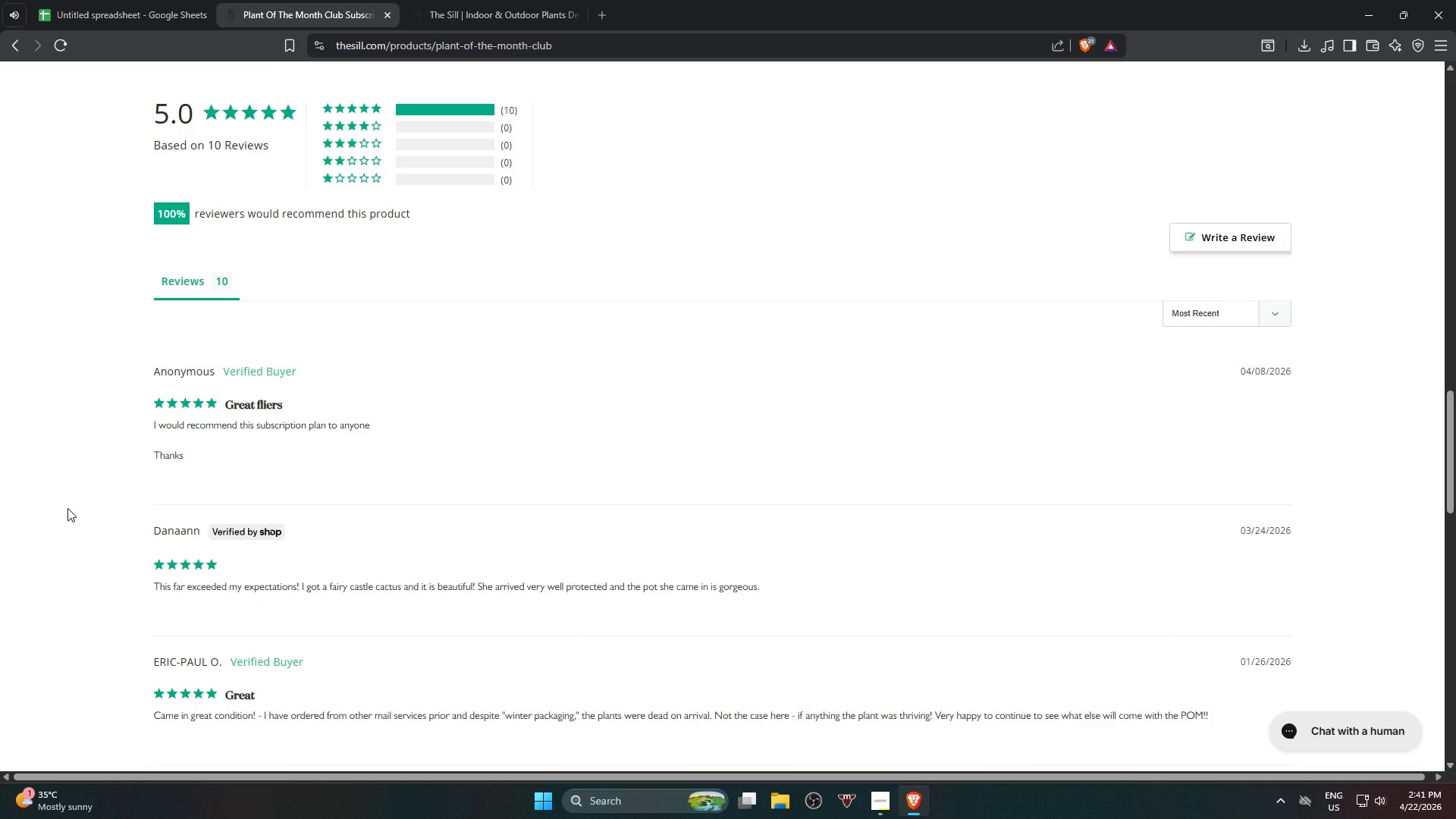 
middle_click([67, 508])
 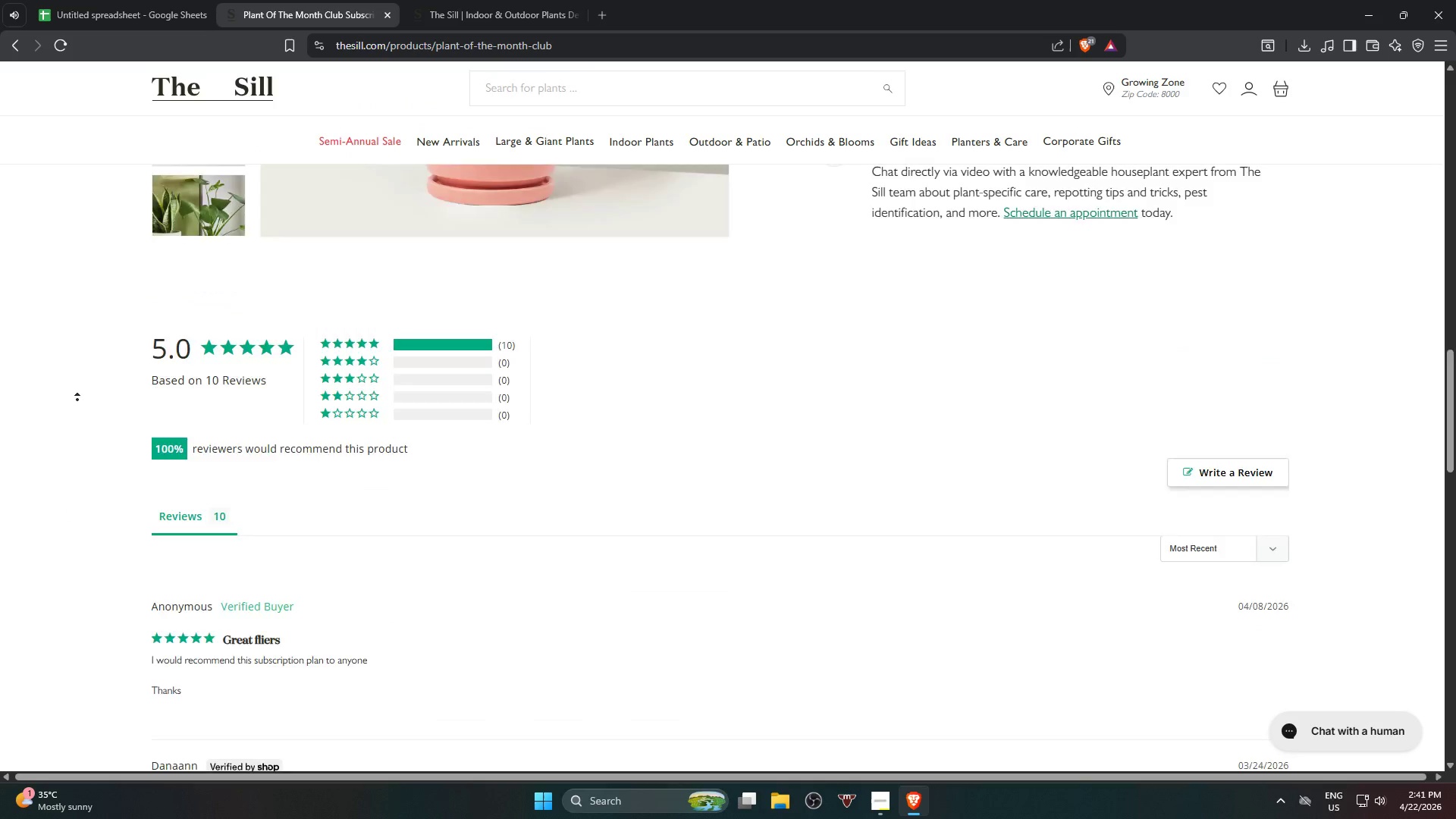 
left_click_drag(start_coordinate=[63, 406], to_coordinate=[61, 413])
 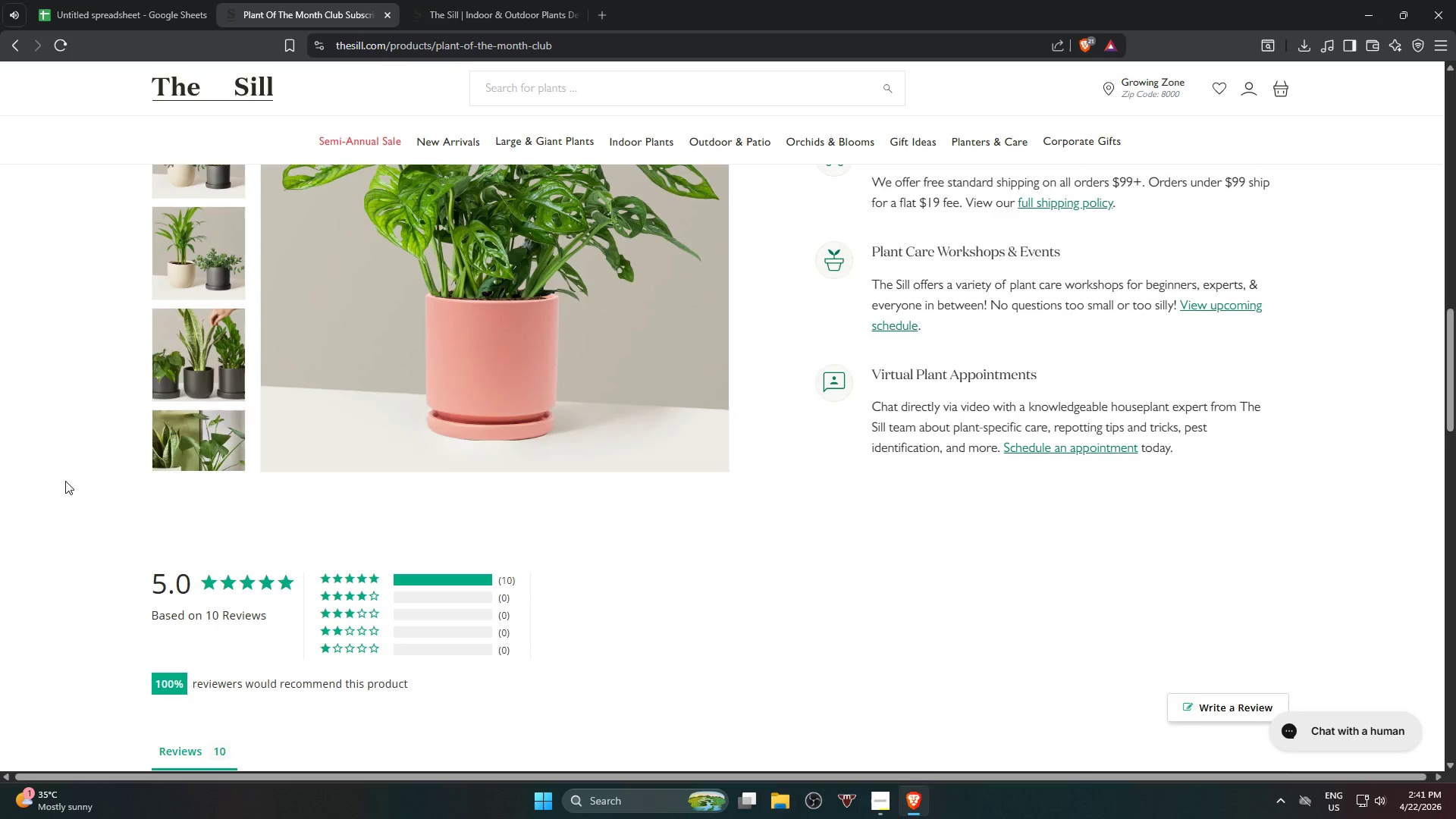 
scroll: coordinate [64, 485], scroll_direction: up, amount: 18.0
 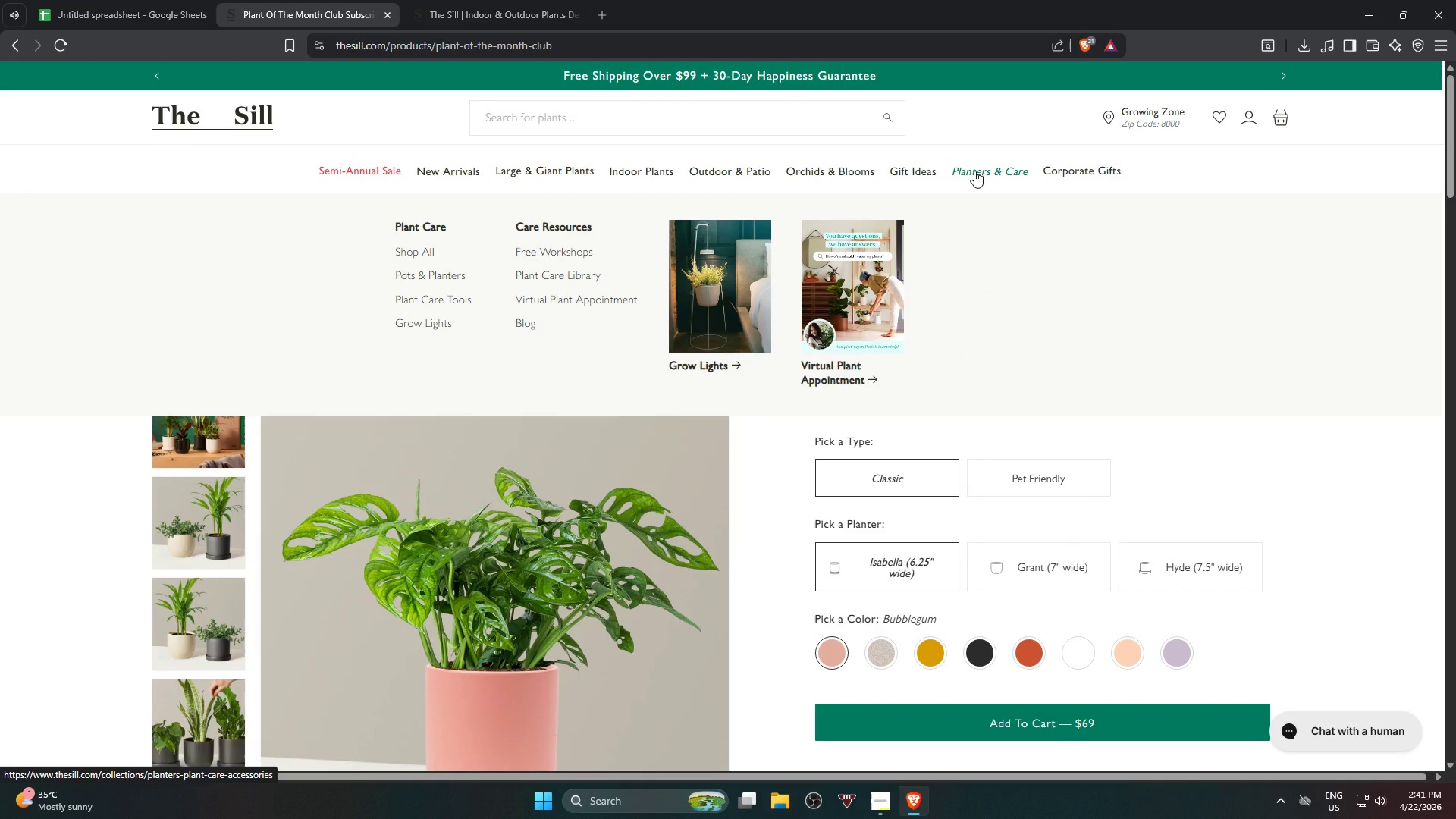 
wait(8.86)
 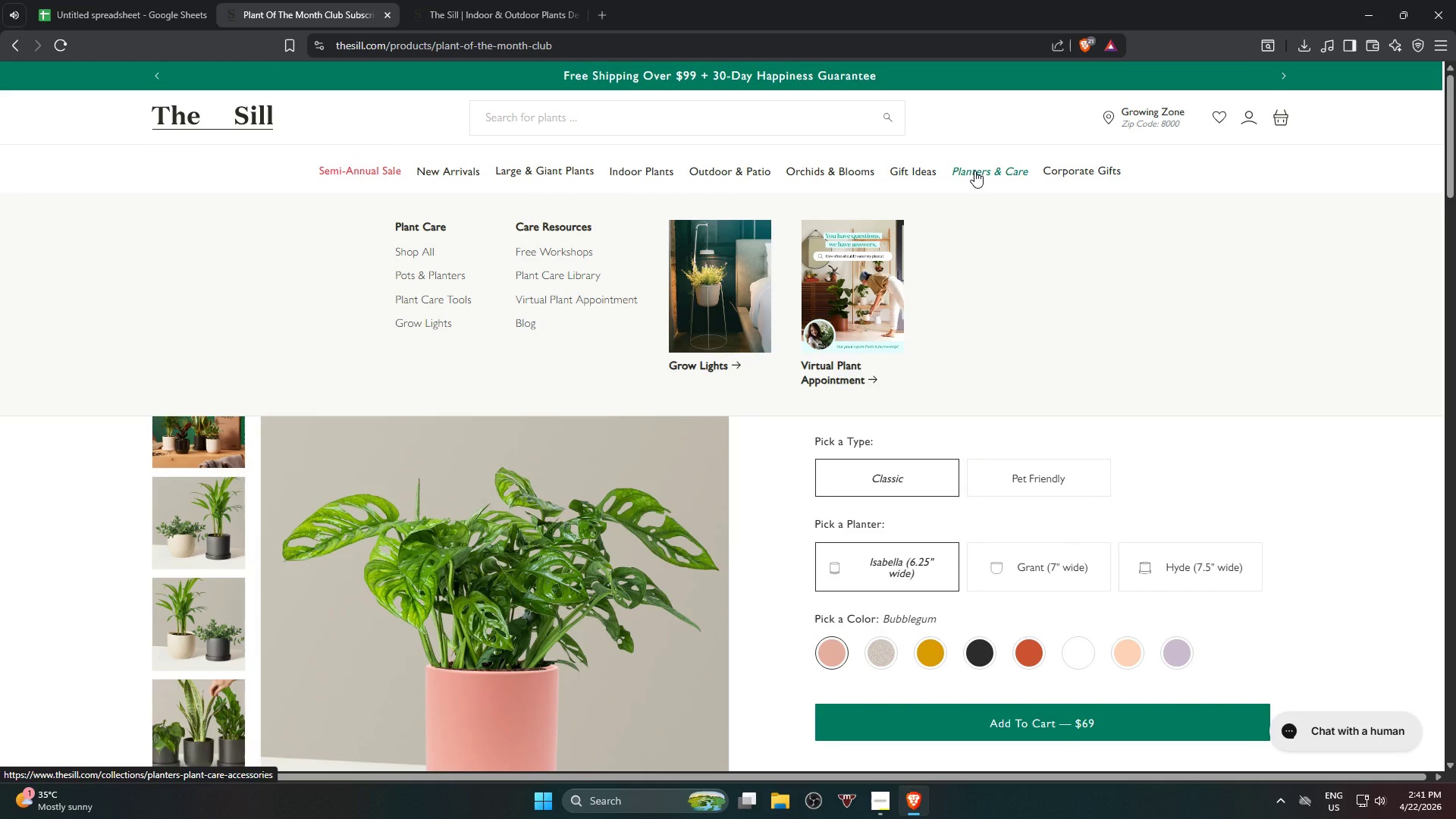 
scroll: coordinate [150, 294], scroll_direction: up, amount: 12.0
 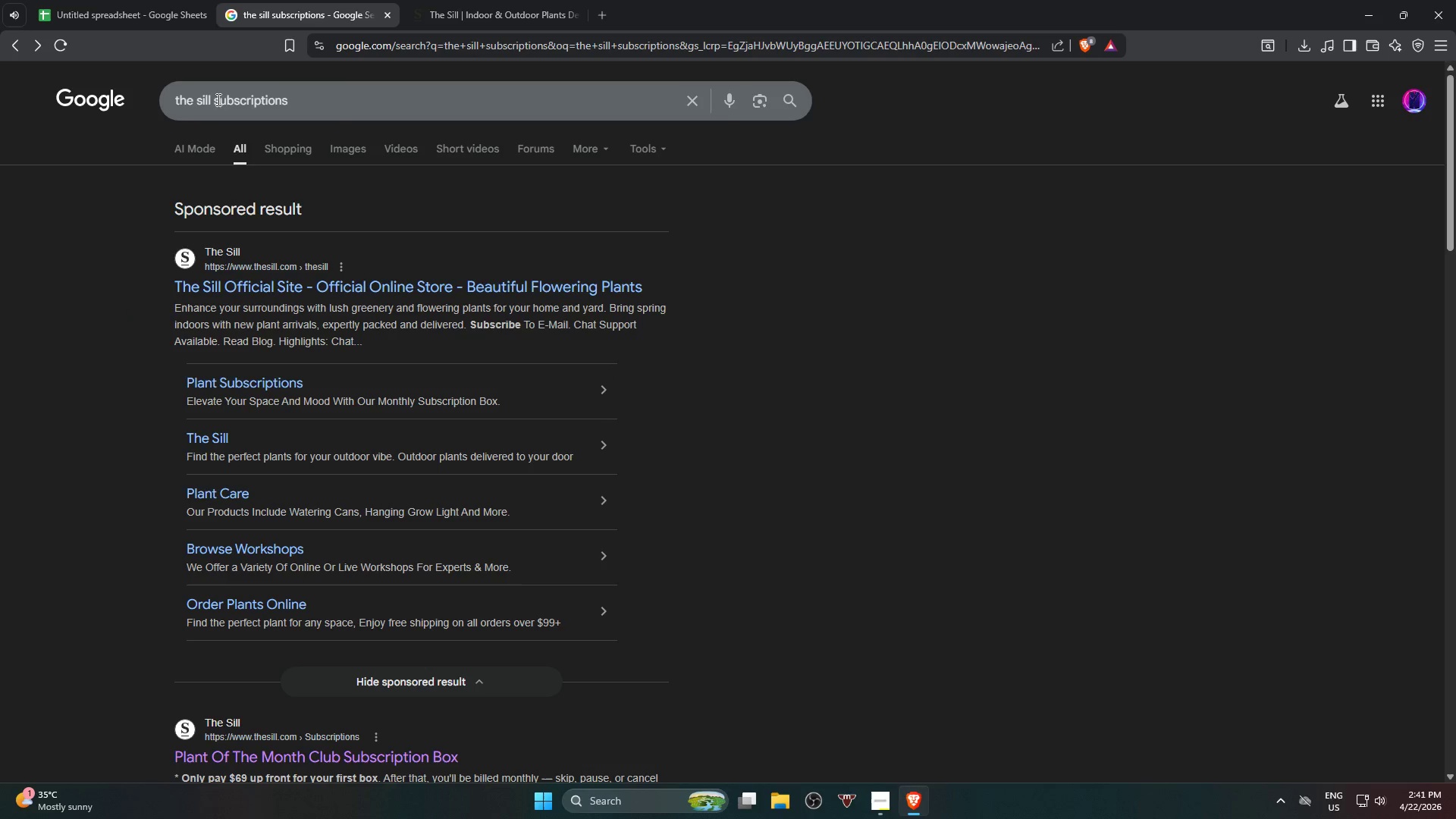 
left_click_drag(start_coordinate=[213, 99], to_coordinate=[144, 103])
 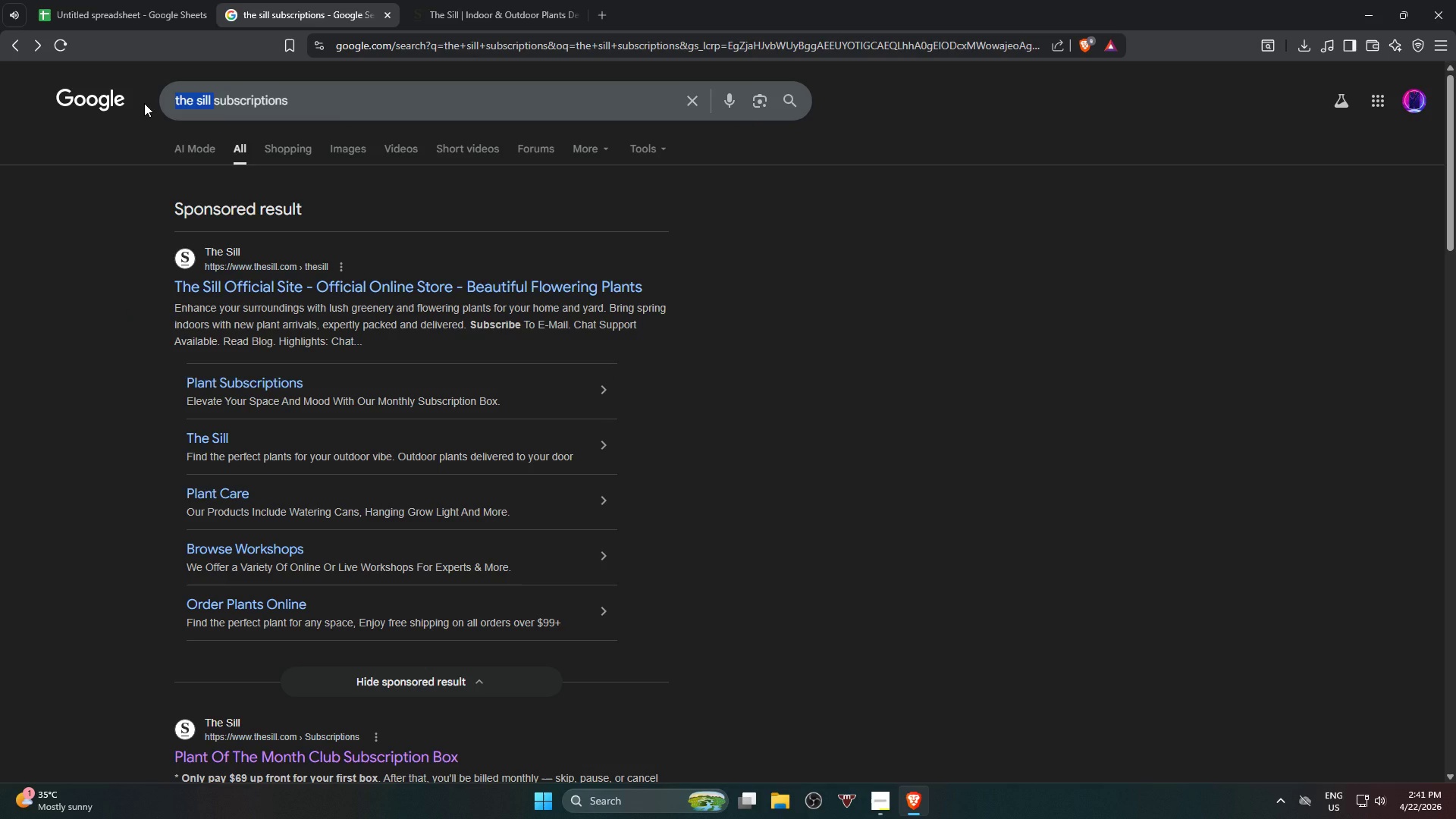 
hold_key(key=ShiftRight, duration=0.41)
 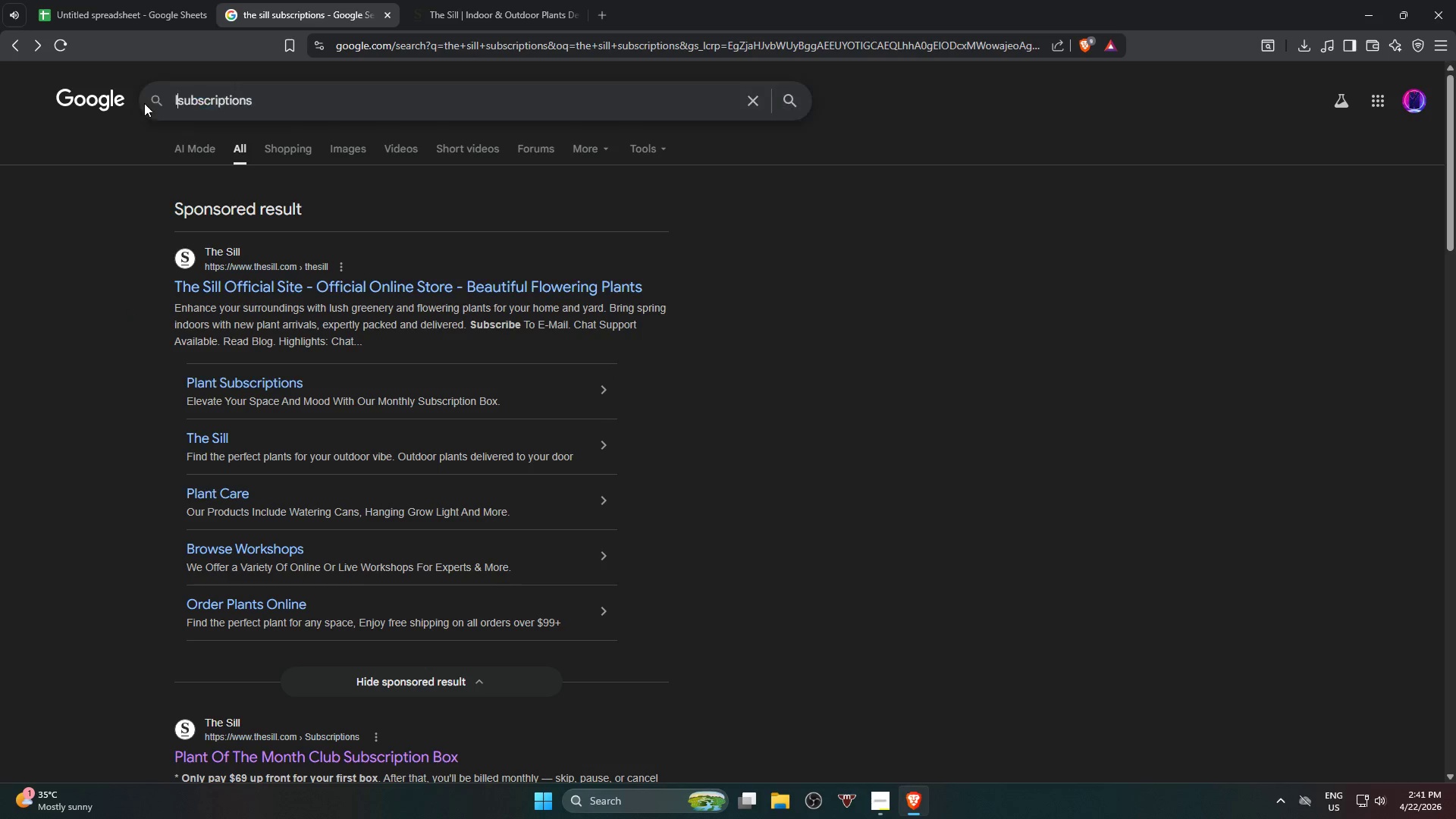 
type(lively root )
 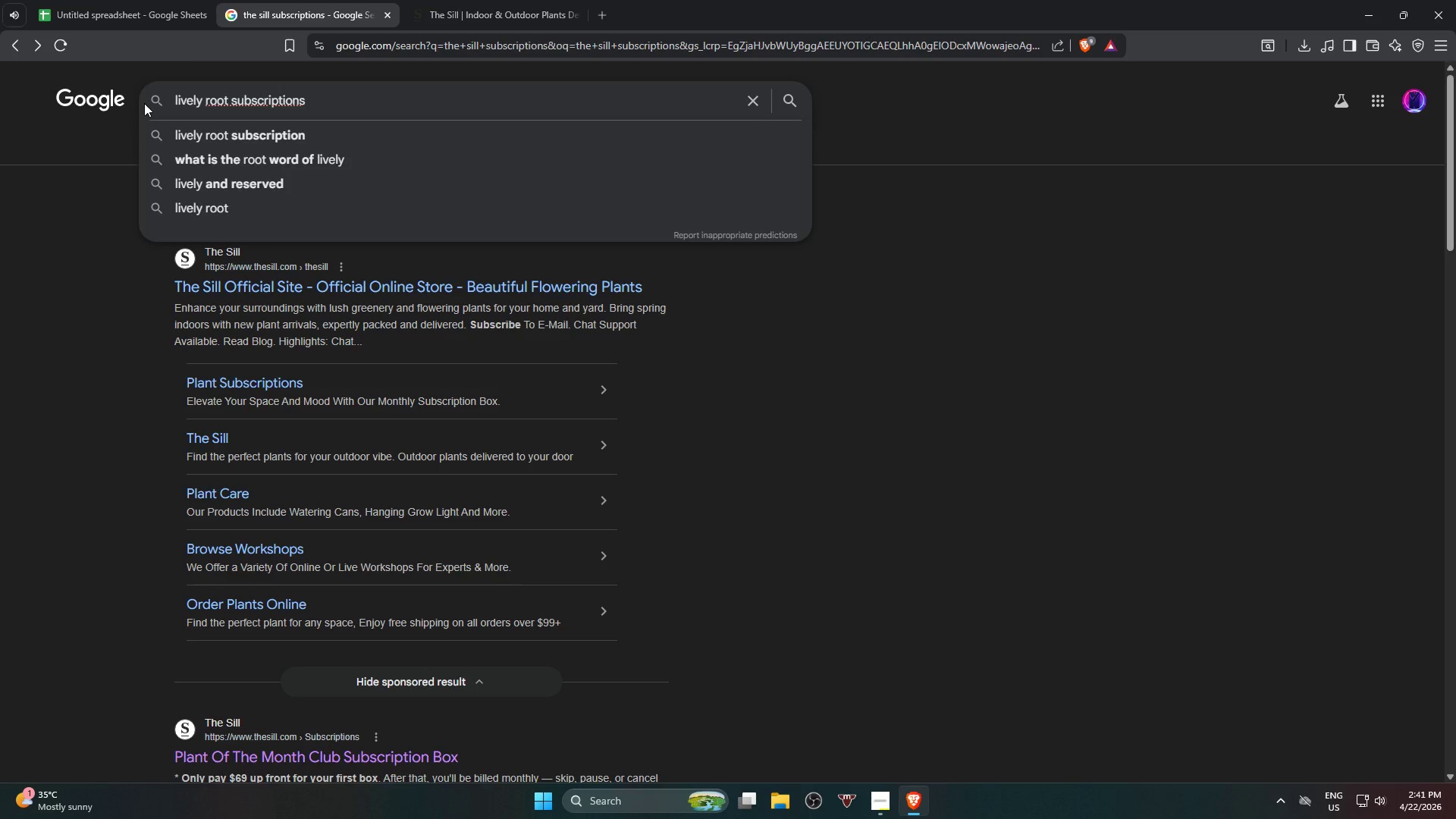 
key(ArrowDown)
 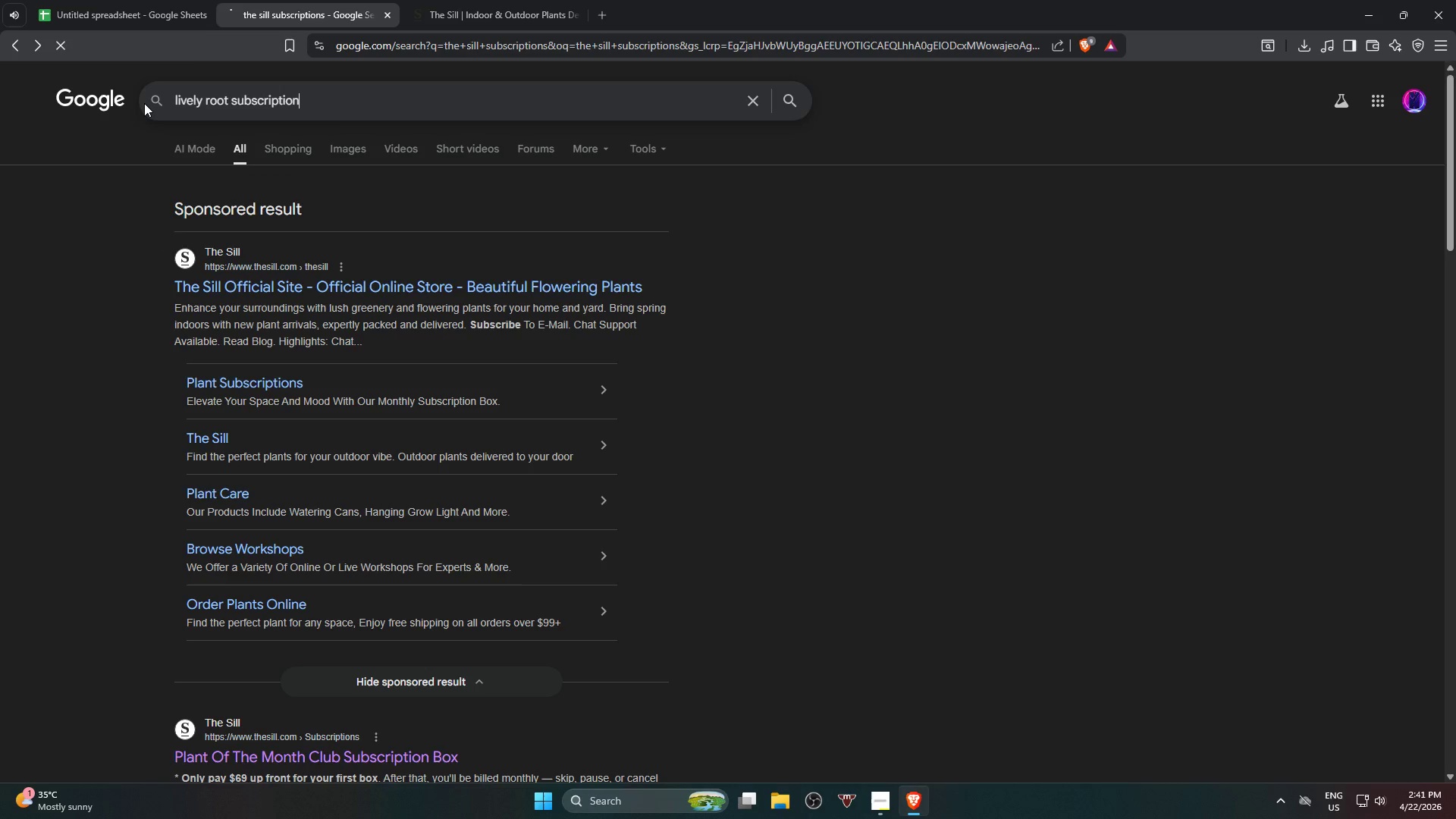 
key(Enter)
 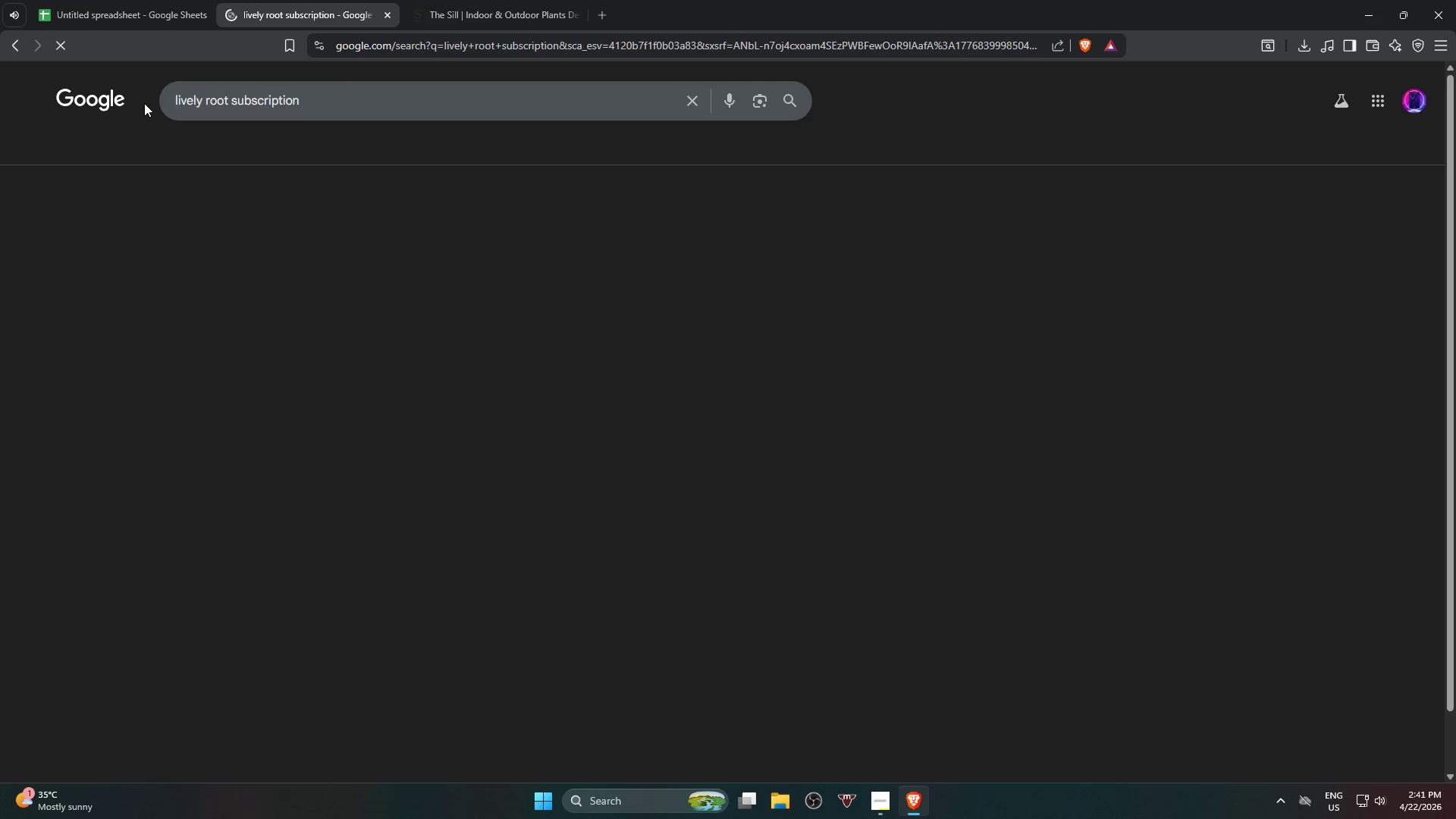 
key(CapsLock)
 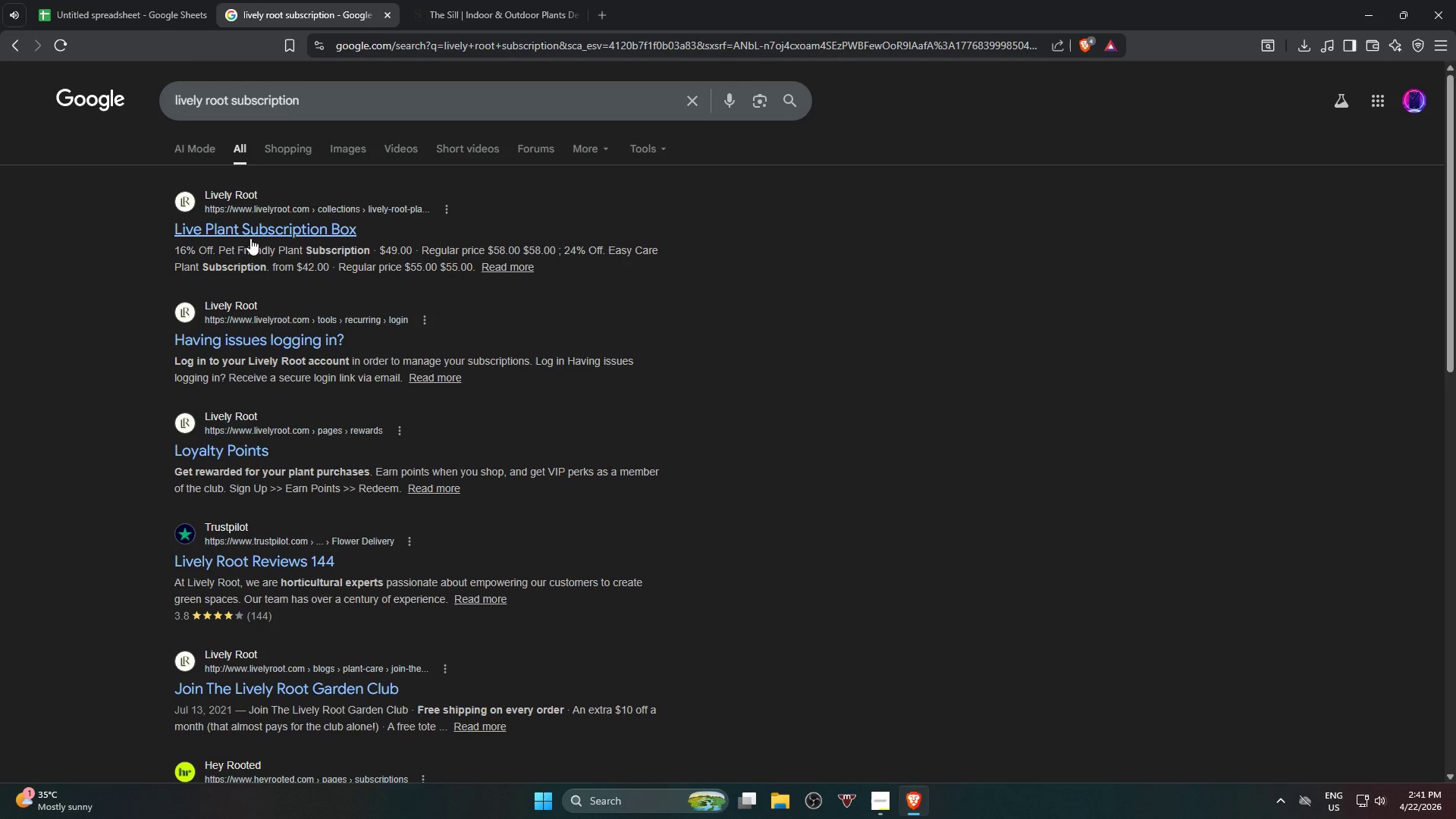 
left_click([262, 232])
 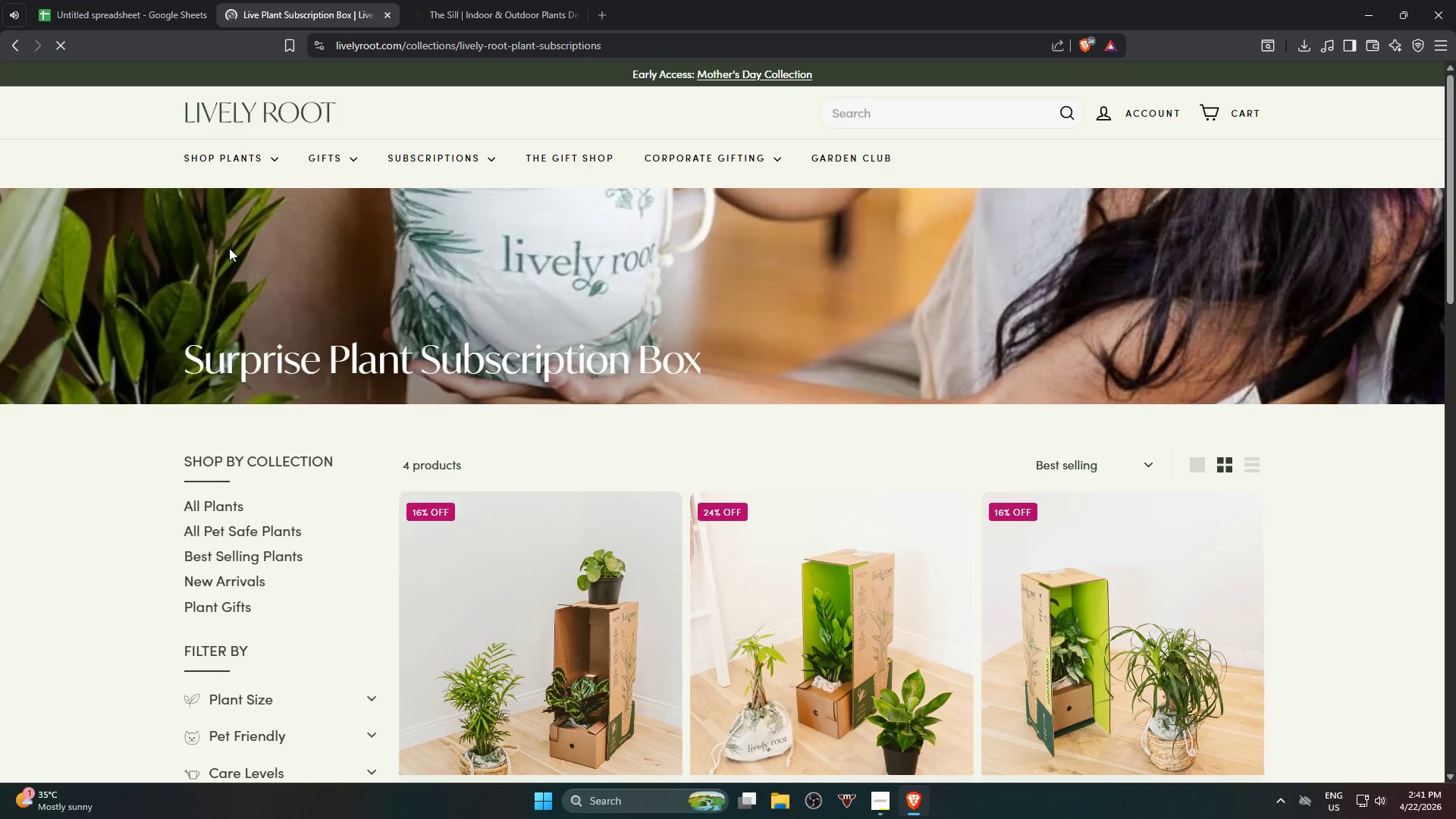 
wait(8.51)
 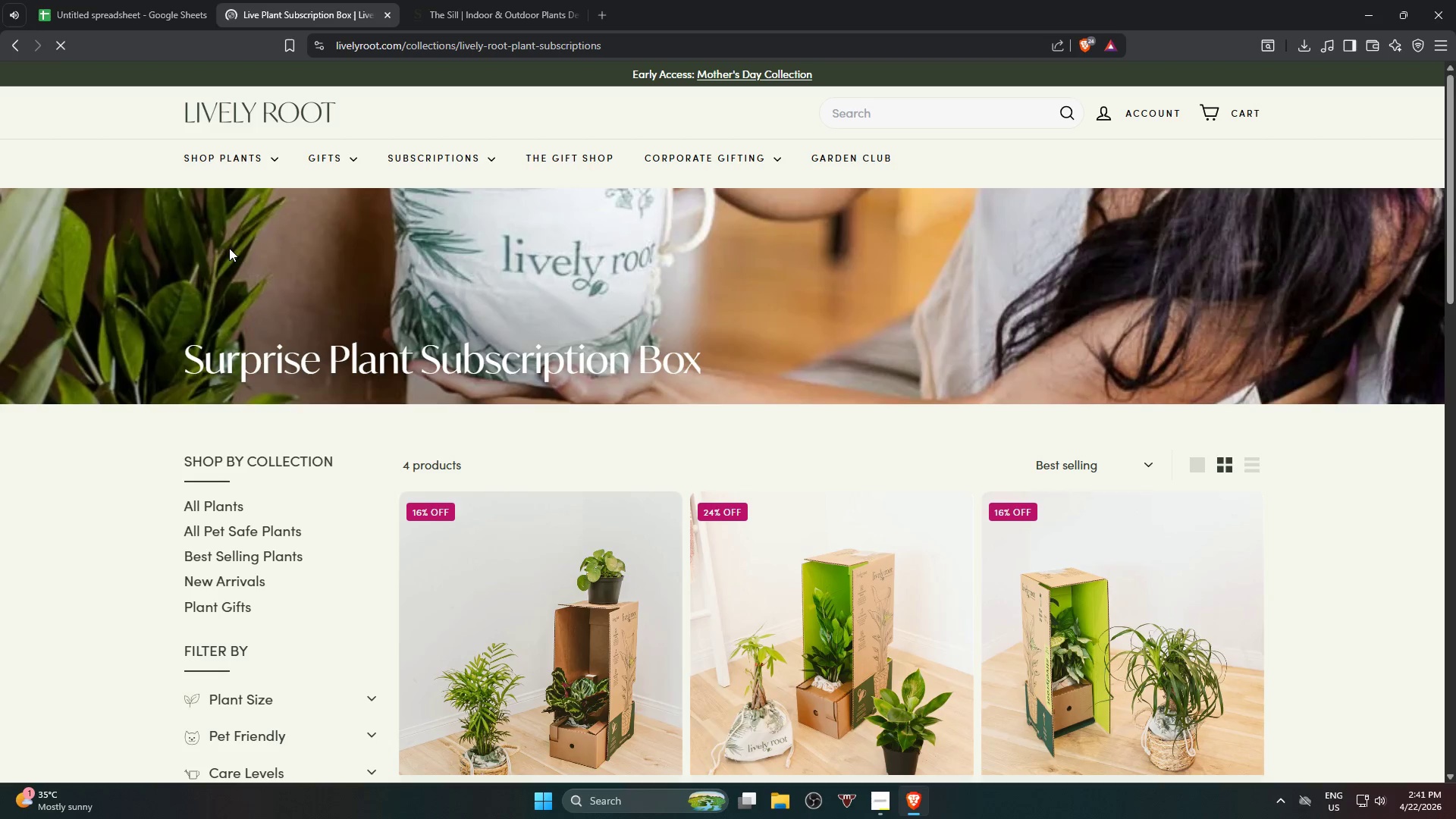 
scroll: coordinate [479, 338], scroll_direction: down, amount: 4.0
 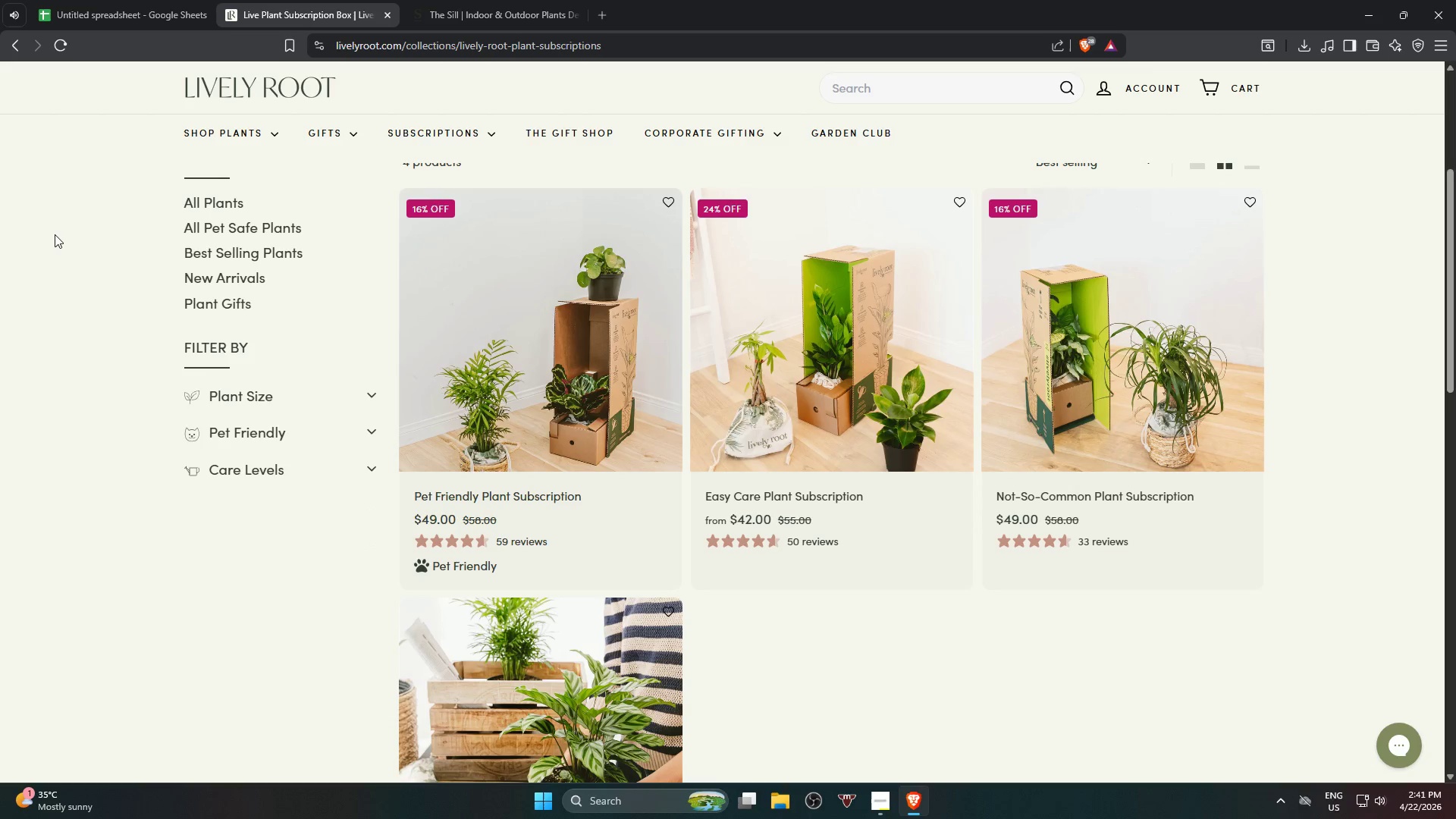 
wait(7.92)
 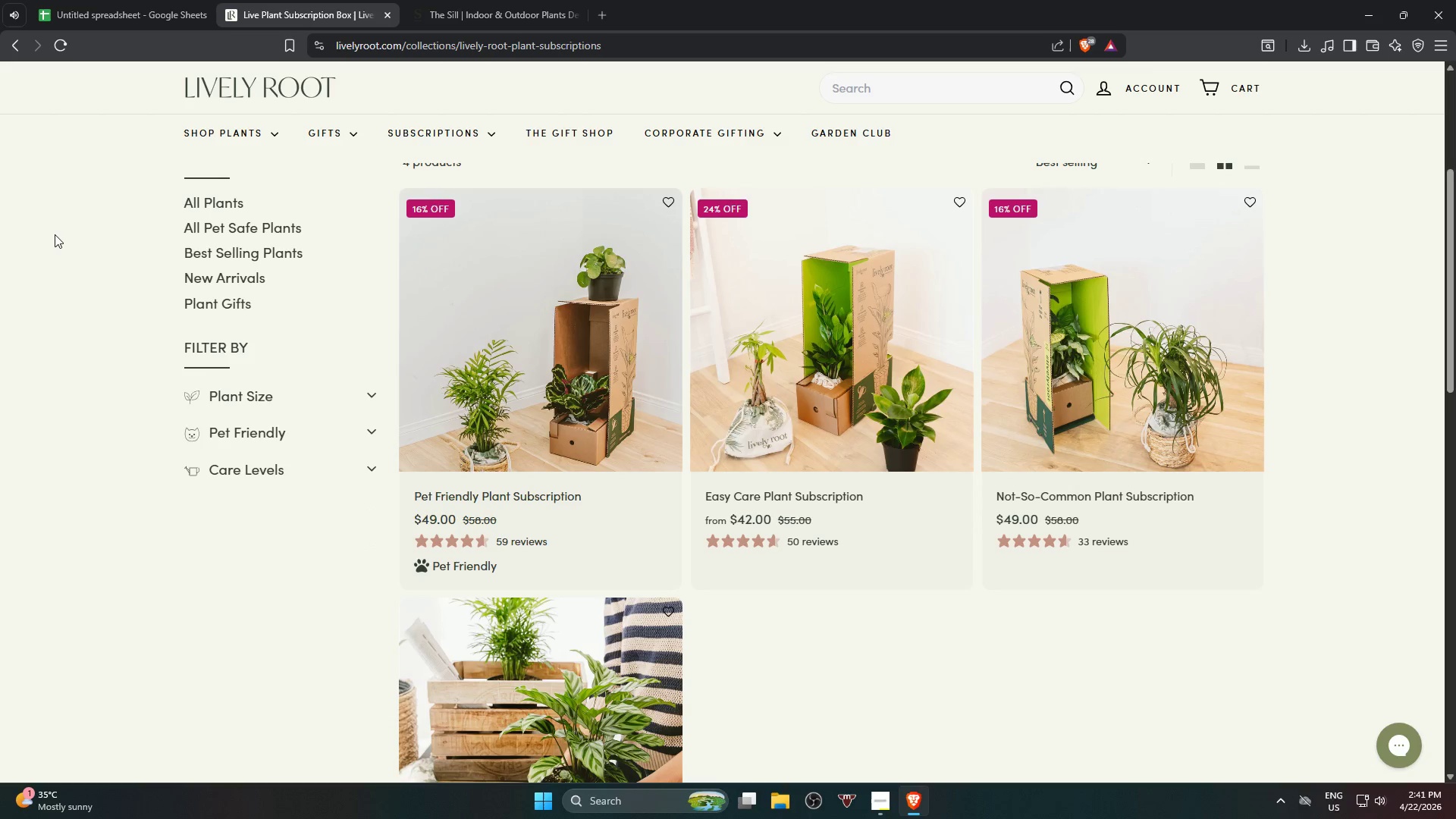 
scroll: coordinate [133, 349], scroll_direction: up, amount: 5.0
 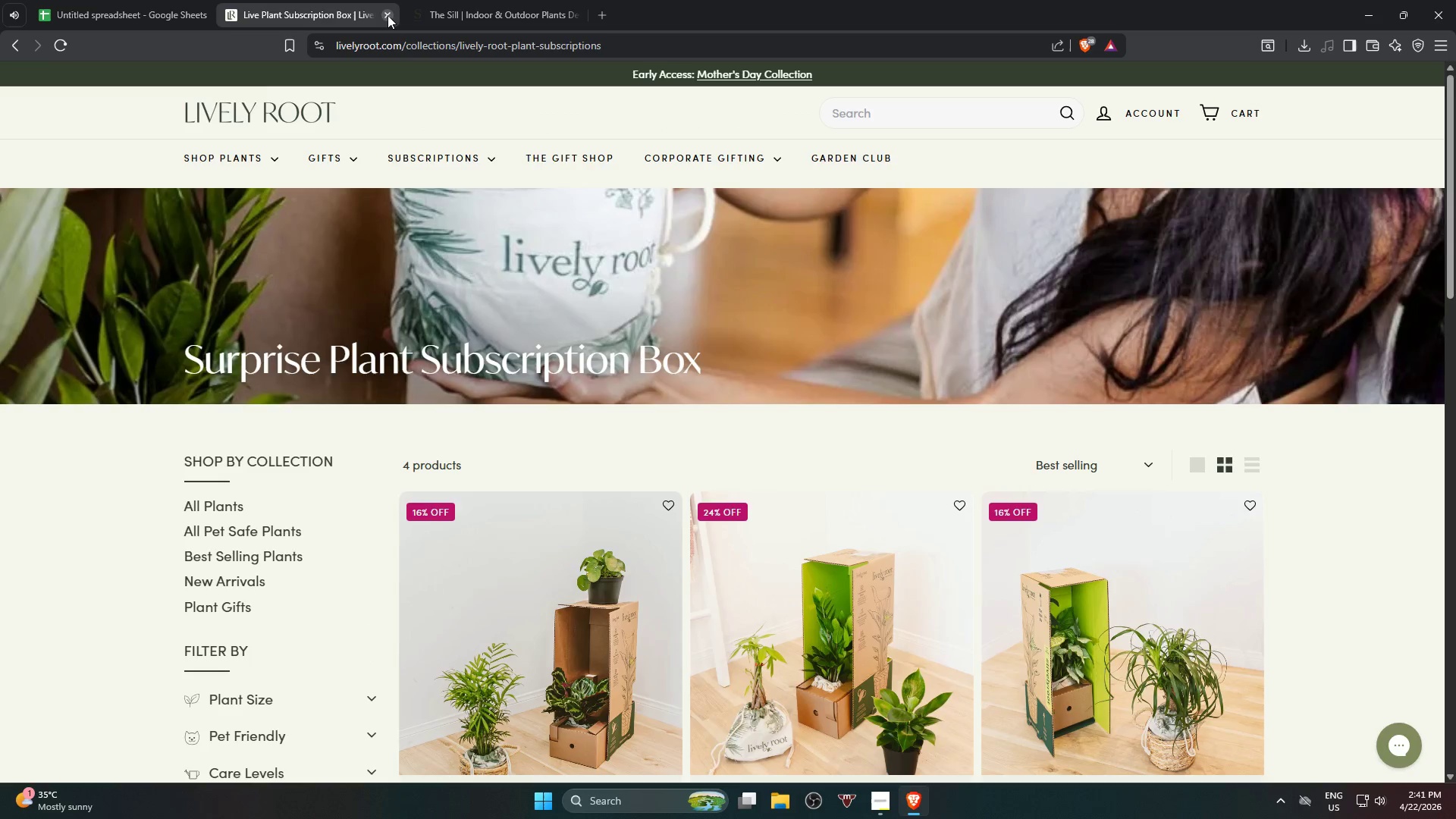 
double_click([388, 15])
 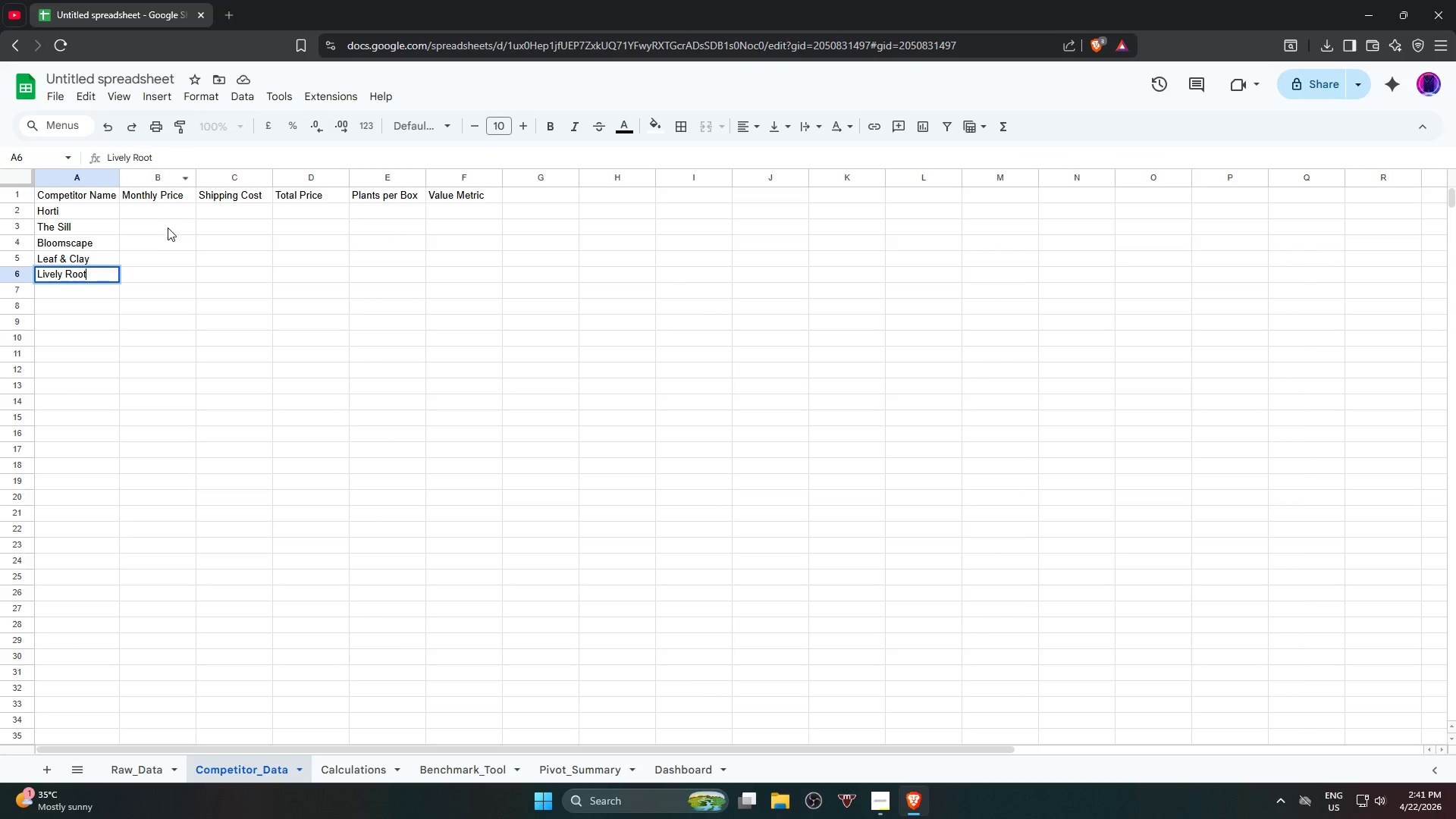 
left_click([165, 209])
 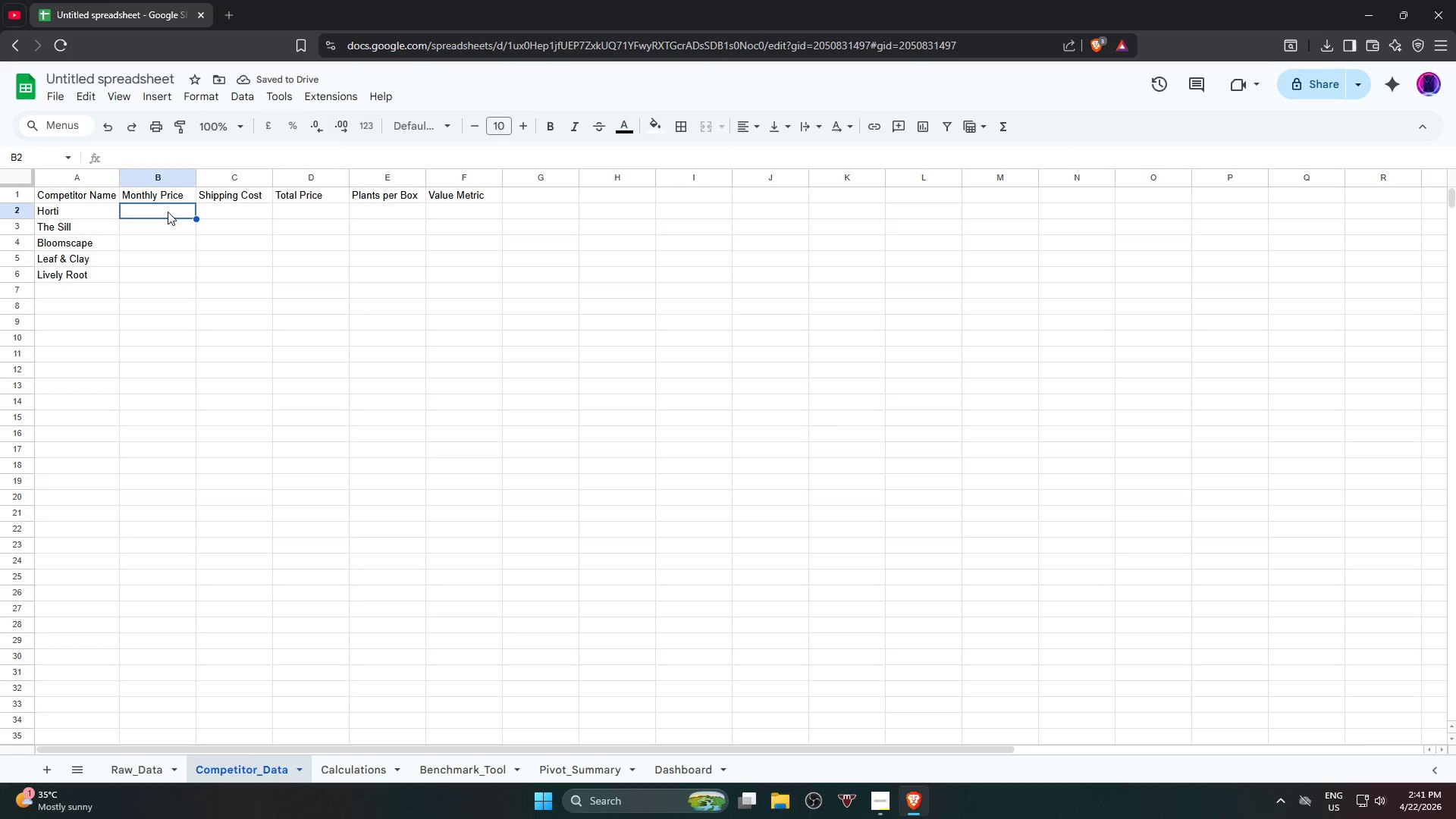 
key(Numpad3)
 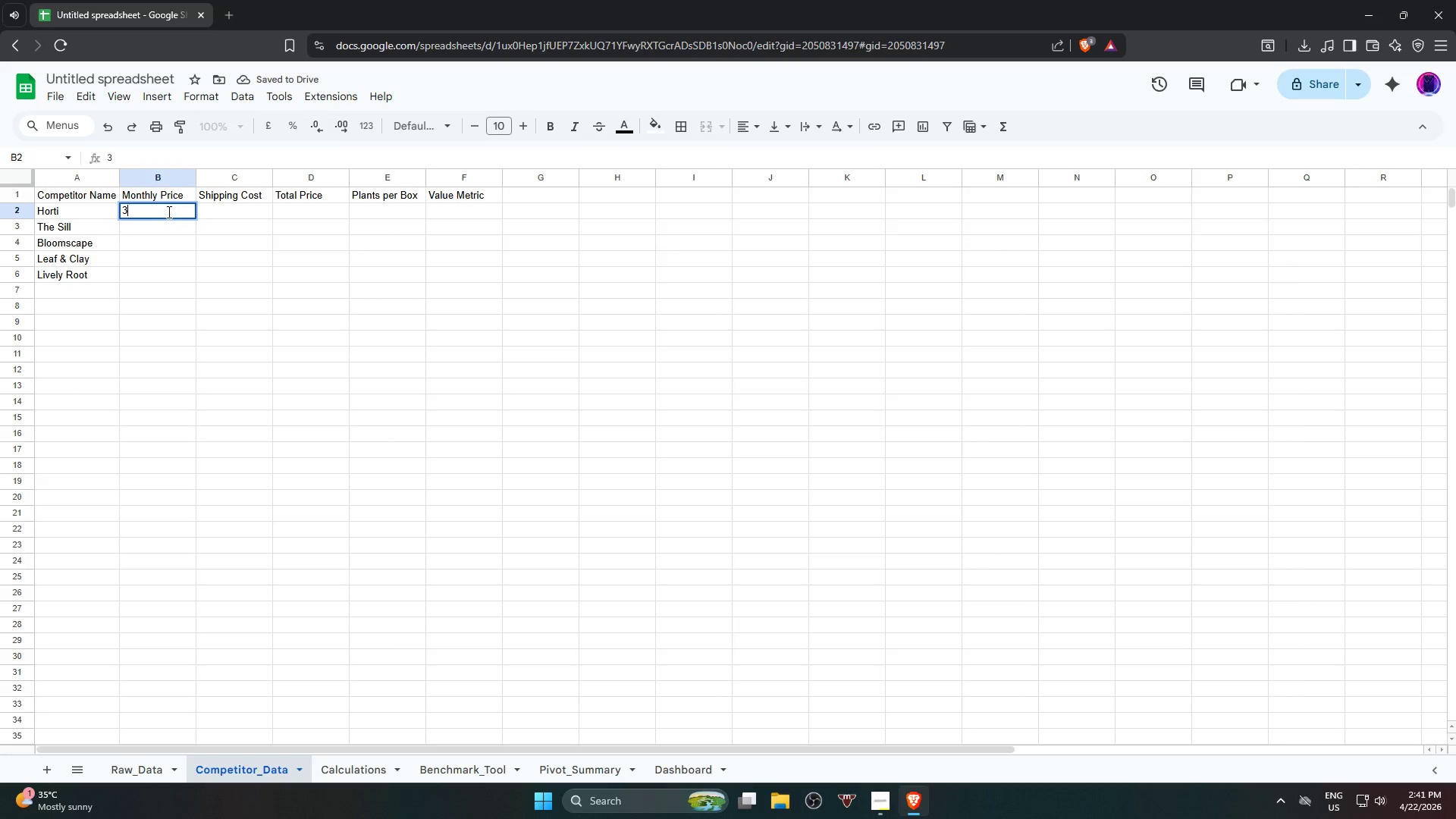 
key(Numpad5)
 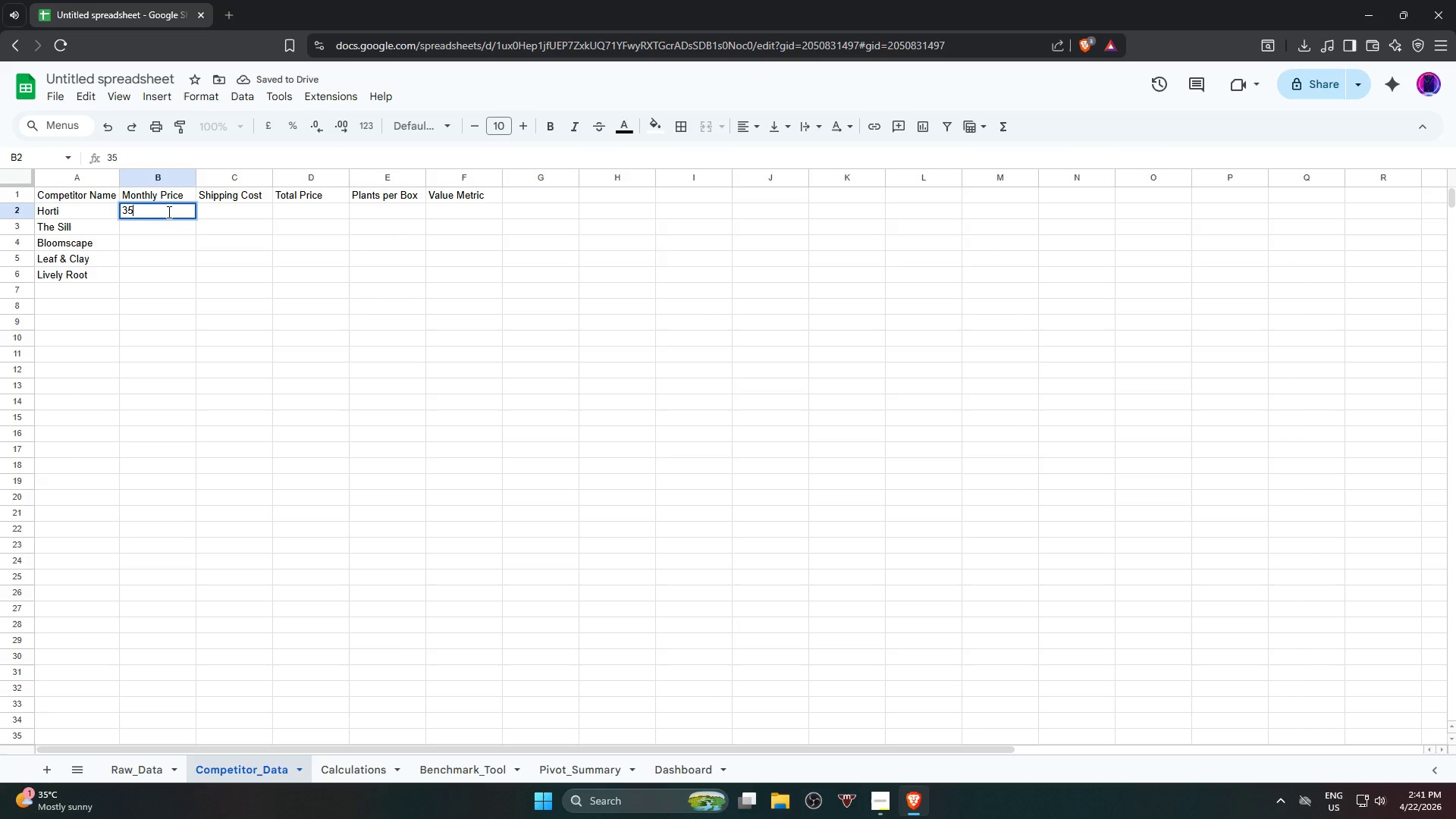 
key(ArrowDown)
 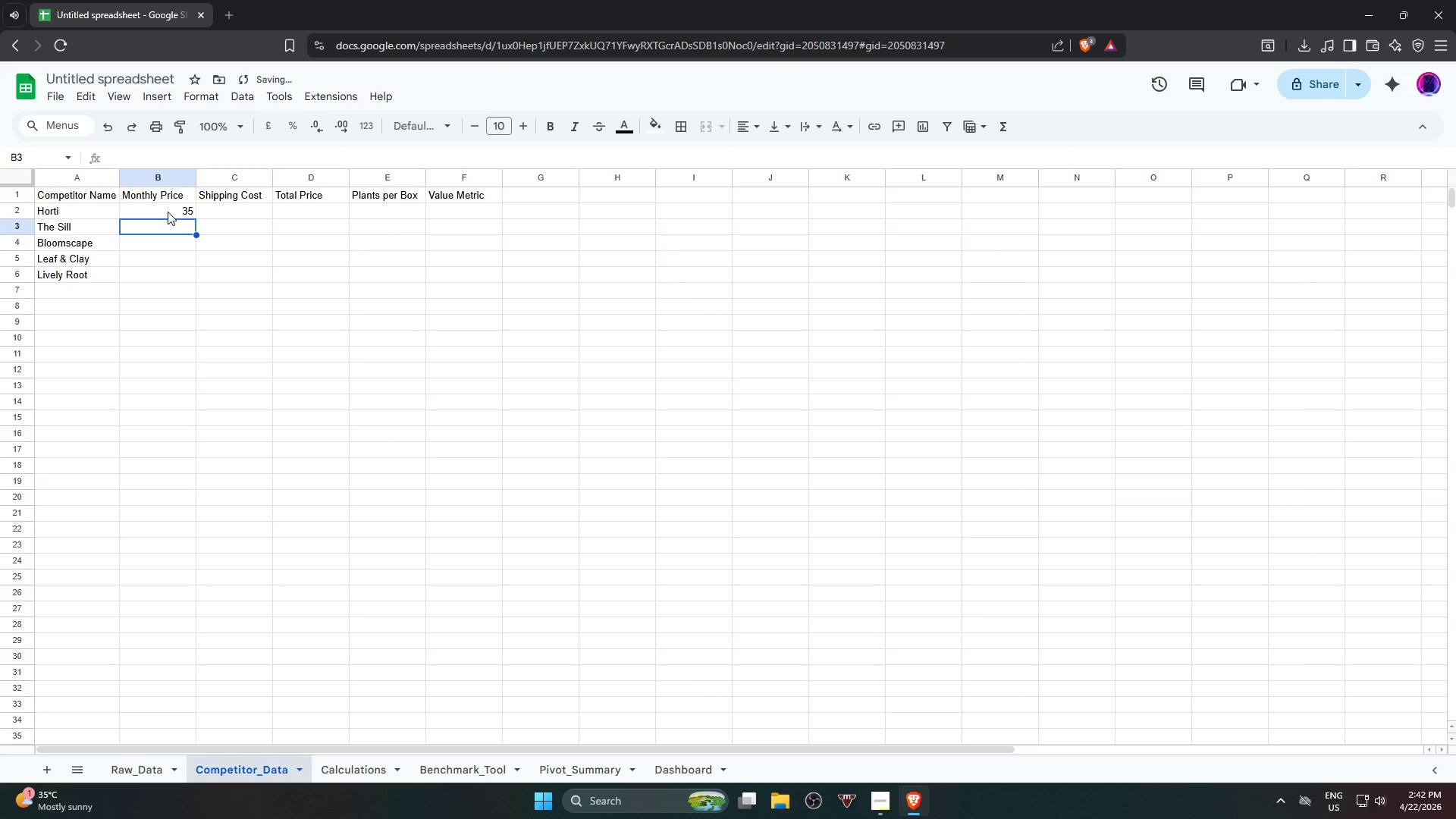 
key(Numpad6)
 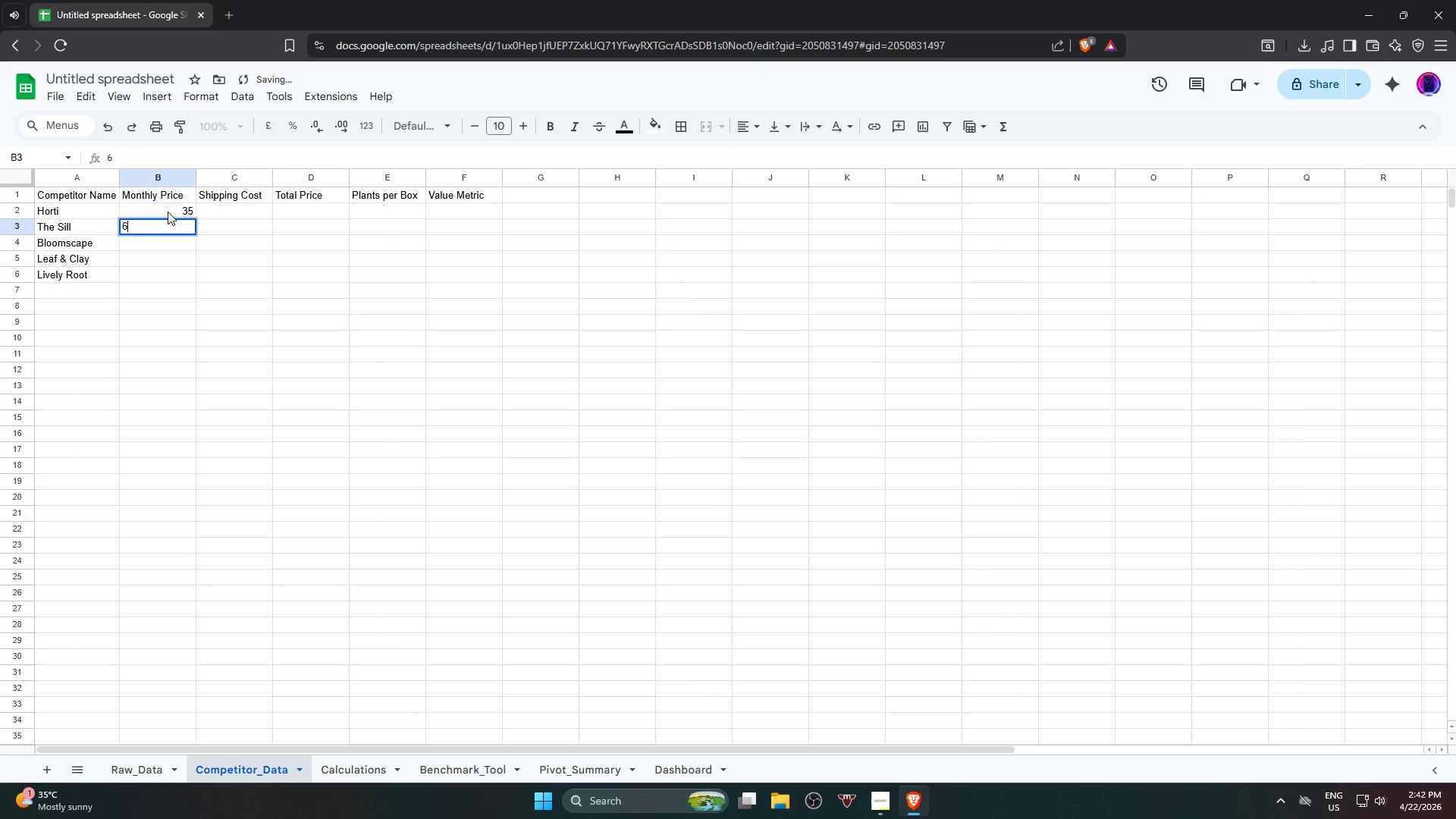 
key(Numpad0)
 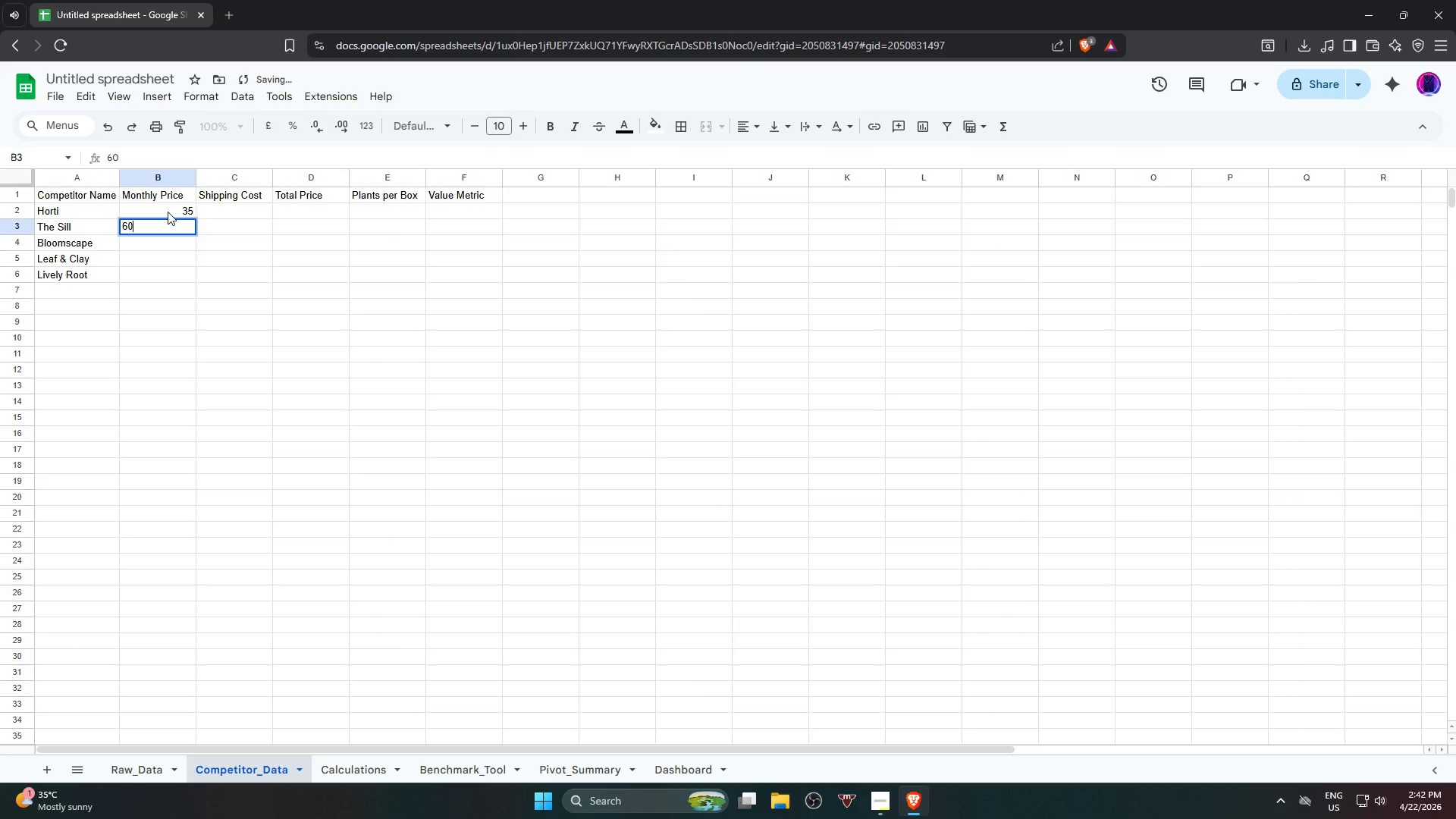 
key(ArrowDown)
 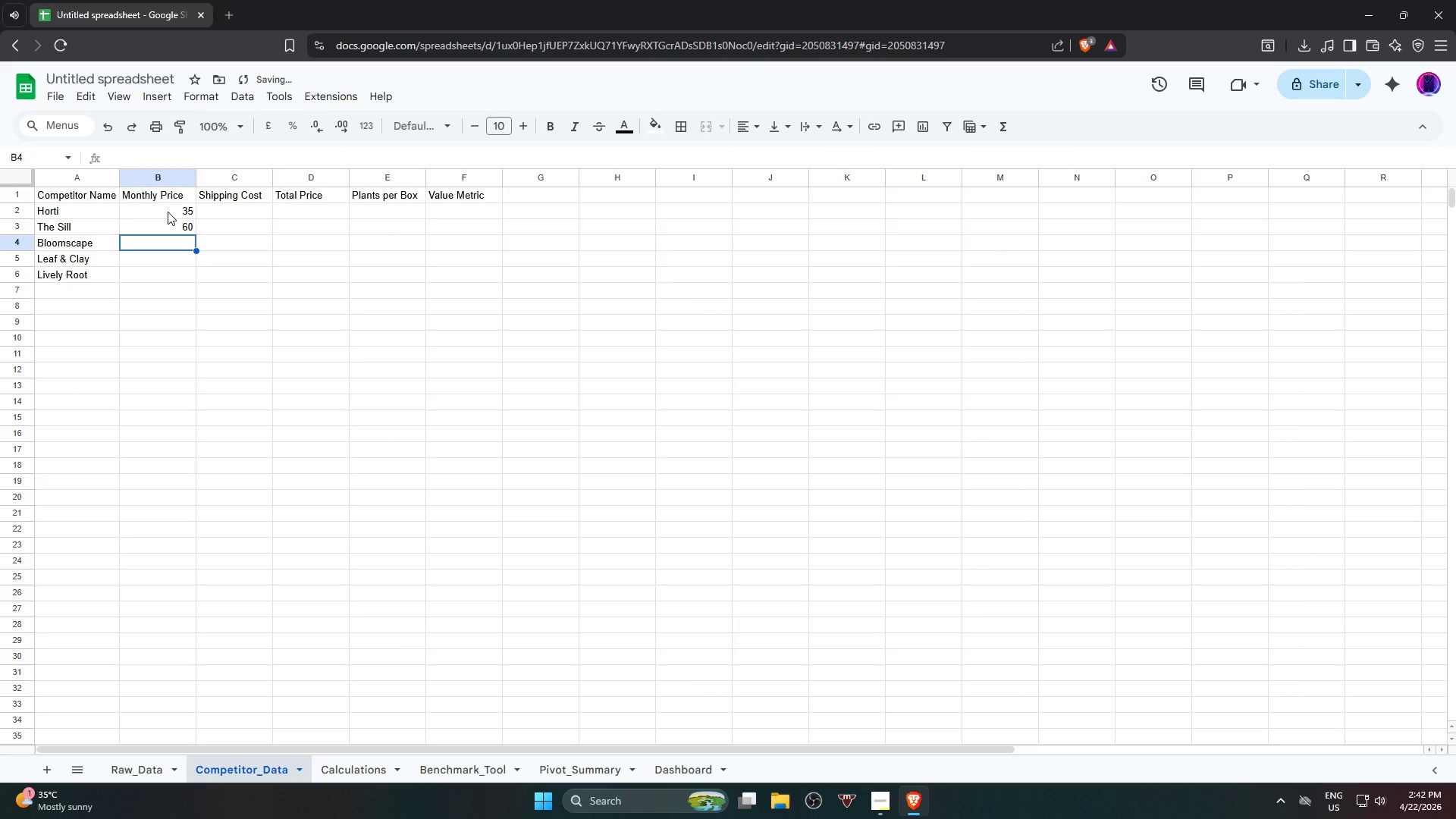 
key(Numpad6)
 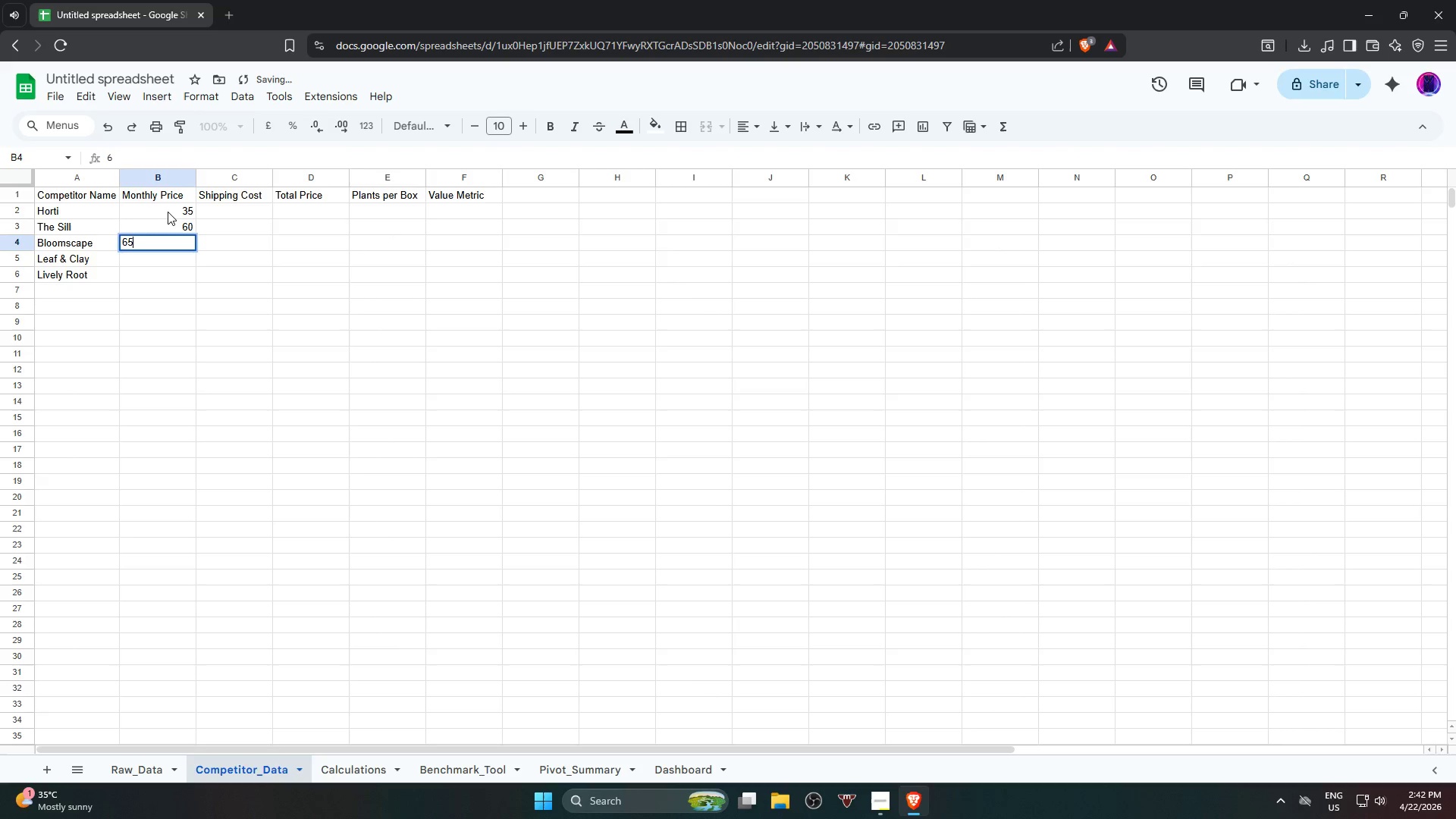 
key(Numpad5)
 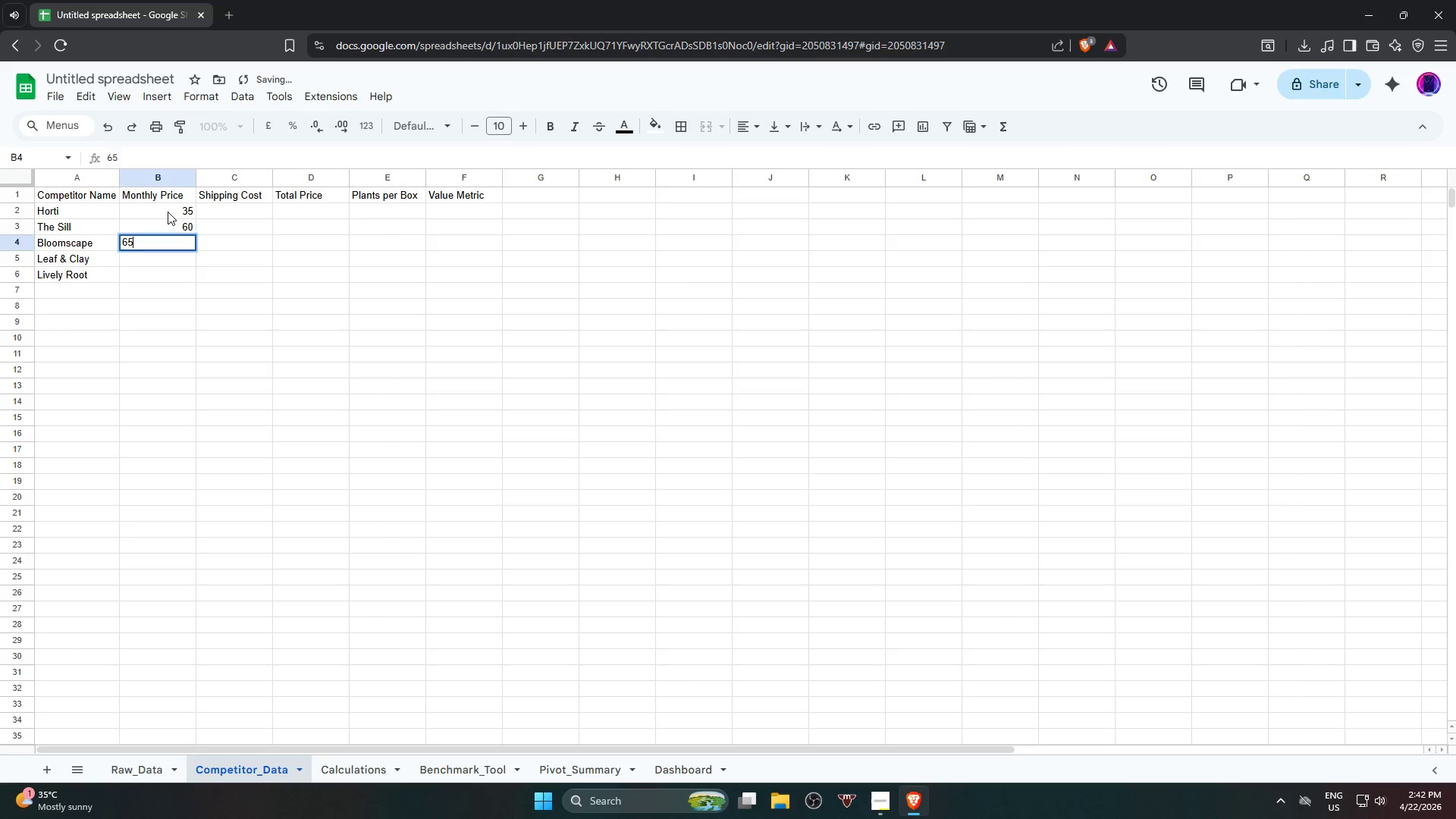 
key(ArrowDown)
 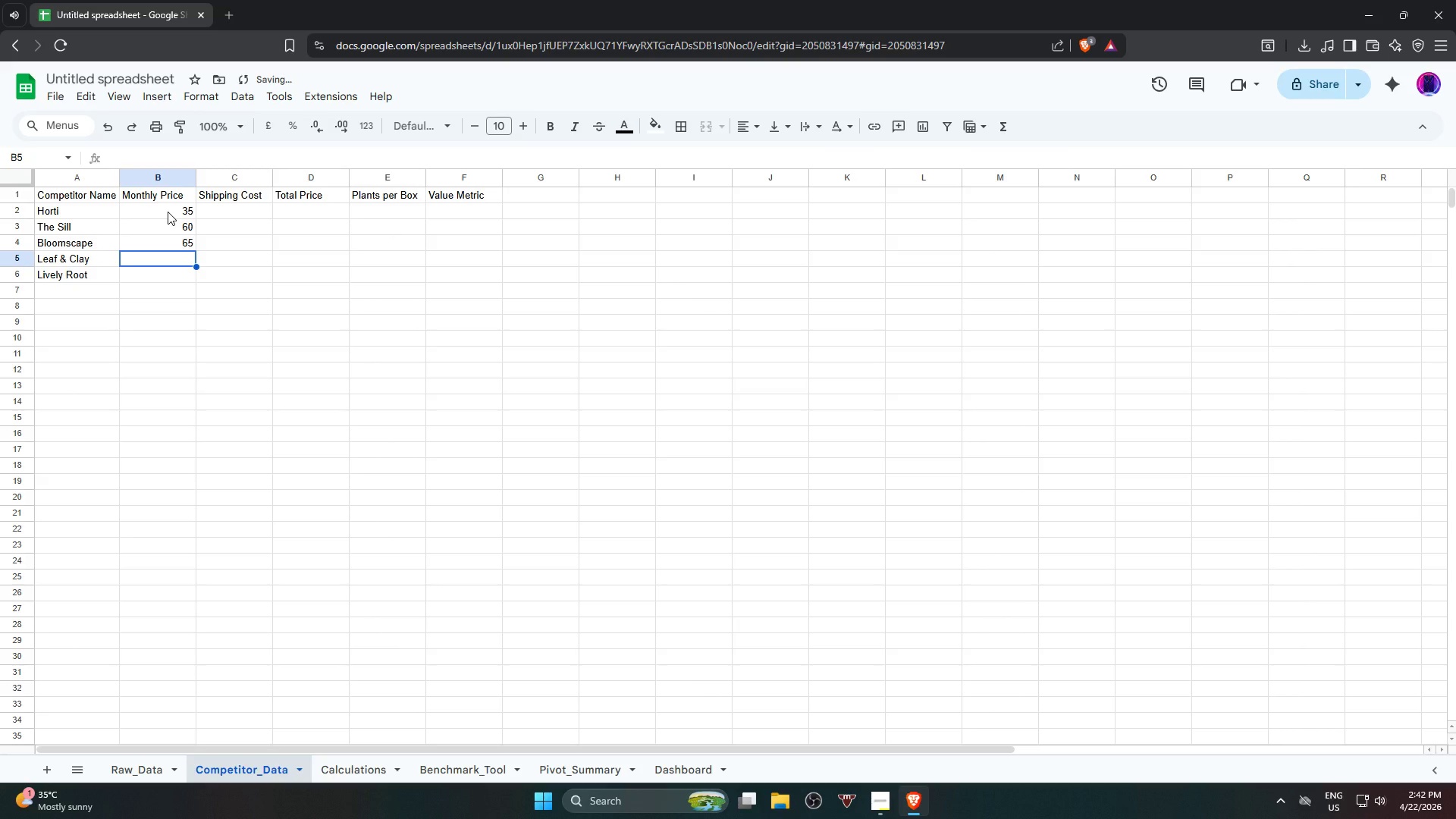 
key(Numpad4)
 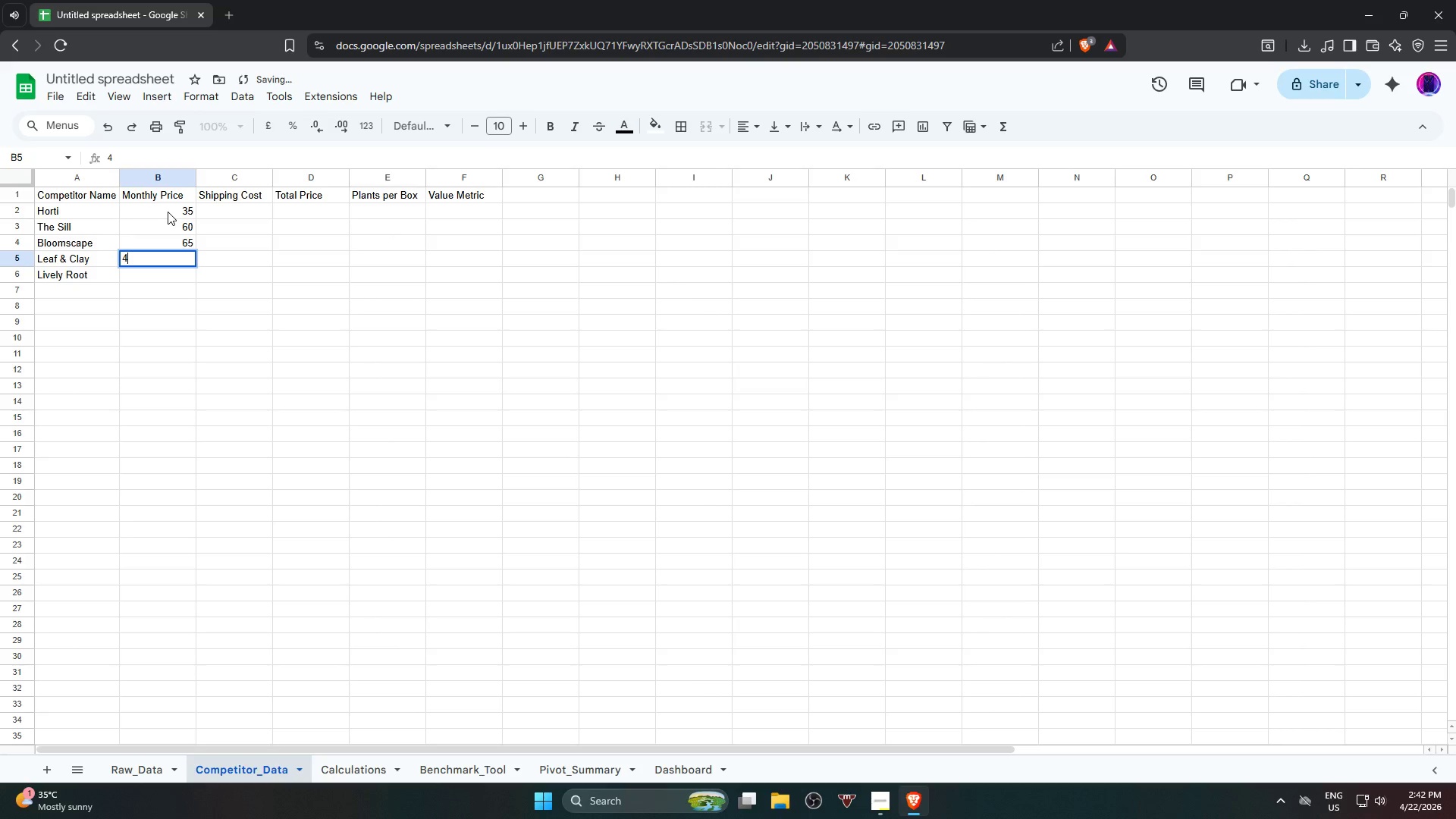 
key(Numpad0)
 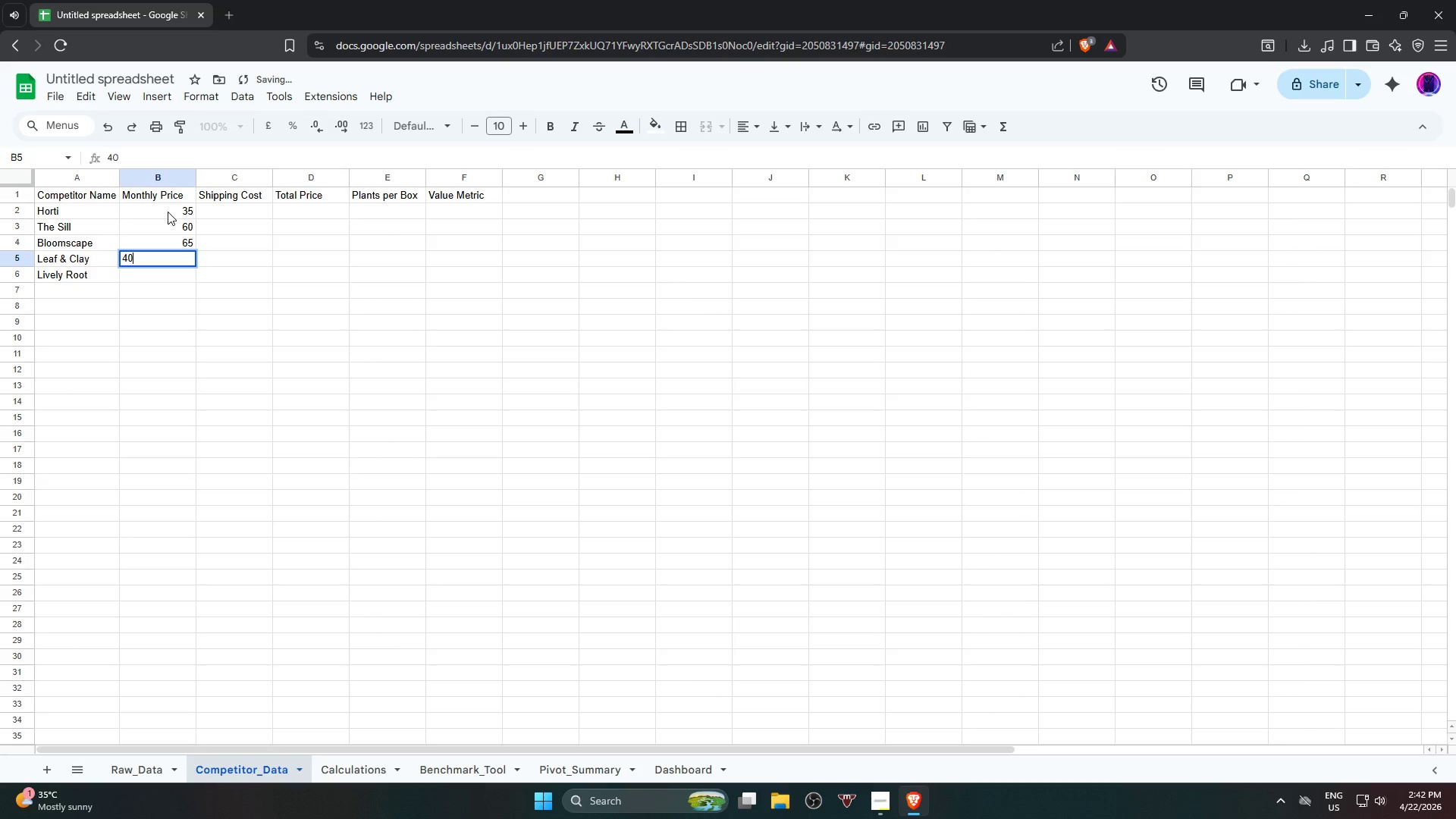 
key(ArrowDown)
 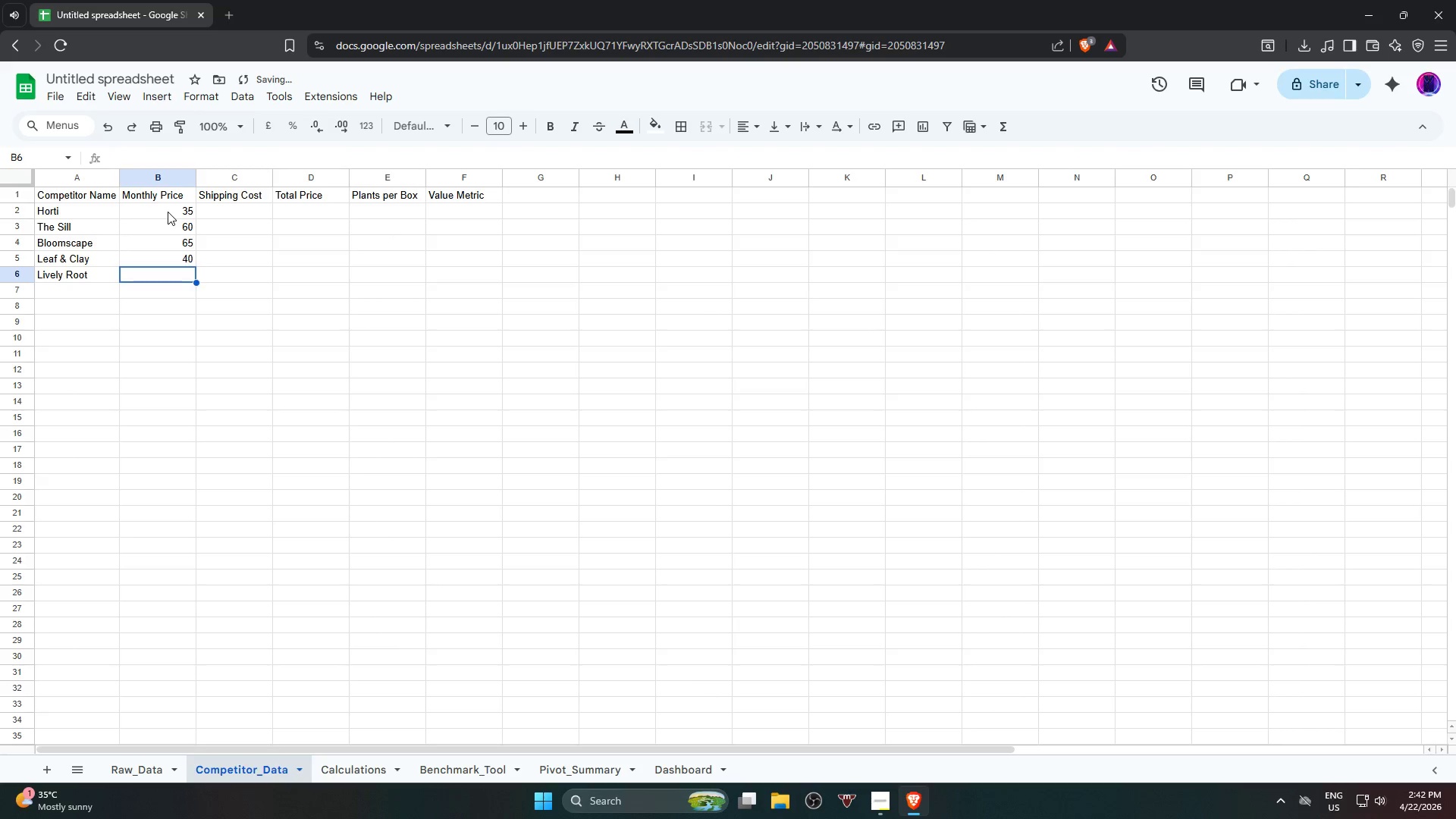 
key(Numpad4)
 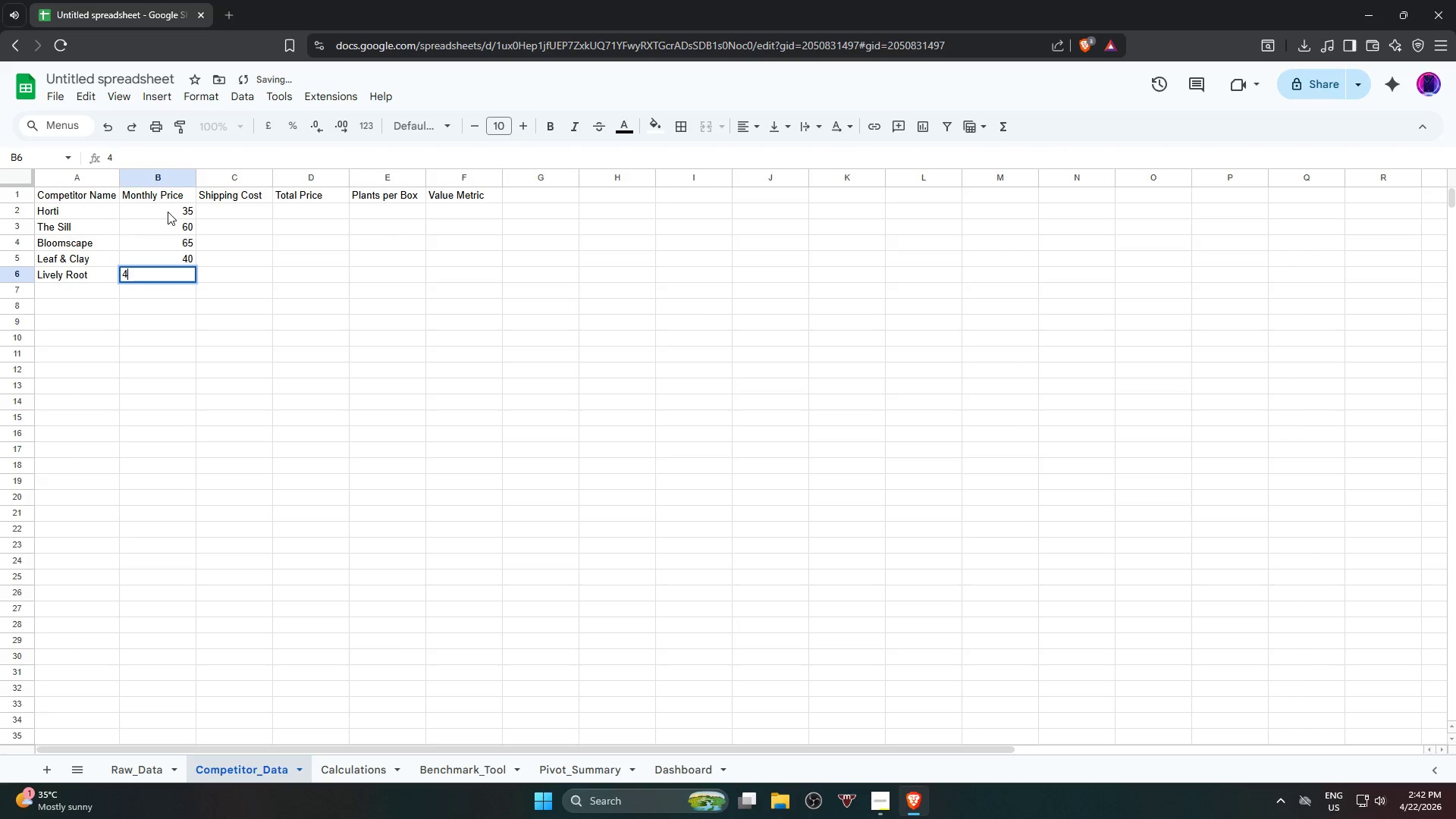 
key(Numpad9)
 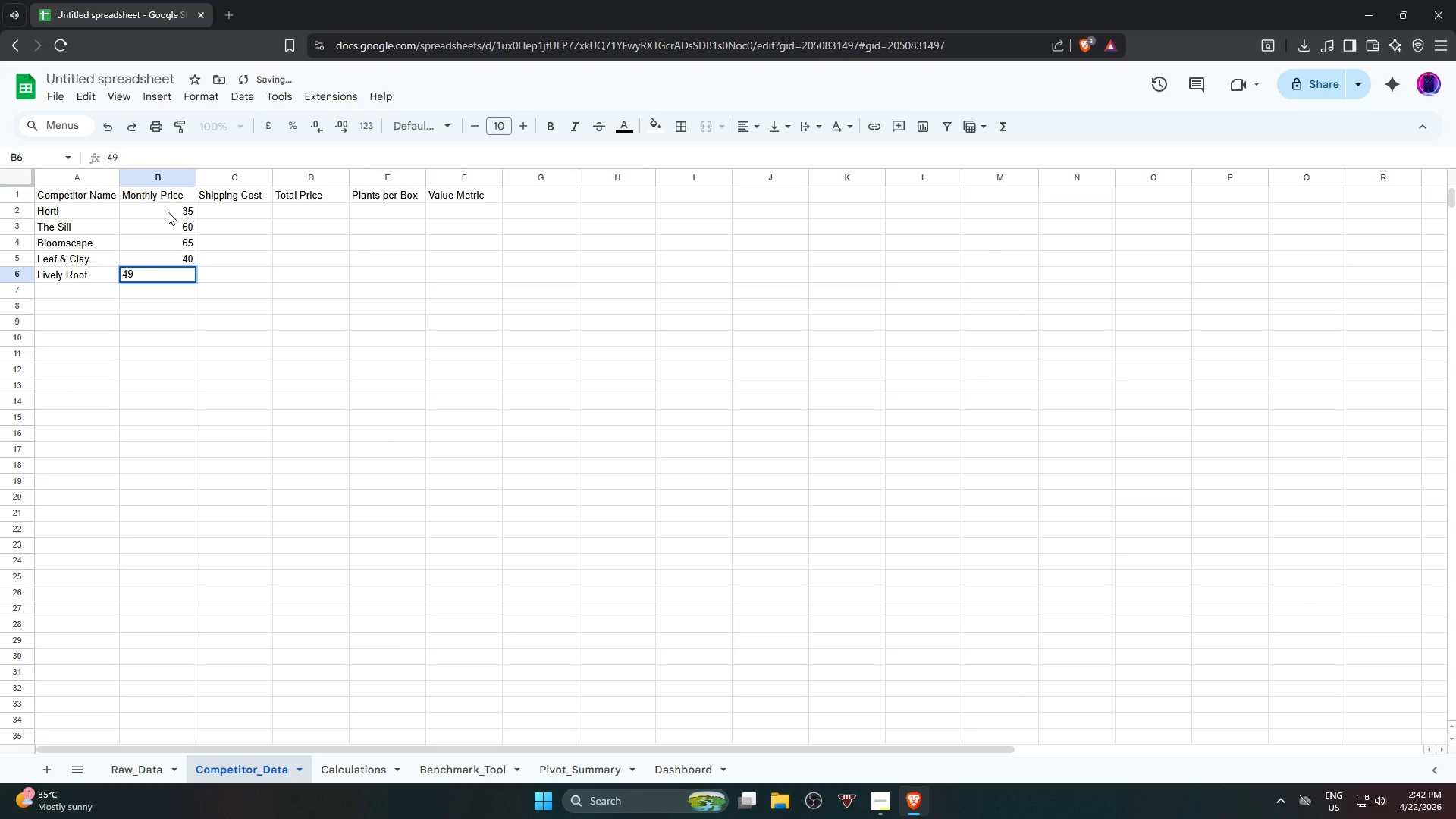 
key(ArrowRight)
 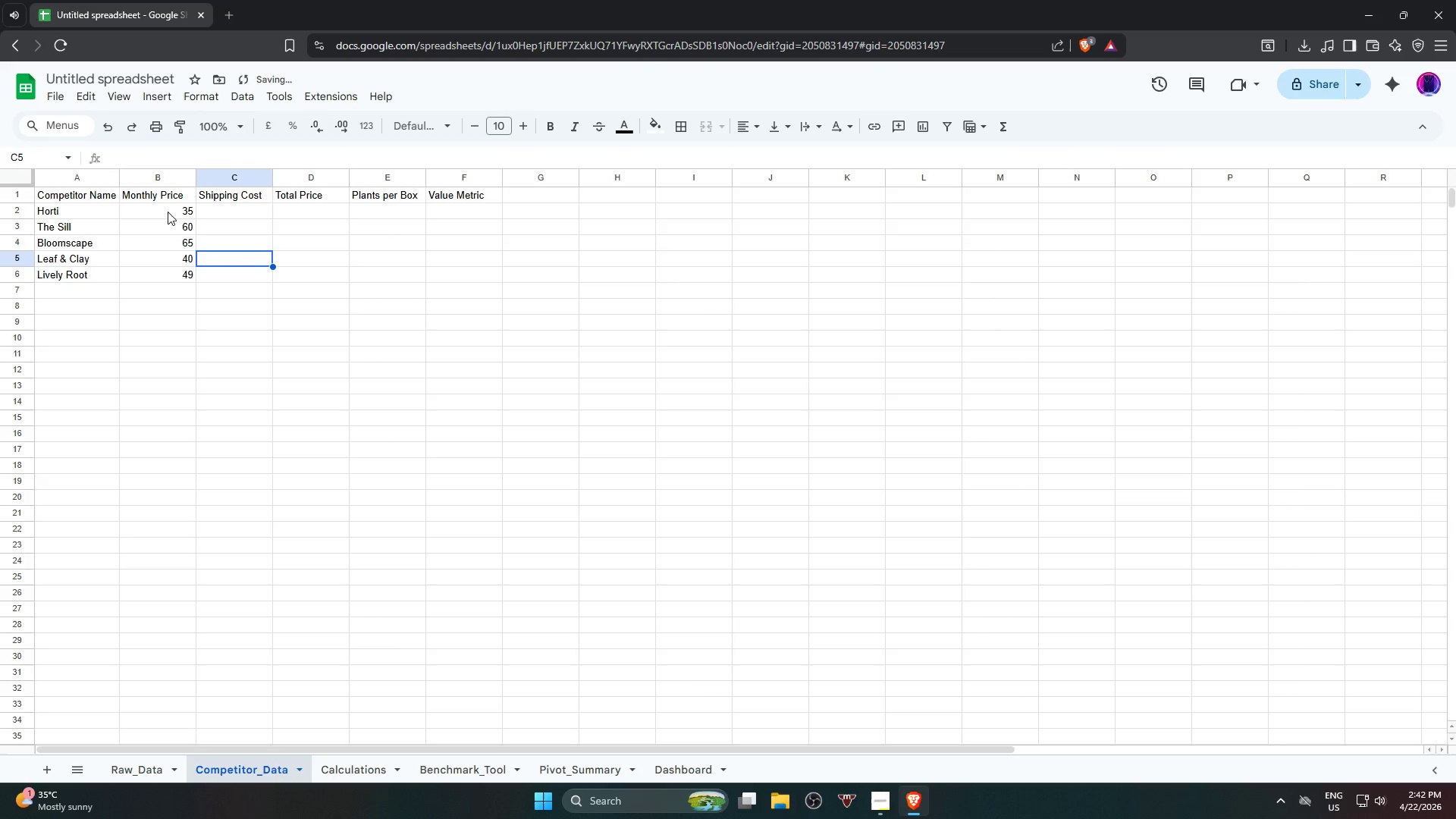 
key(ArrowUp)
 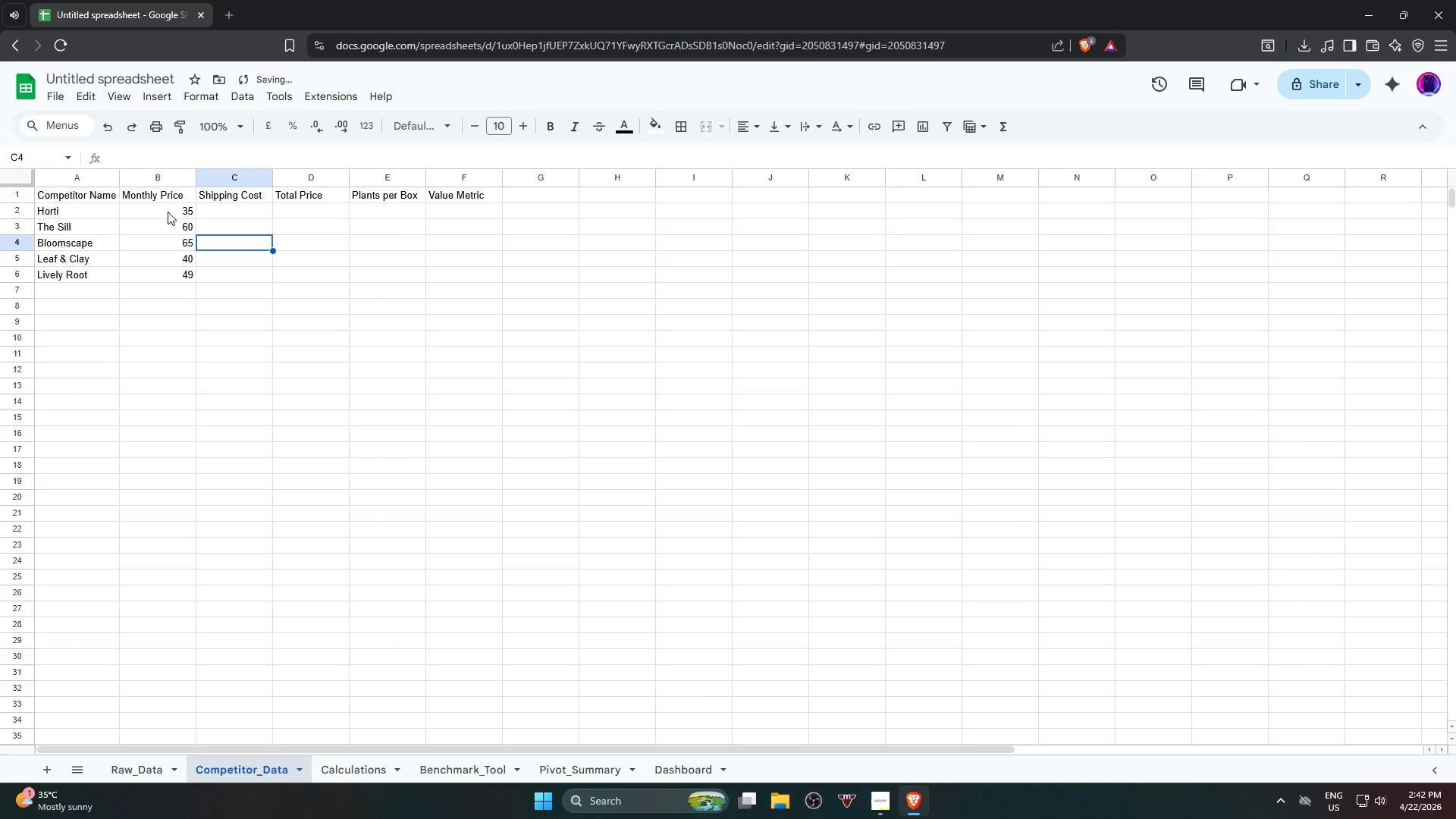 
key(ArrowUp)
 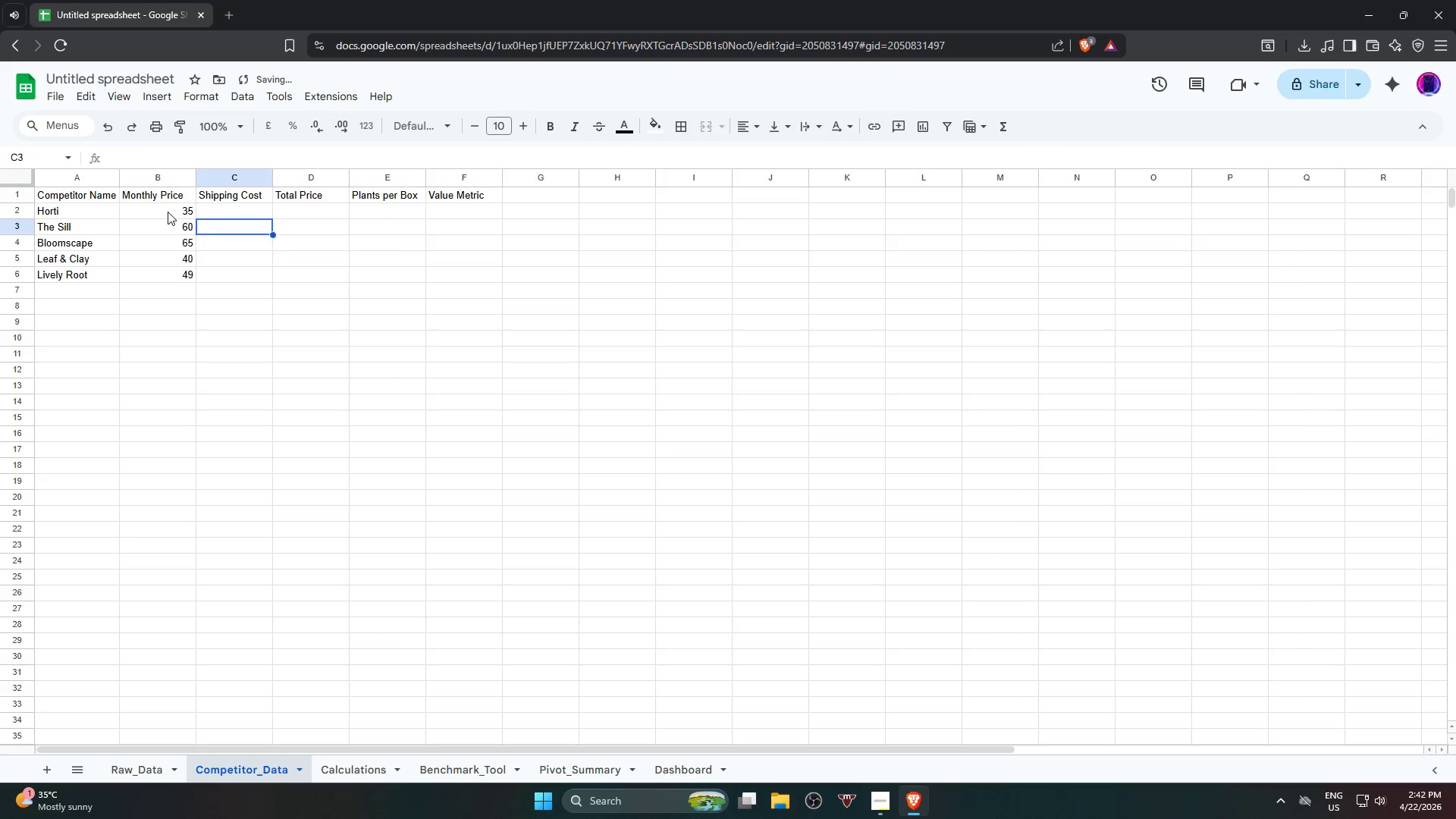 
key(ArrowUp)
 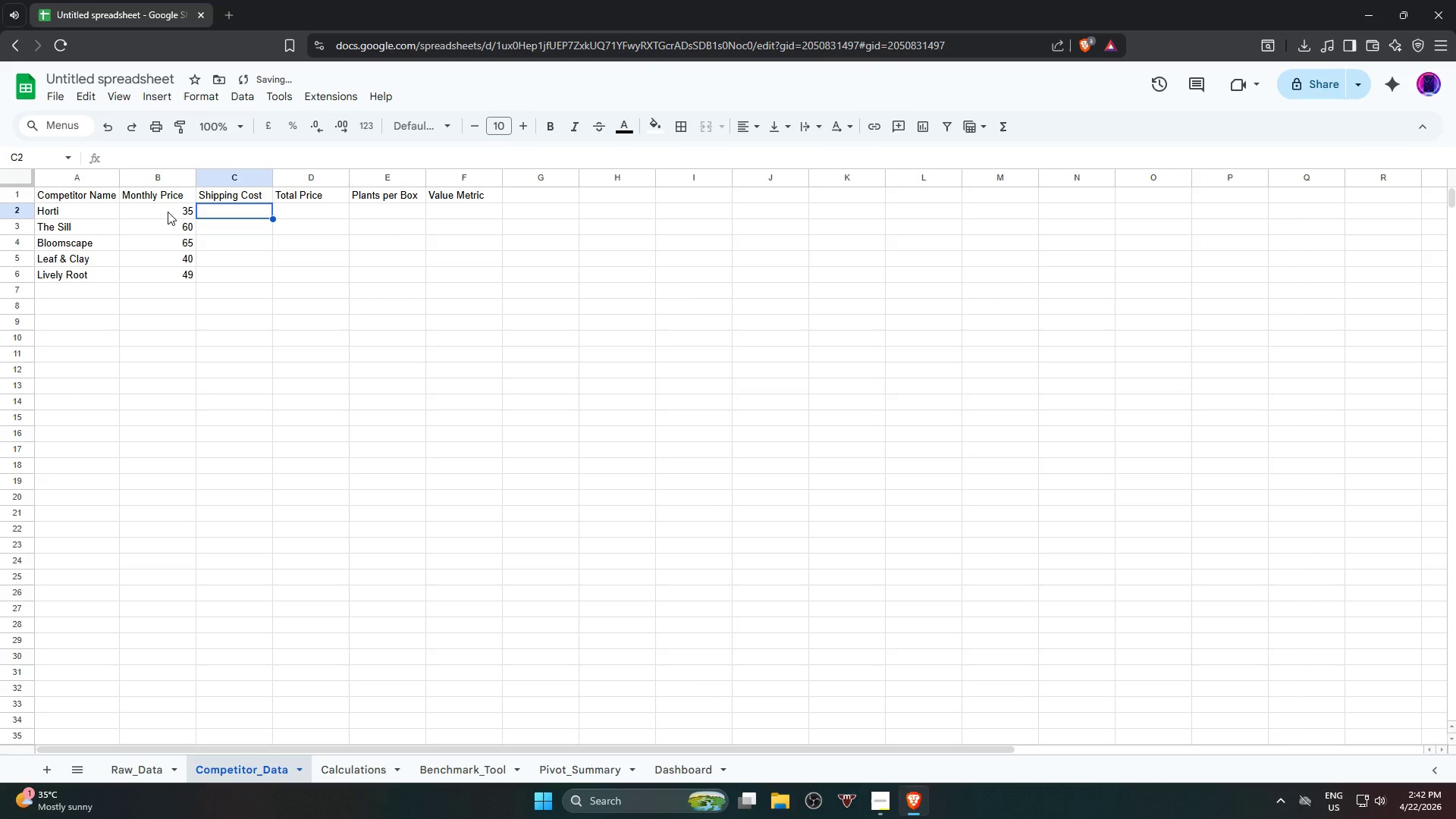 
key(ArrowUp)
 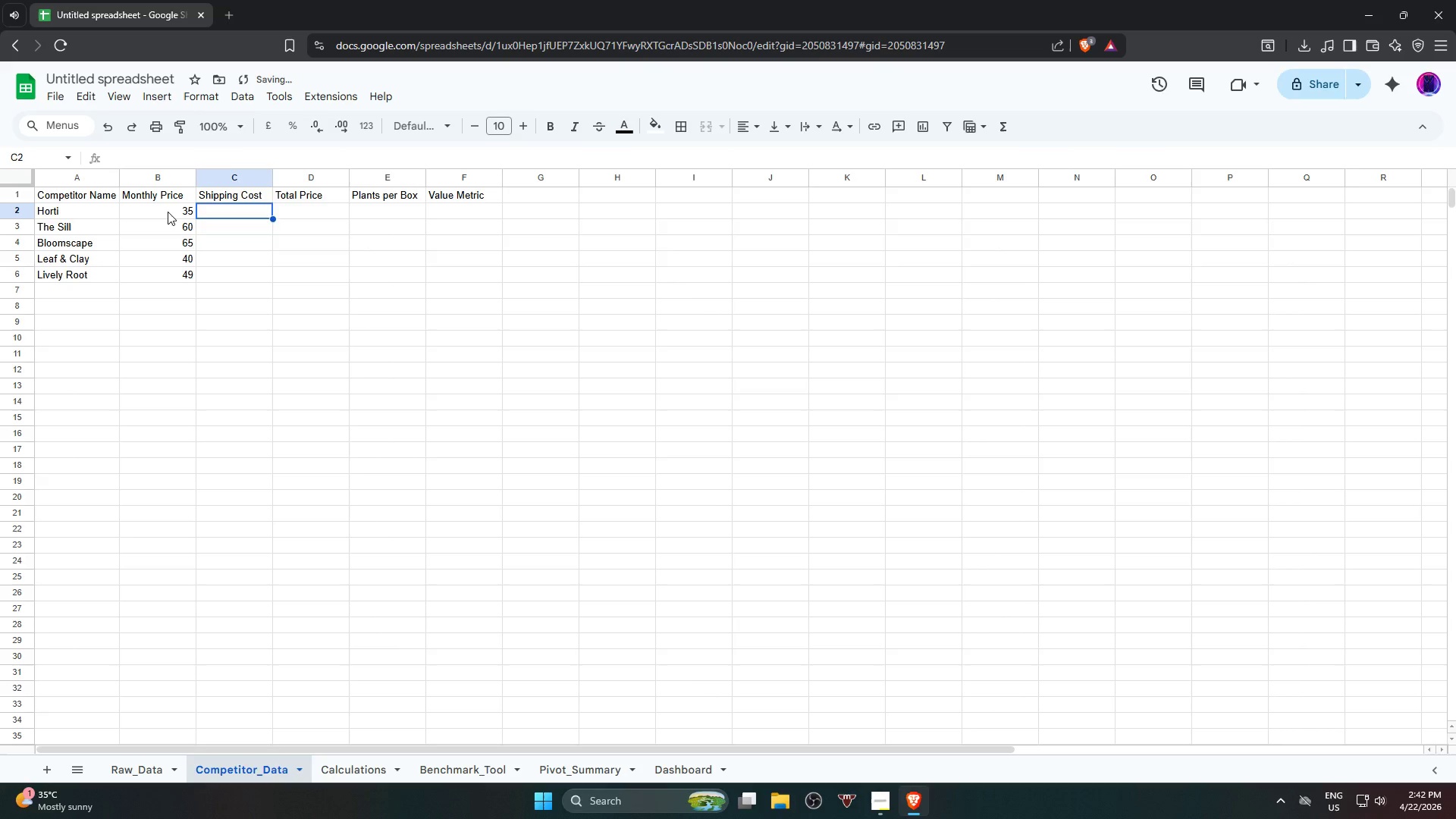 
key(Numpad5)
 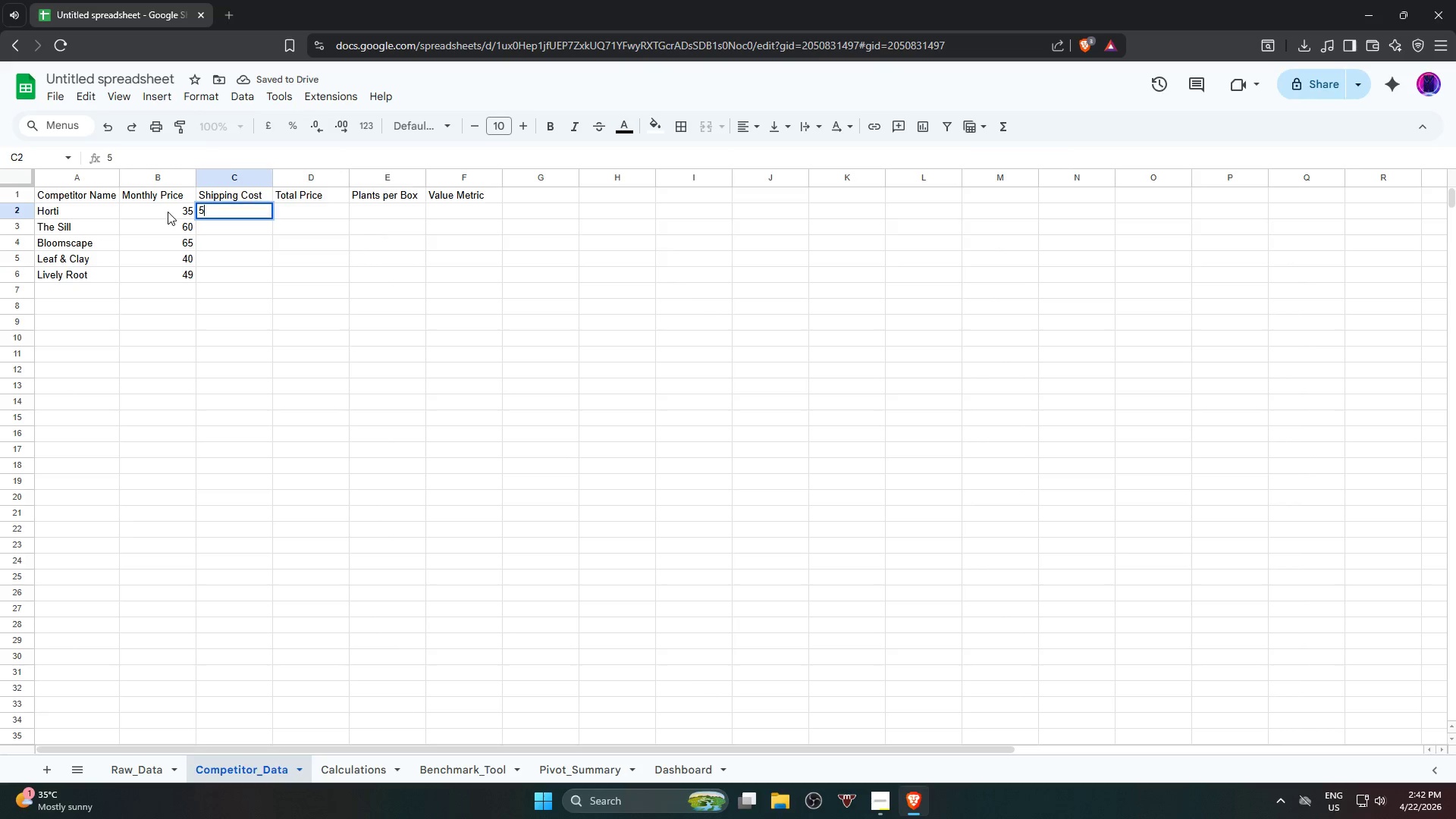 
key(ArrowDown)
 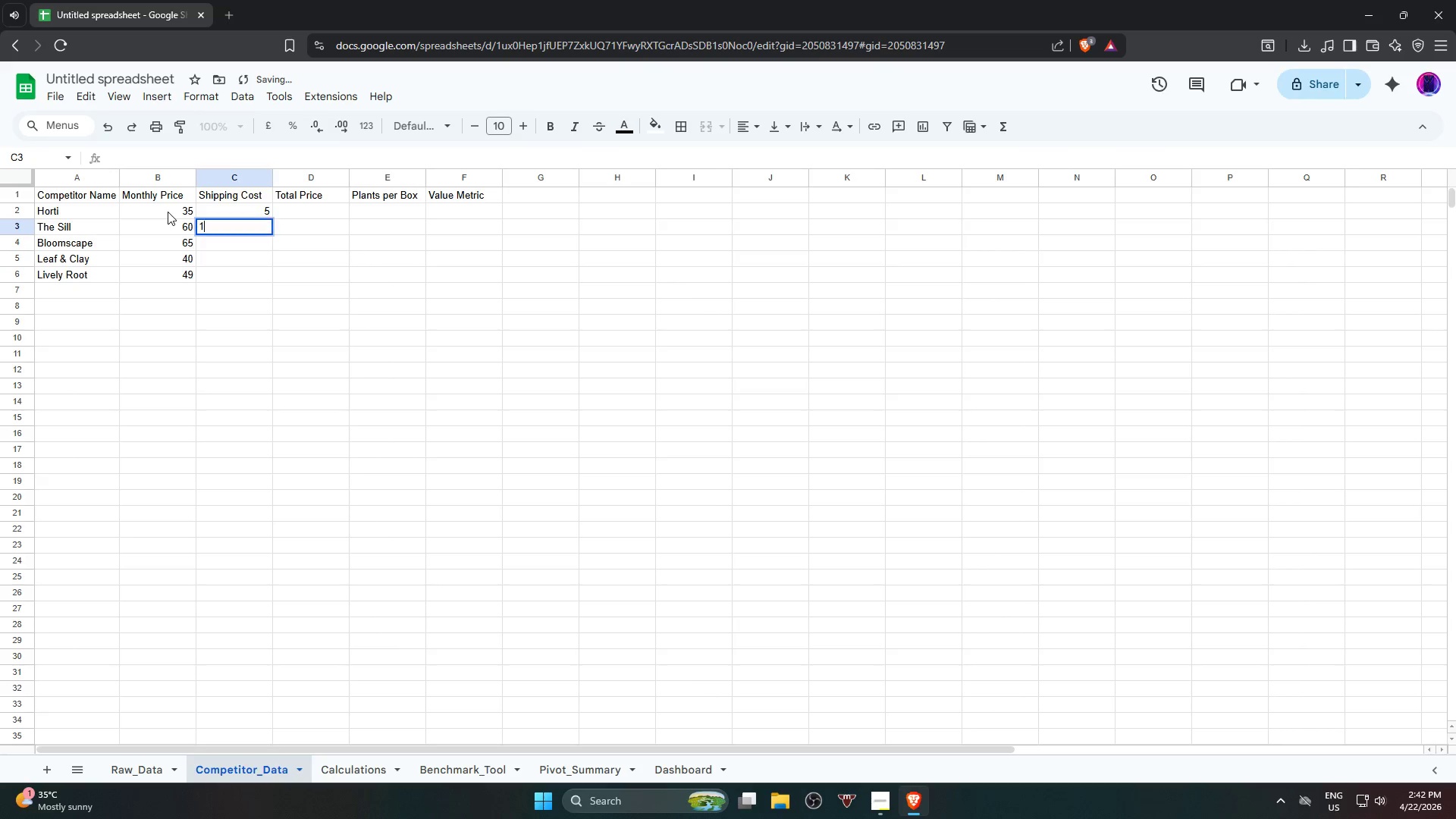 
key(Numpad1)
 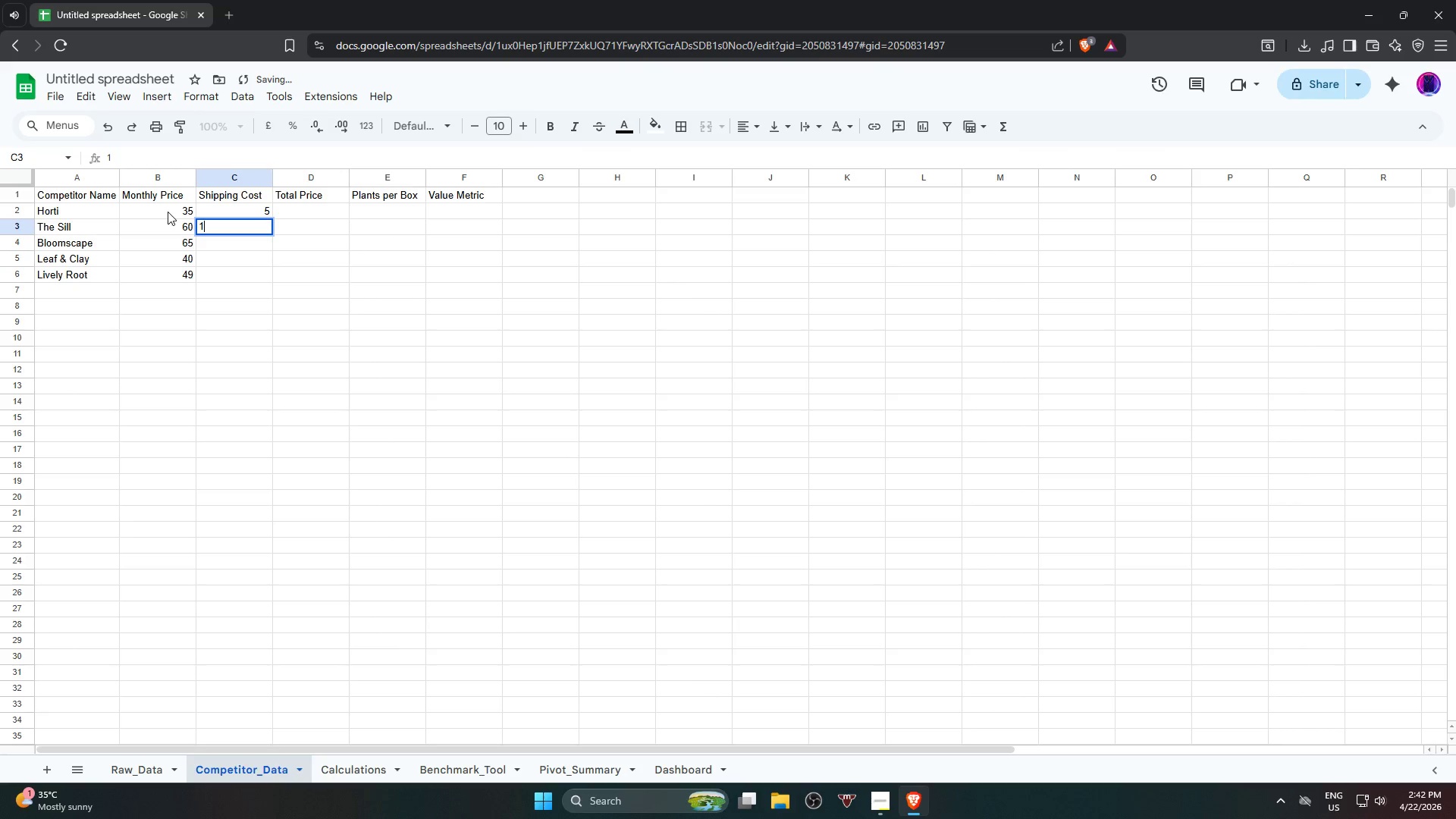 
key(Numpad0)
 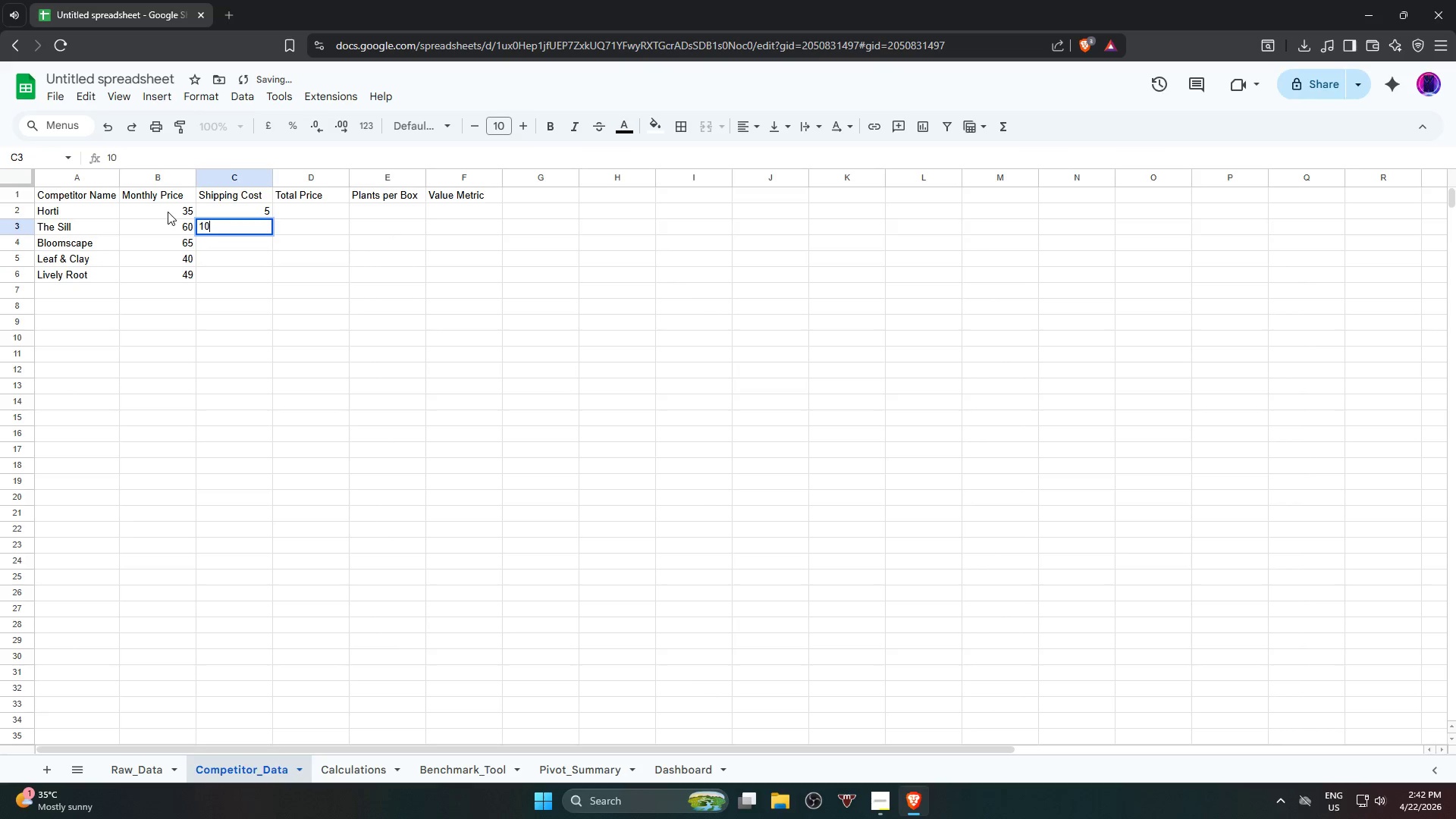 
key(ArrowDown)
 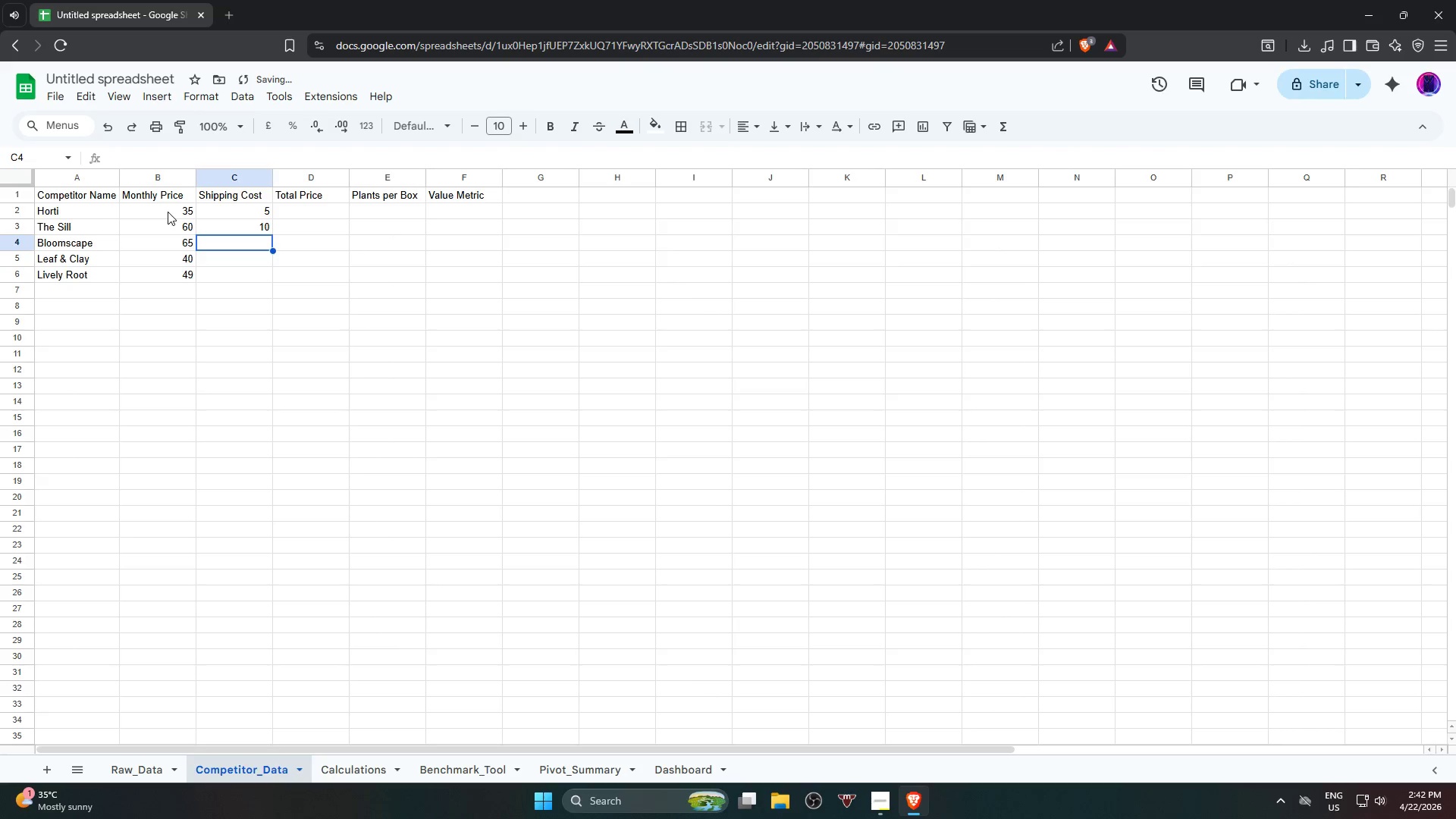 
key(Numpad0)
 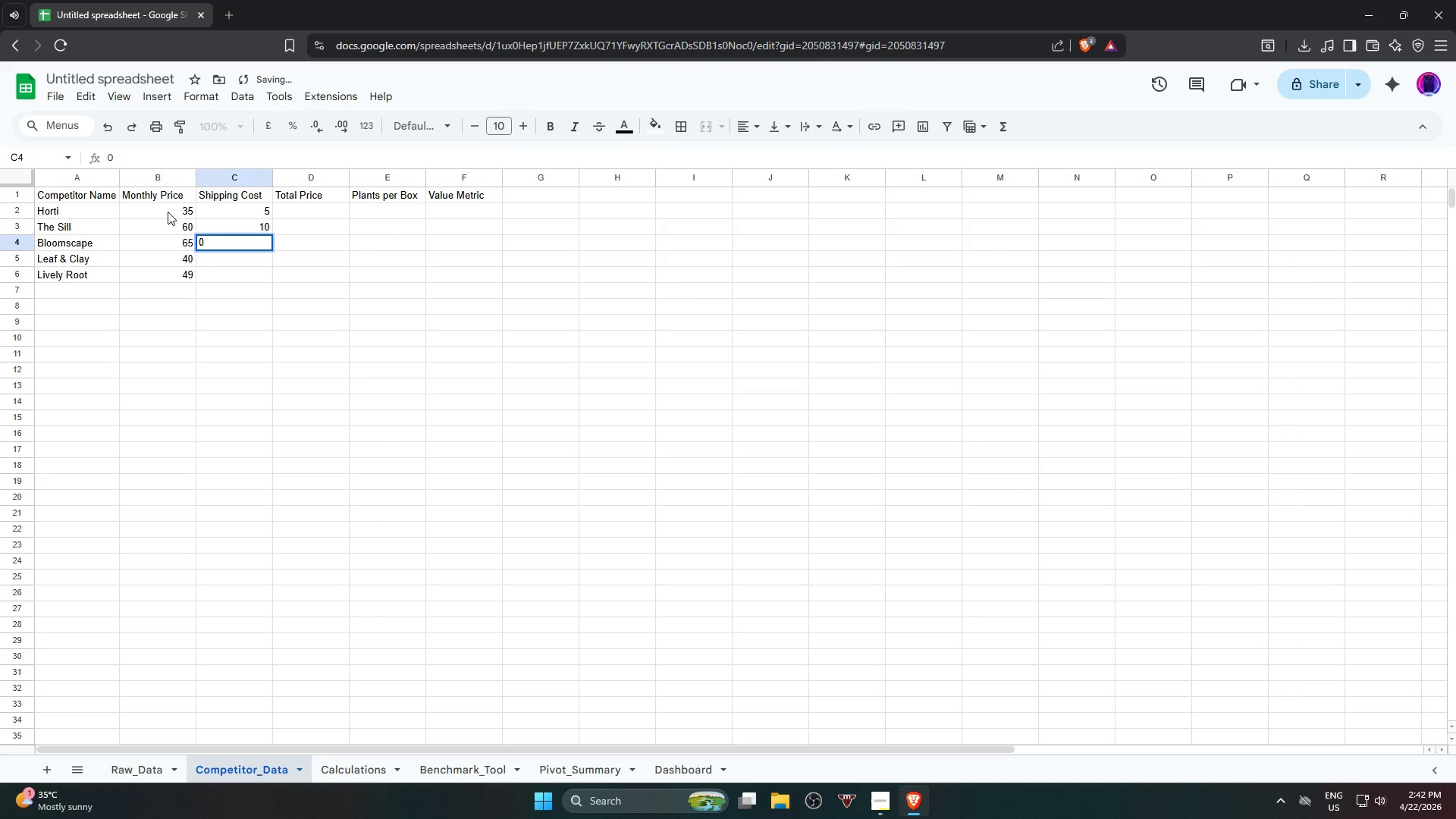 
key(ArrowDown)
 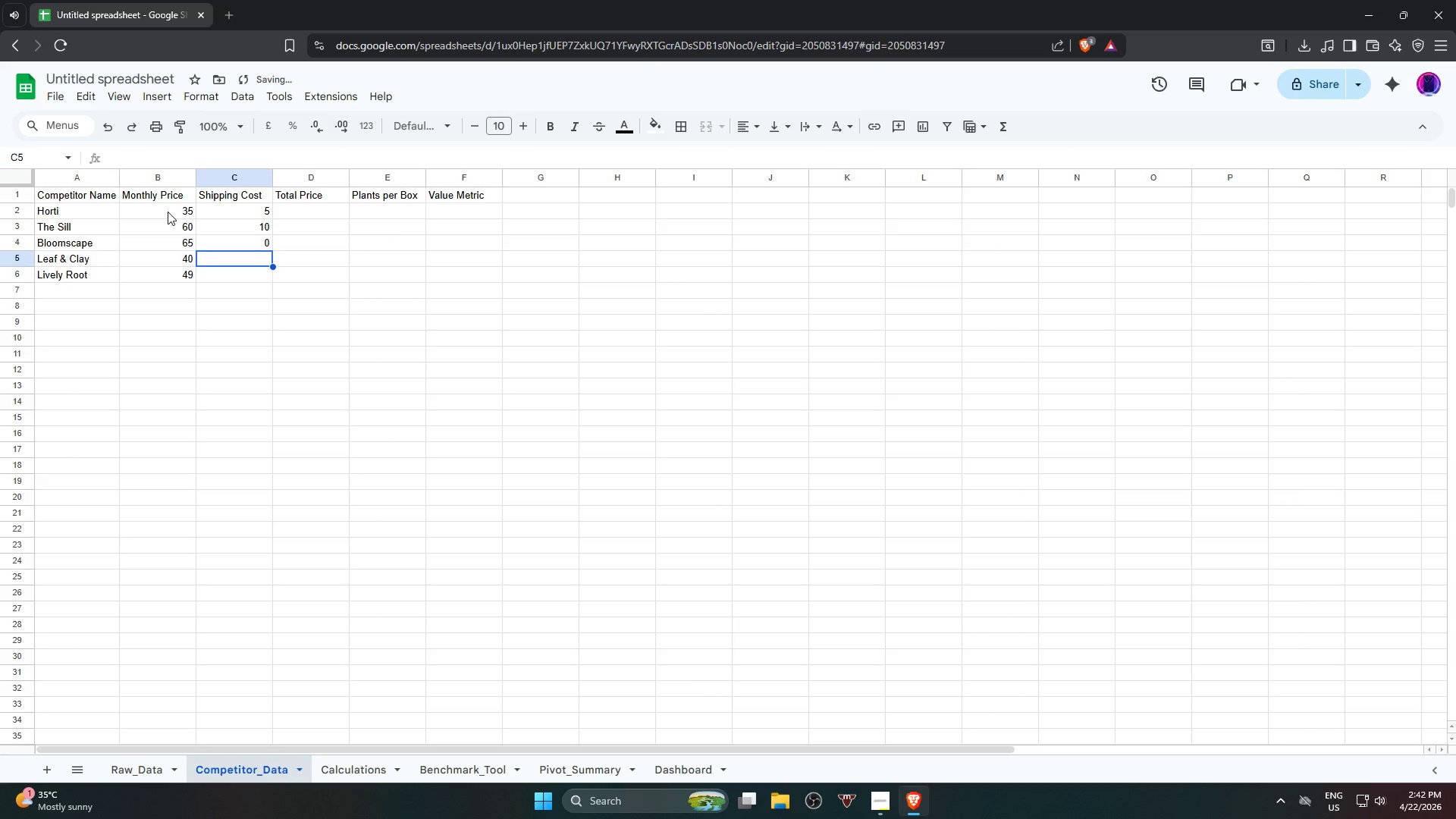 
key(Numpad5)
 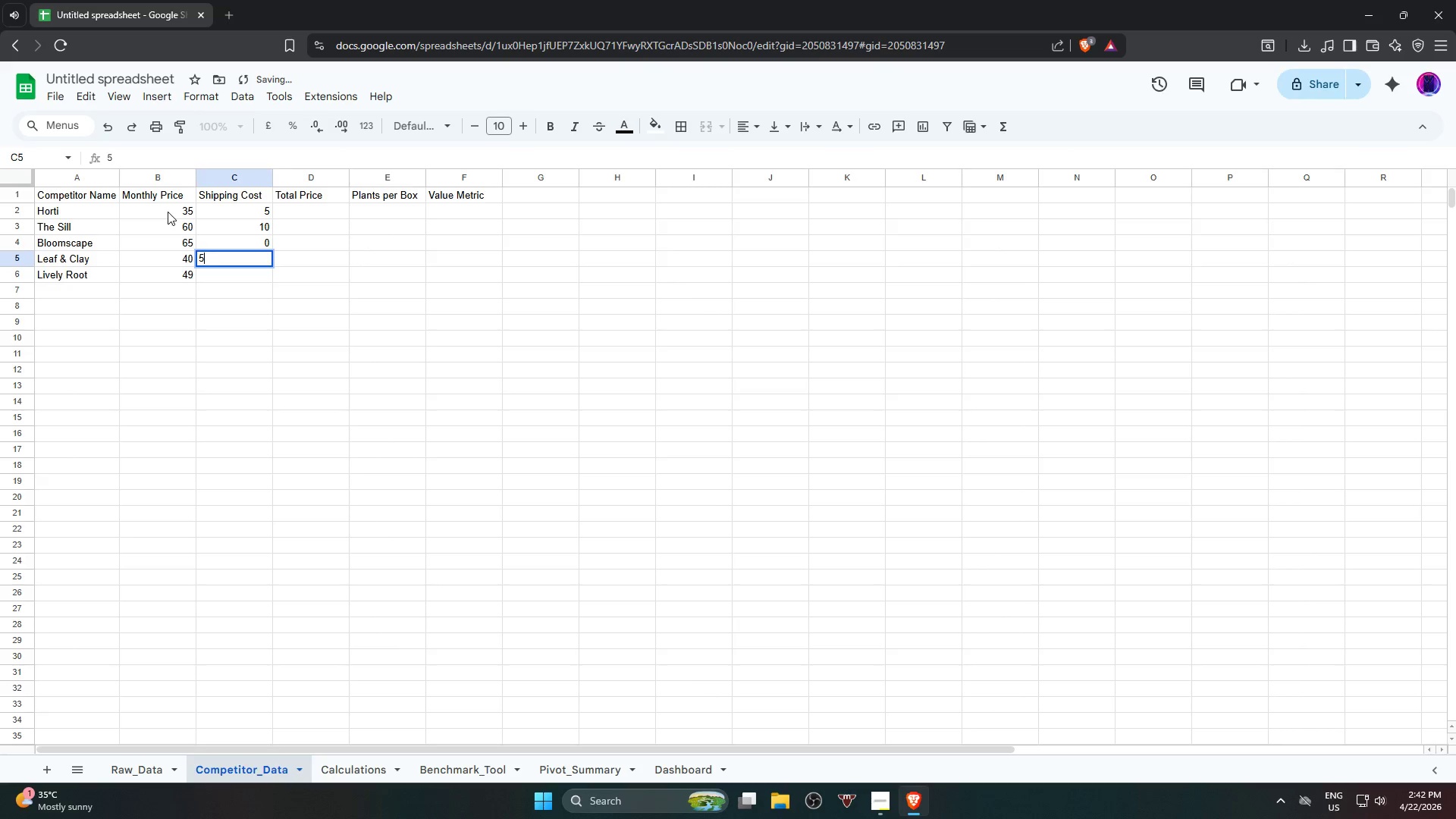 
key(ArrowDown)
 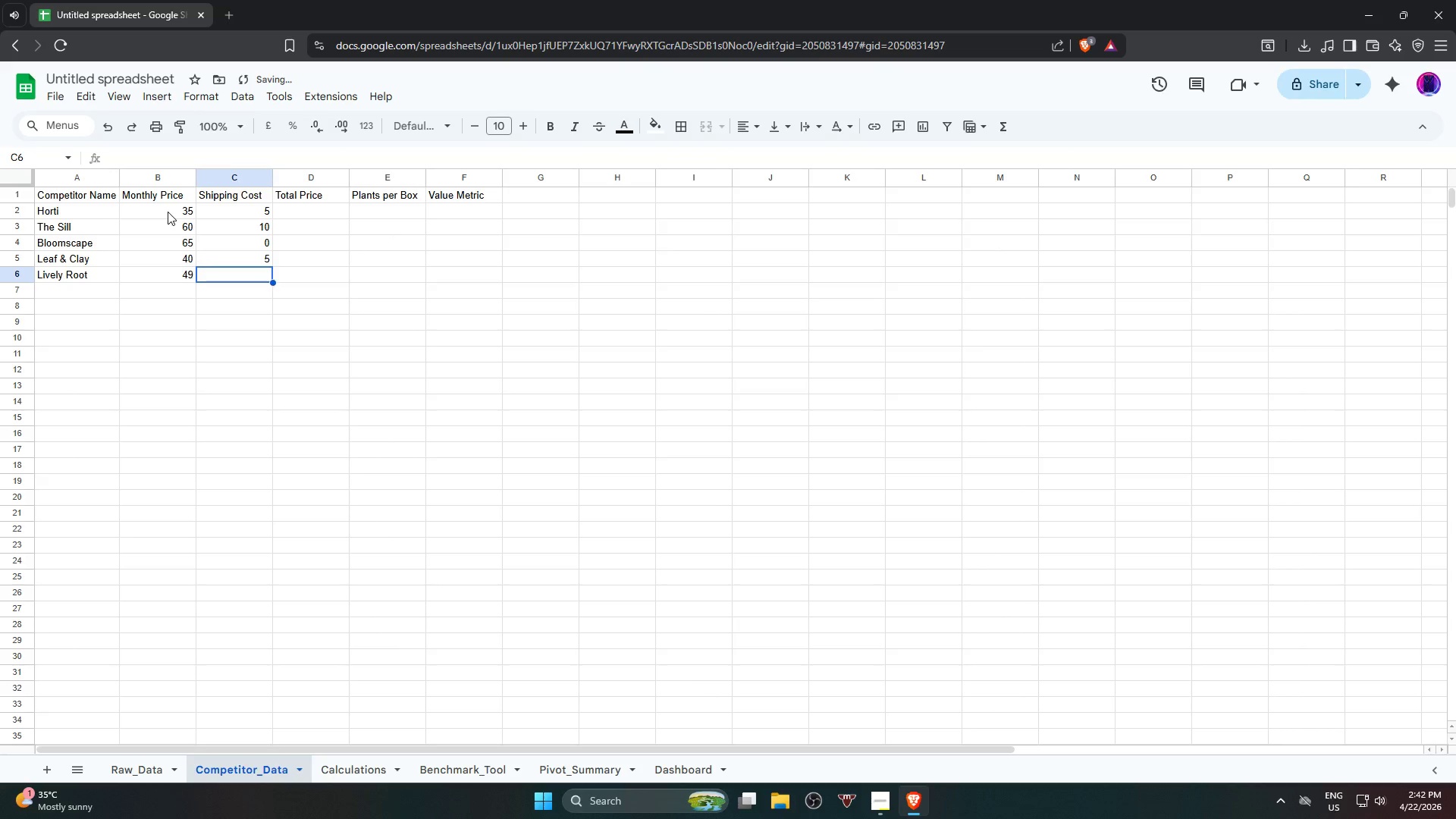 
key(Numpad0)
 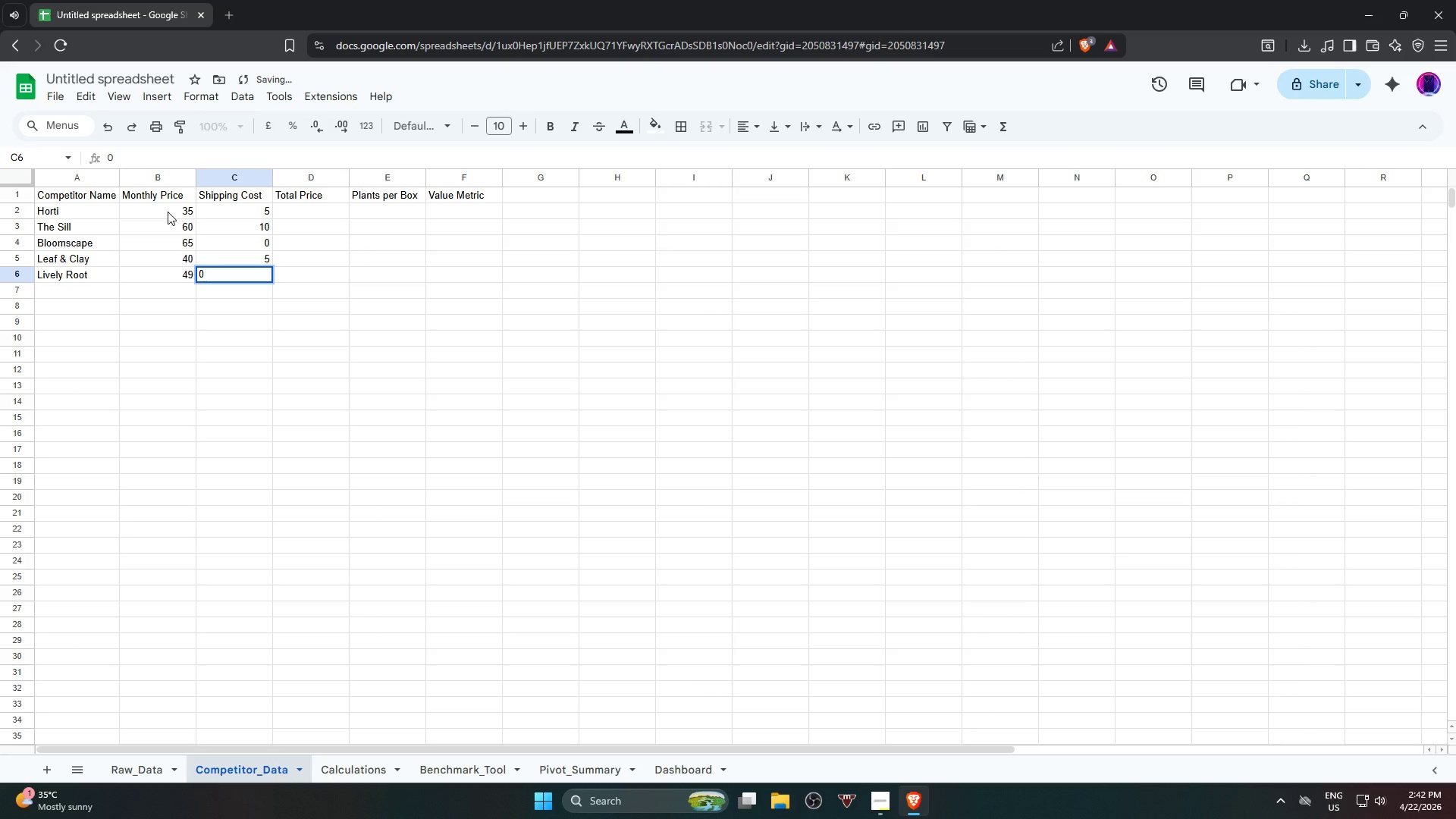 
key(ArrowRight)
 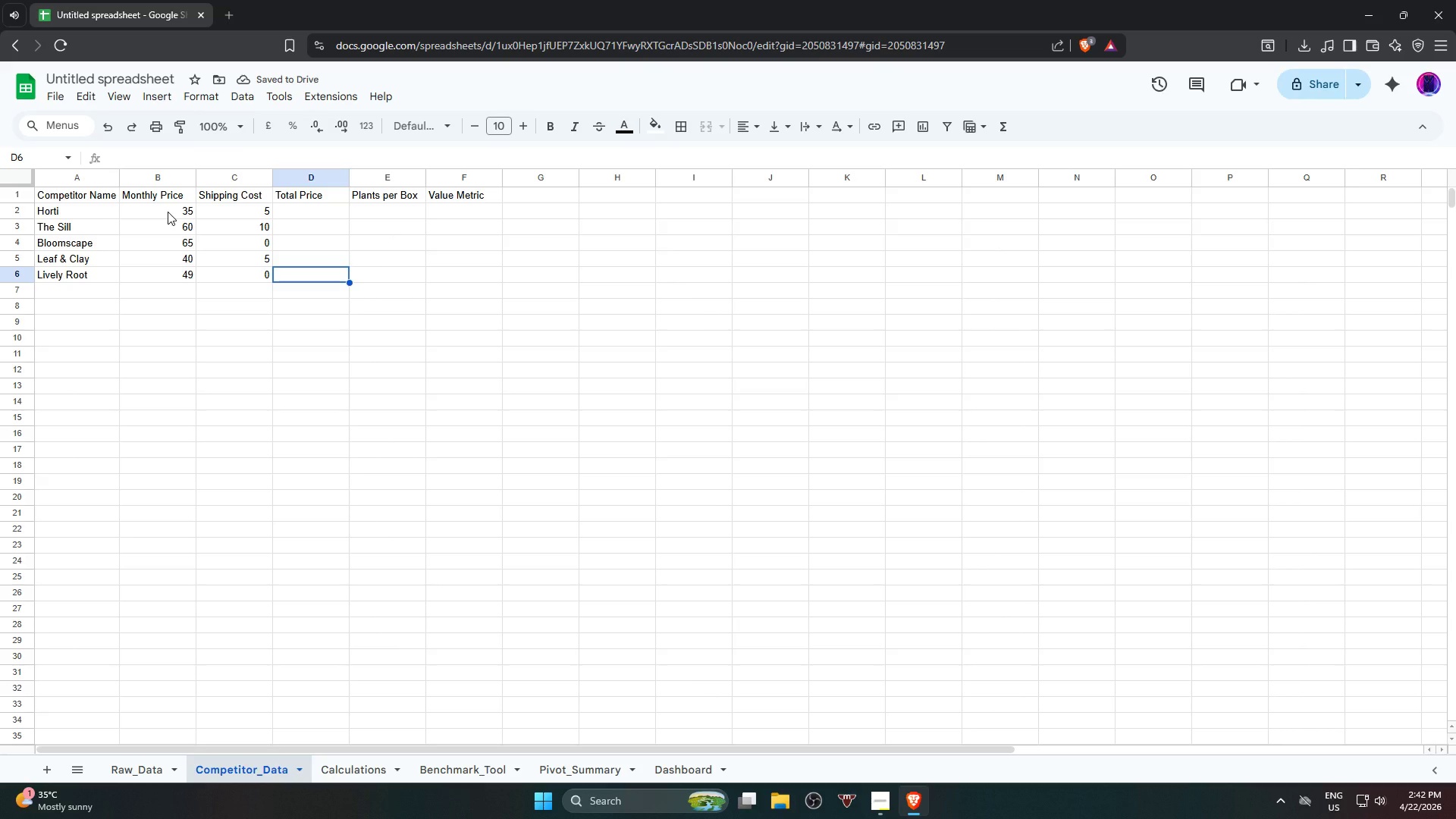 
key(ArrowUp)
 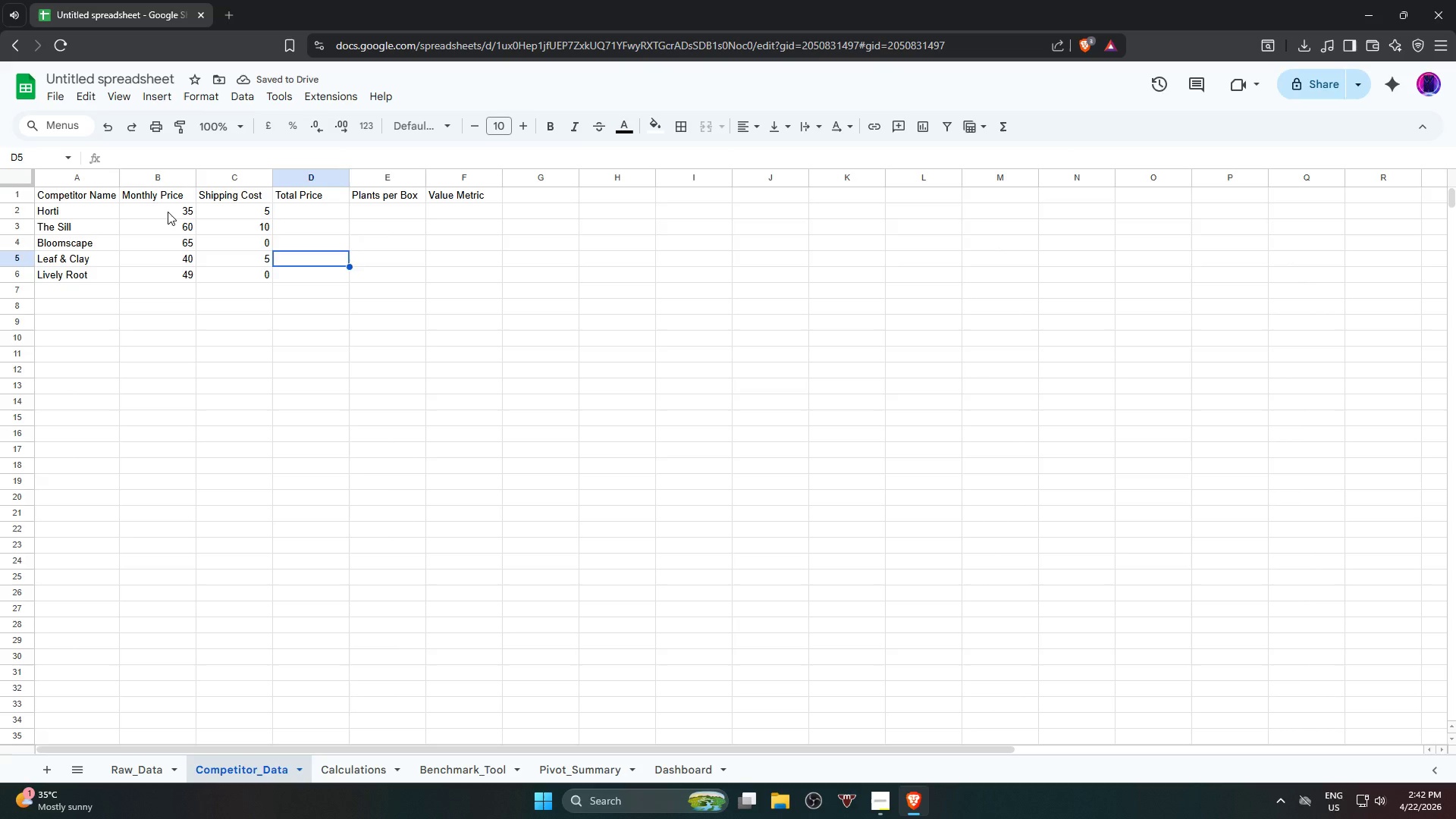 
key(ArrowUp)
 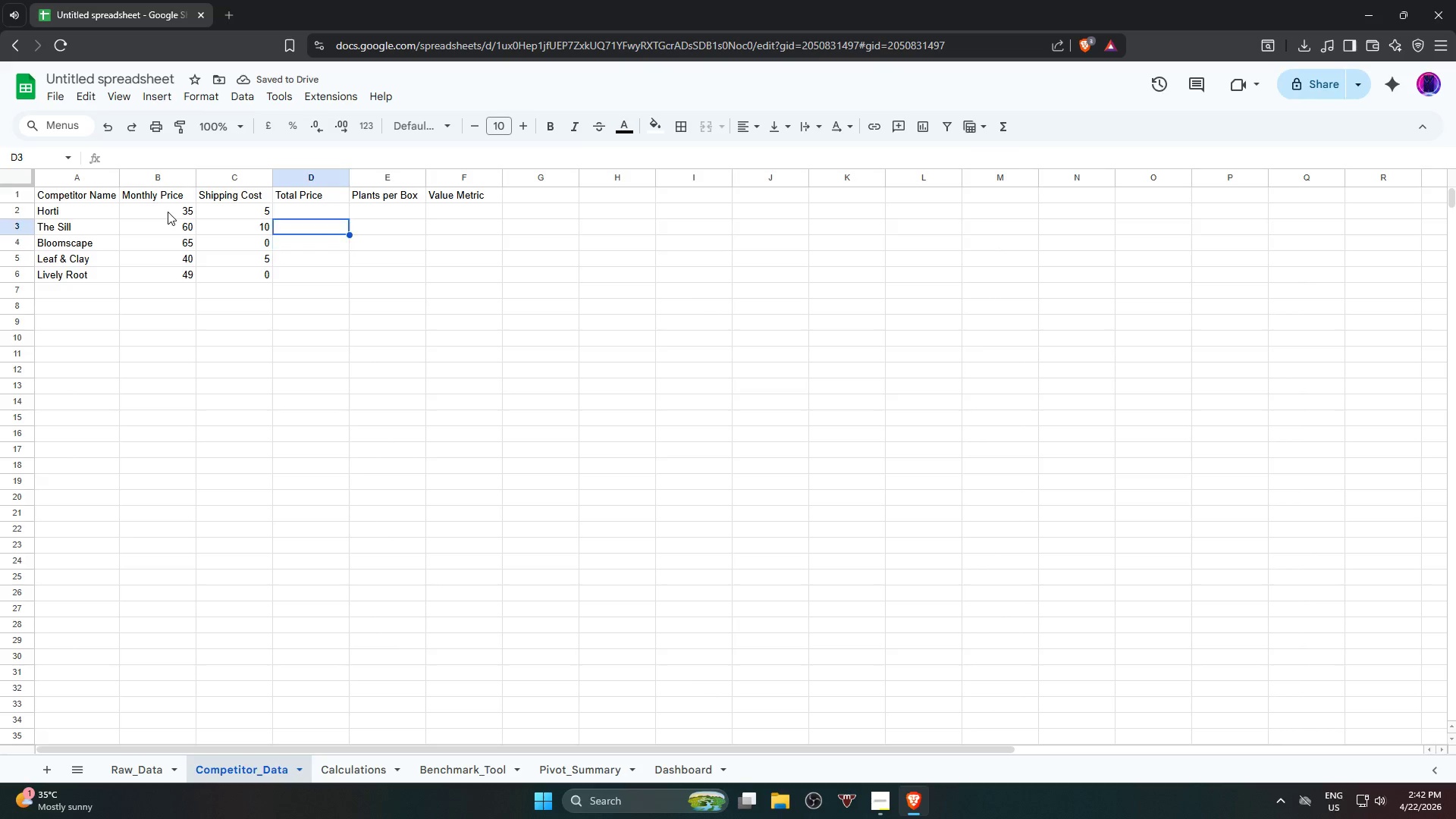 
key(ArrowUp)
 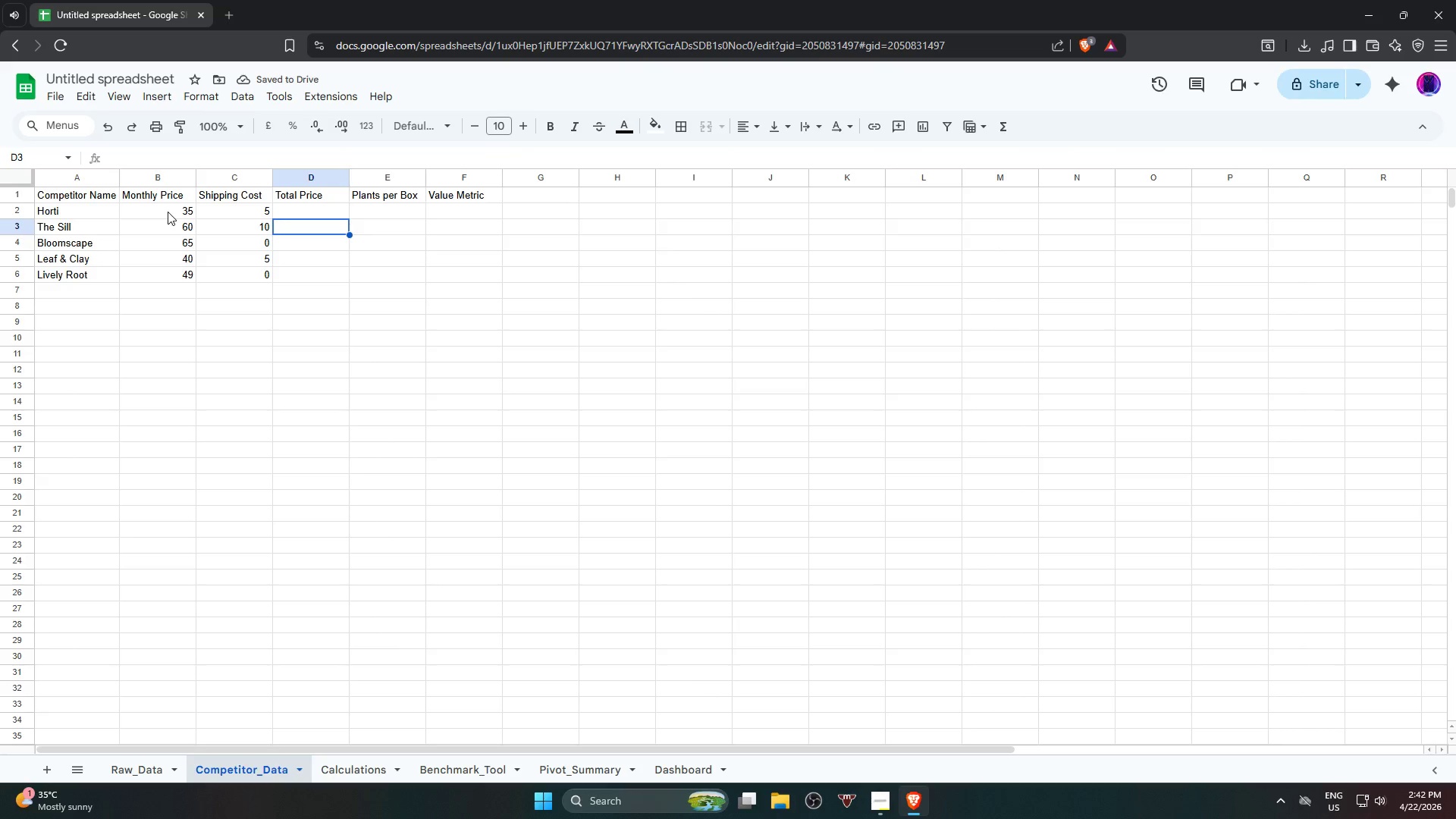 
key(ArrowUp)
 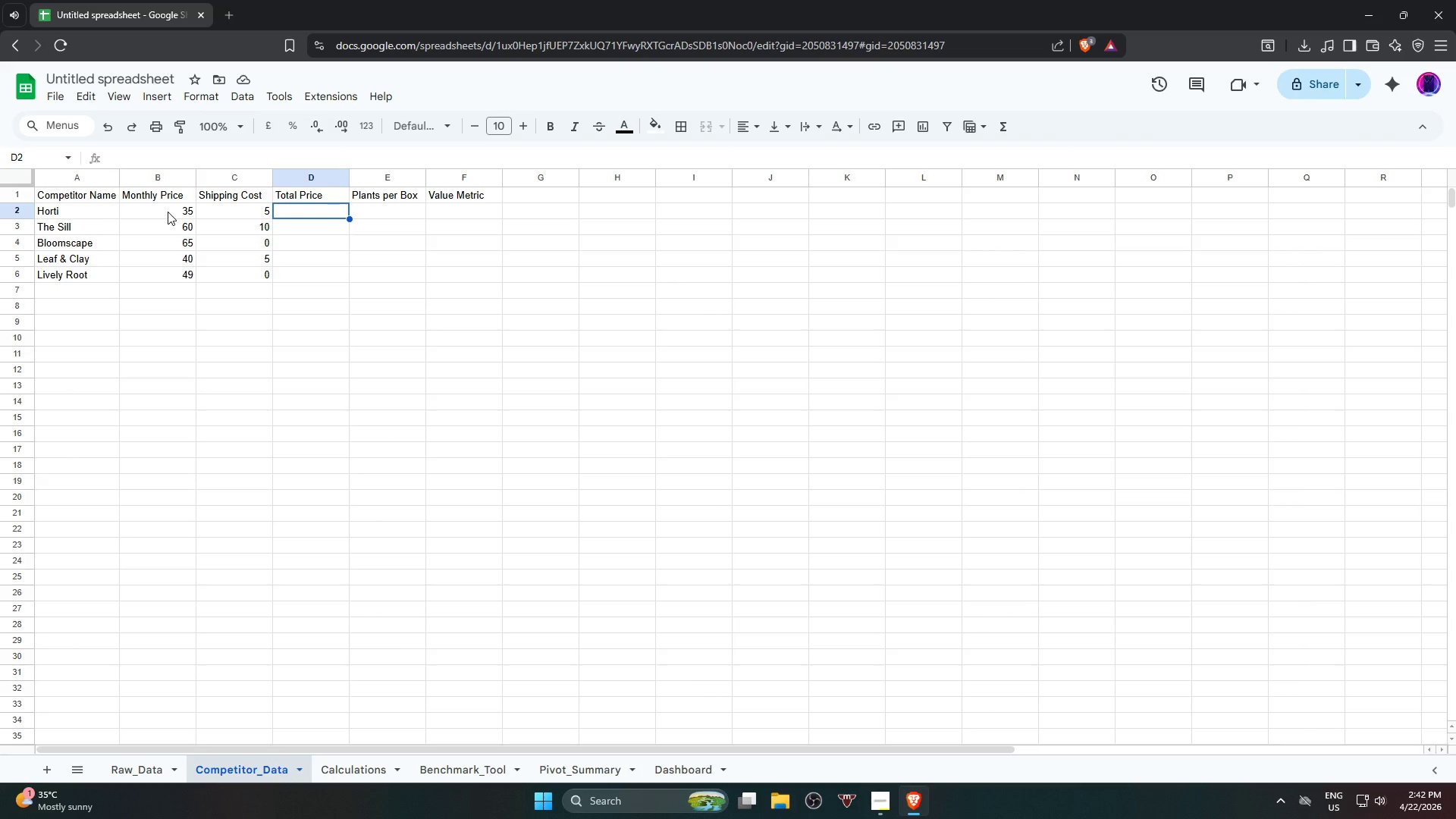 
wait(5.42)
 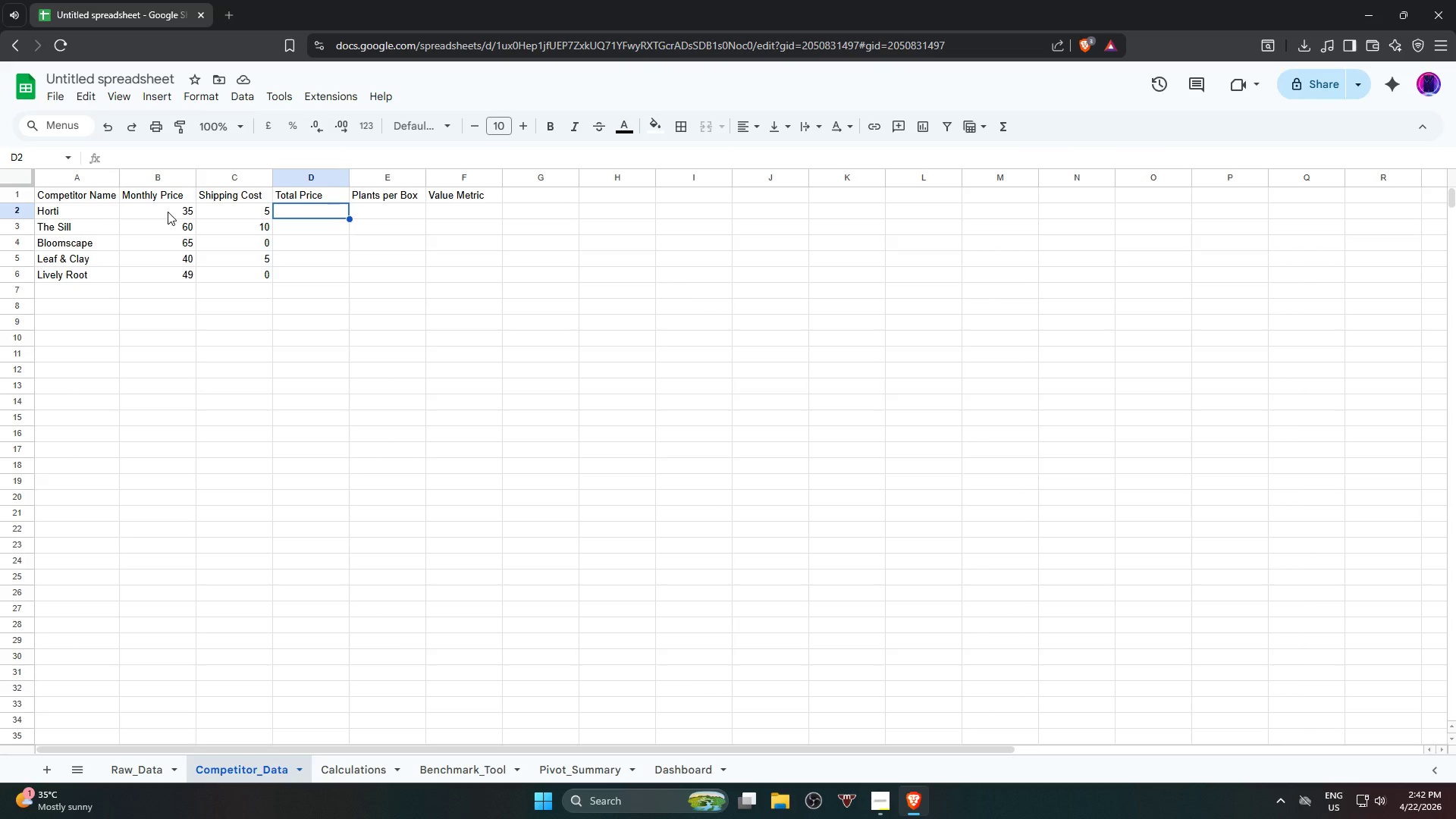 
key(ArrowRight)
 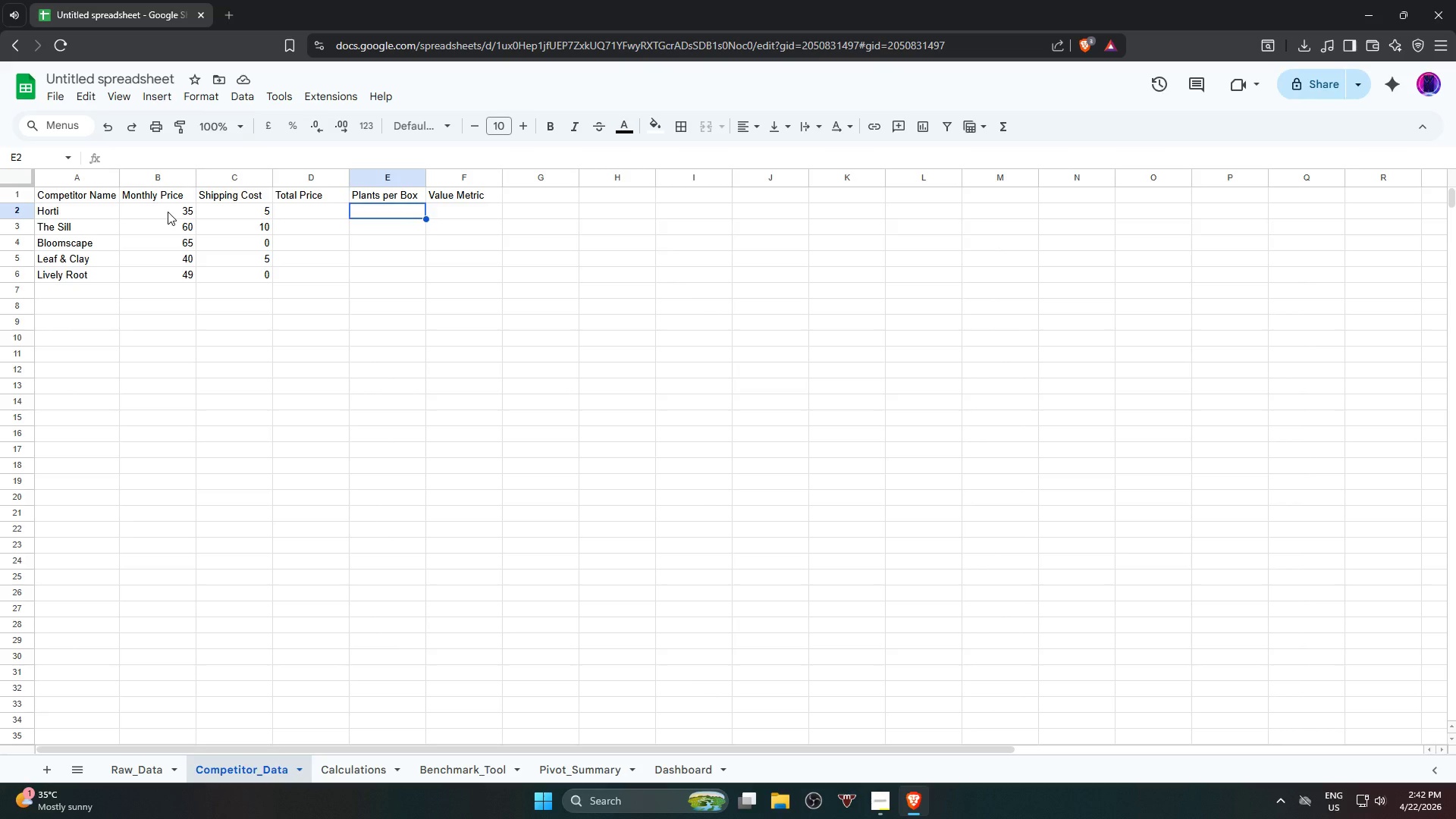 
key(Numpad1)
 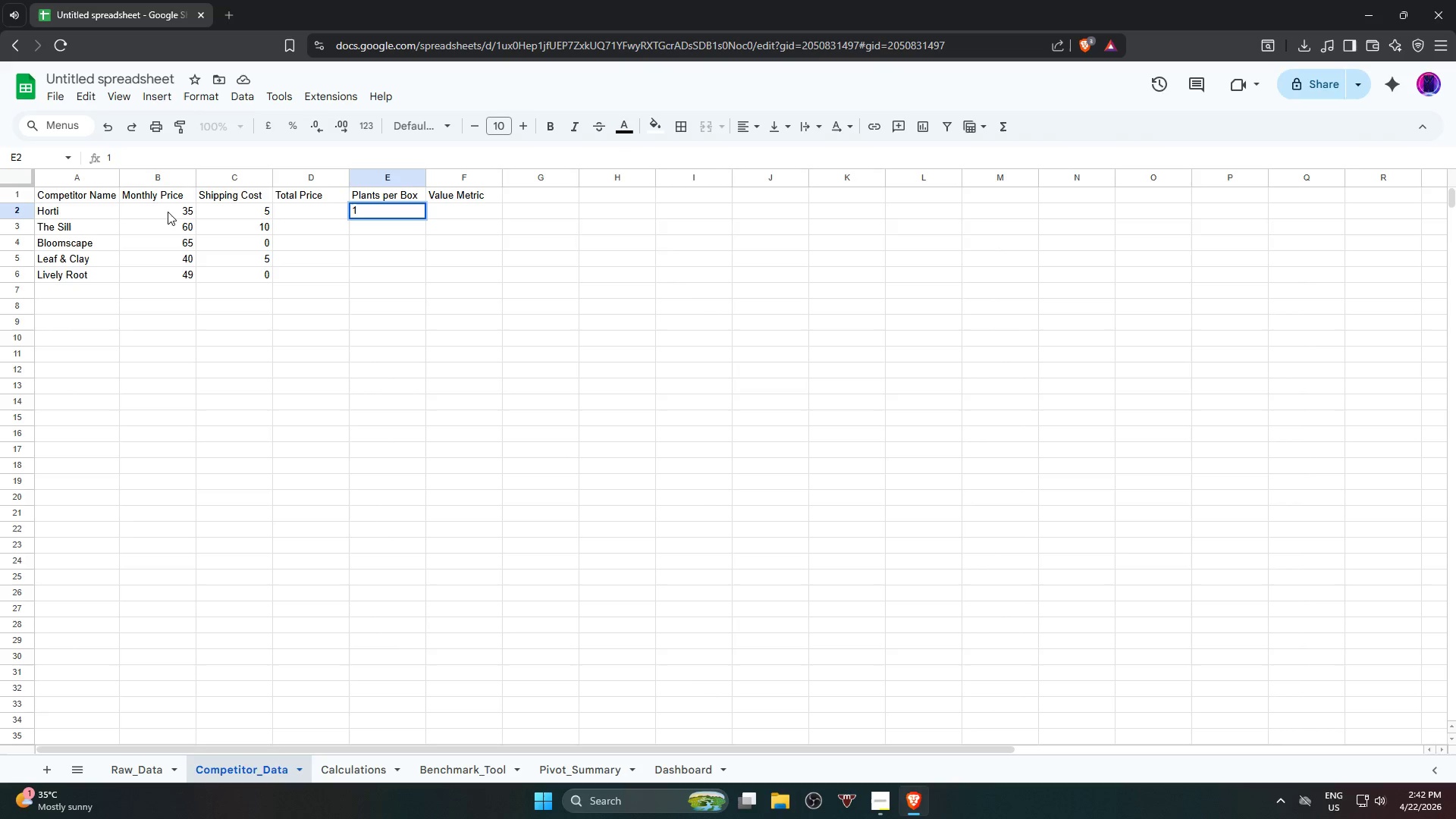 
key(ArrowDown)
 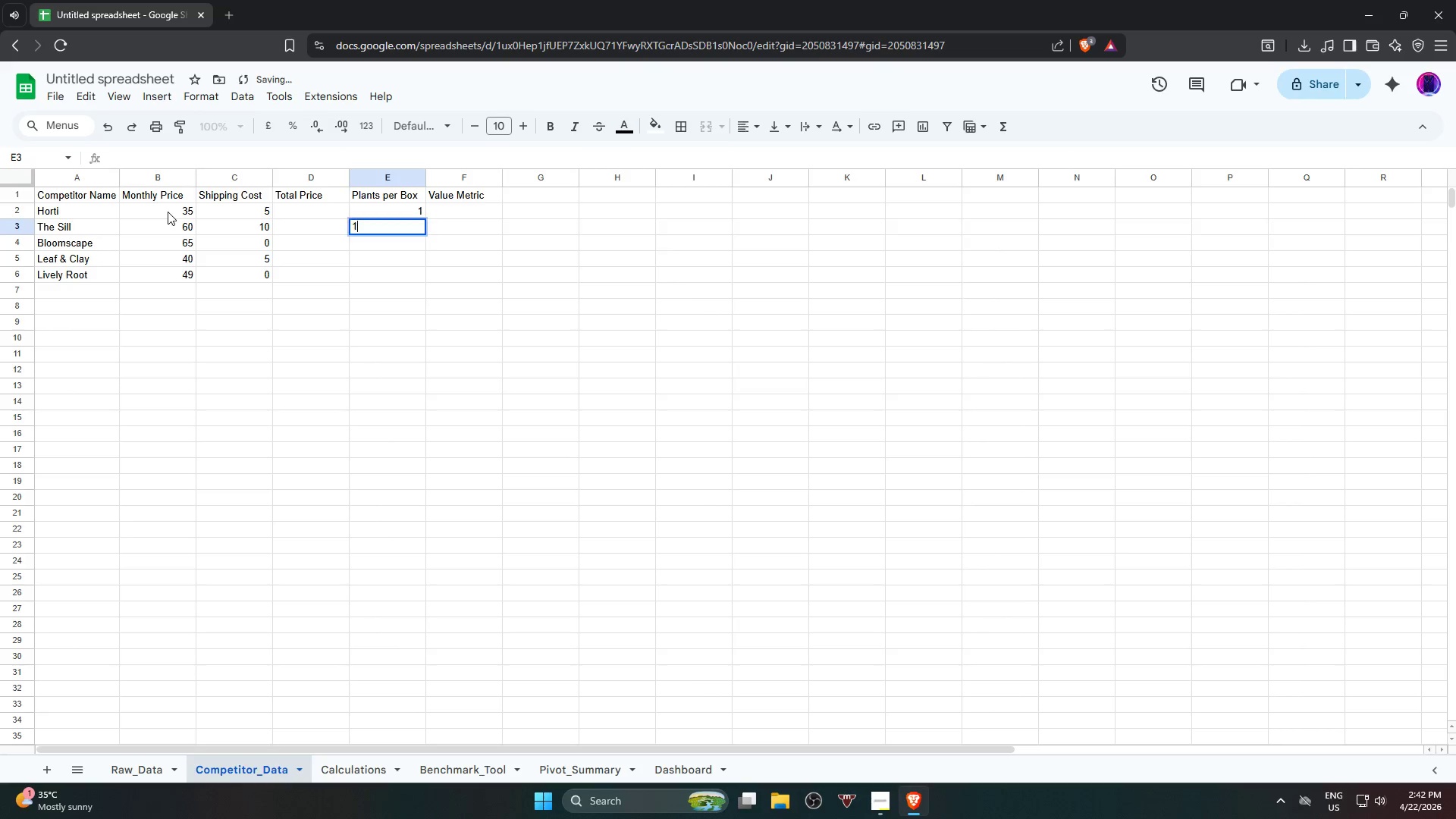 
key(Numpad1)
 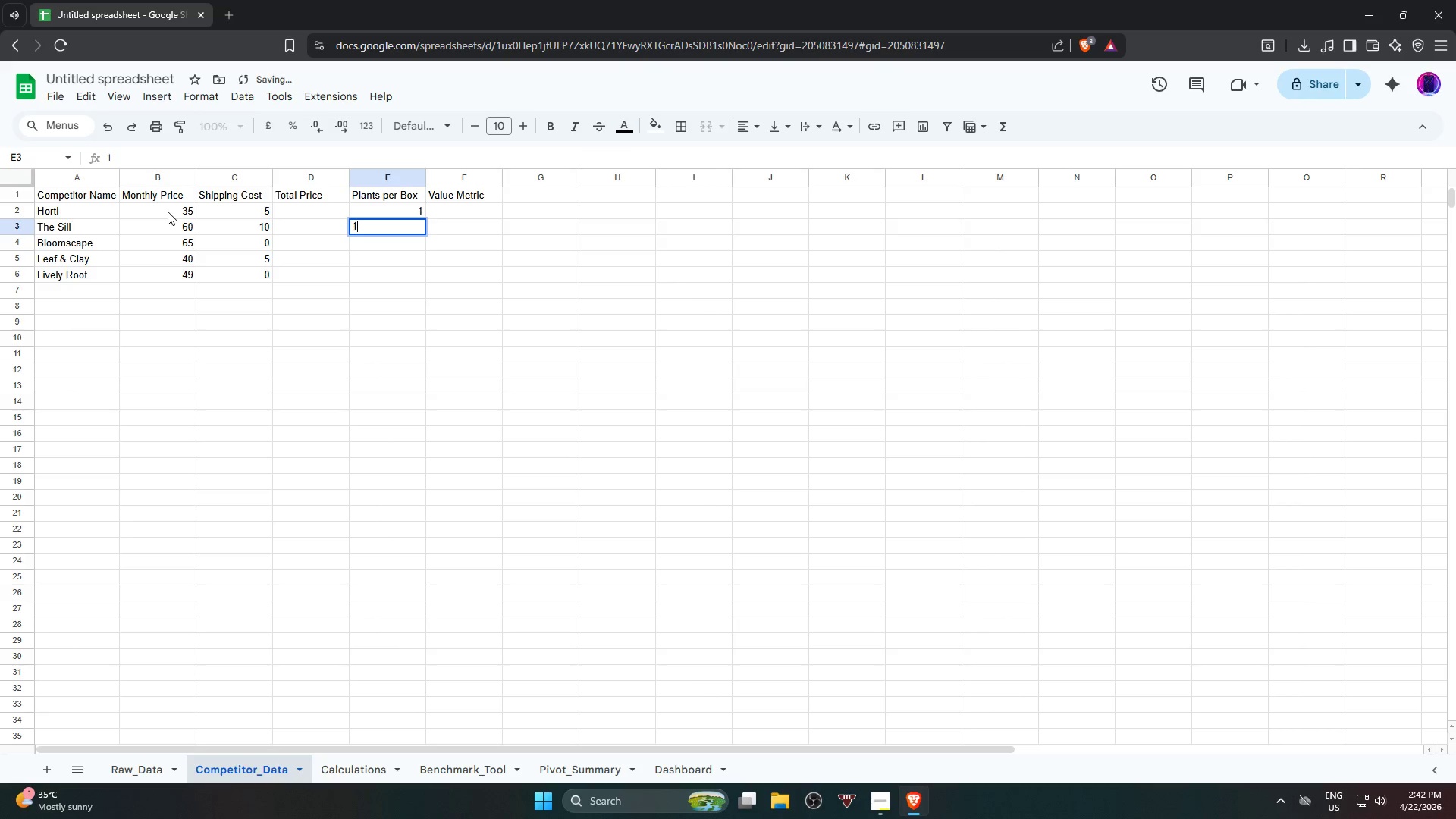 
key(ArrowDown)
 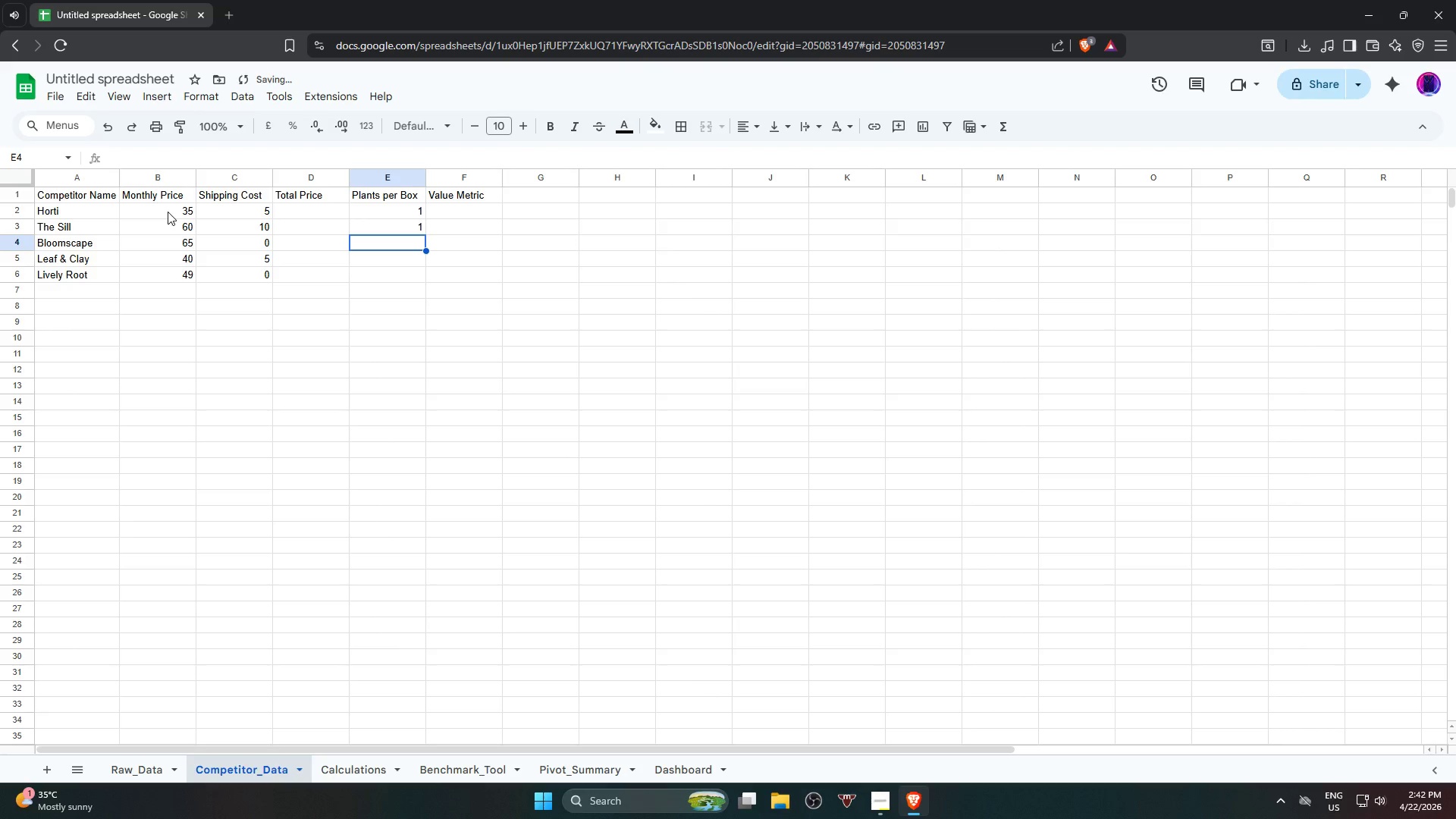 
key(Numpad1)
 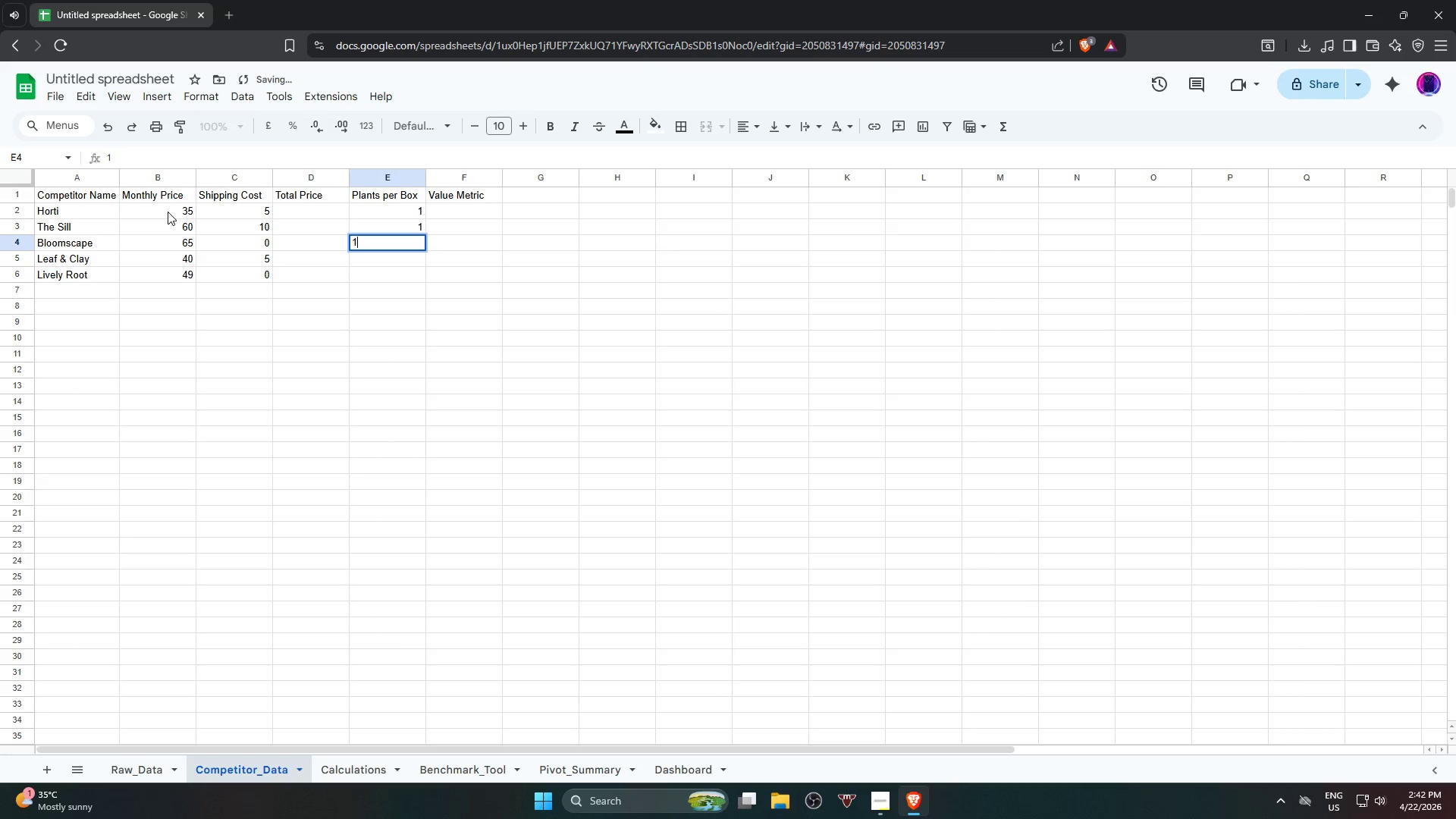 
key(ArrowDown)
 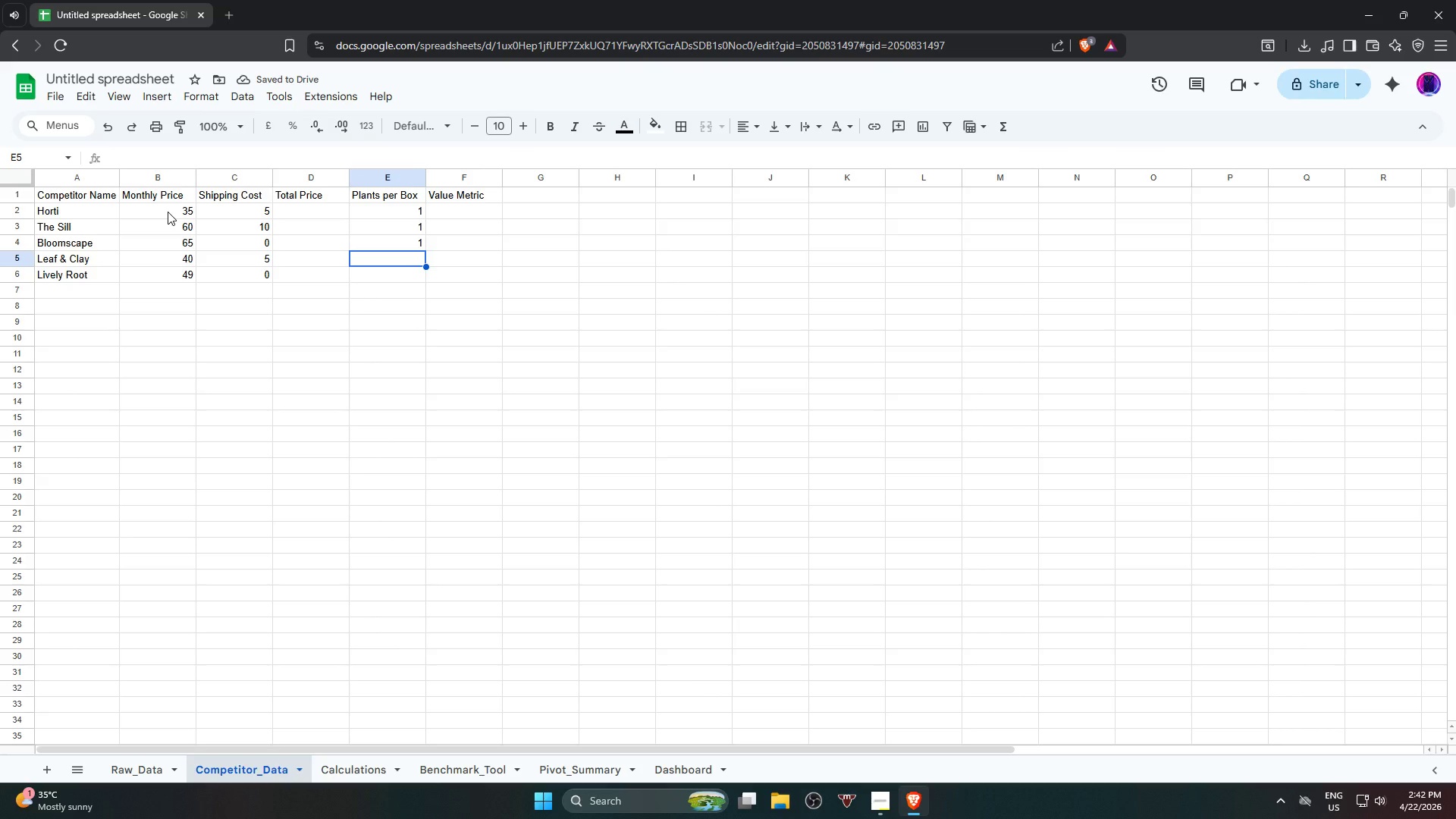 
wait(5.7)
 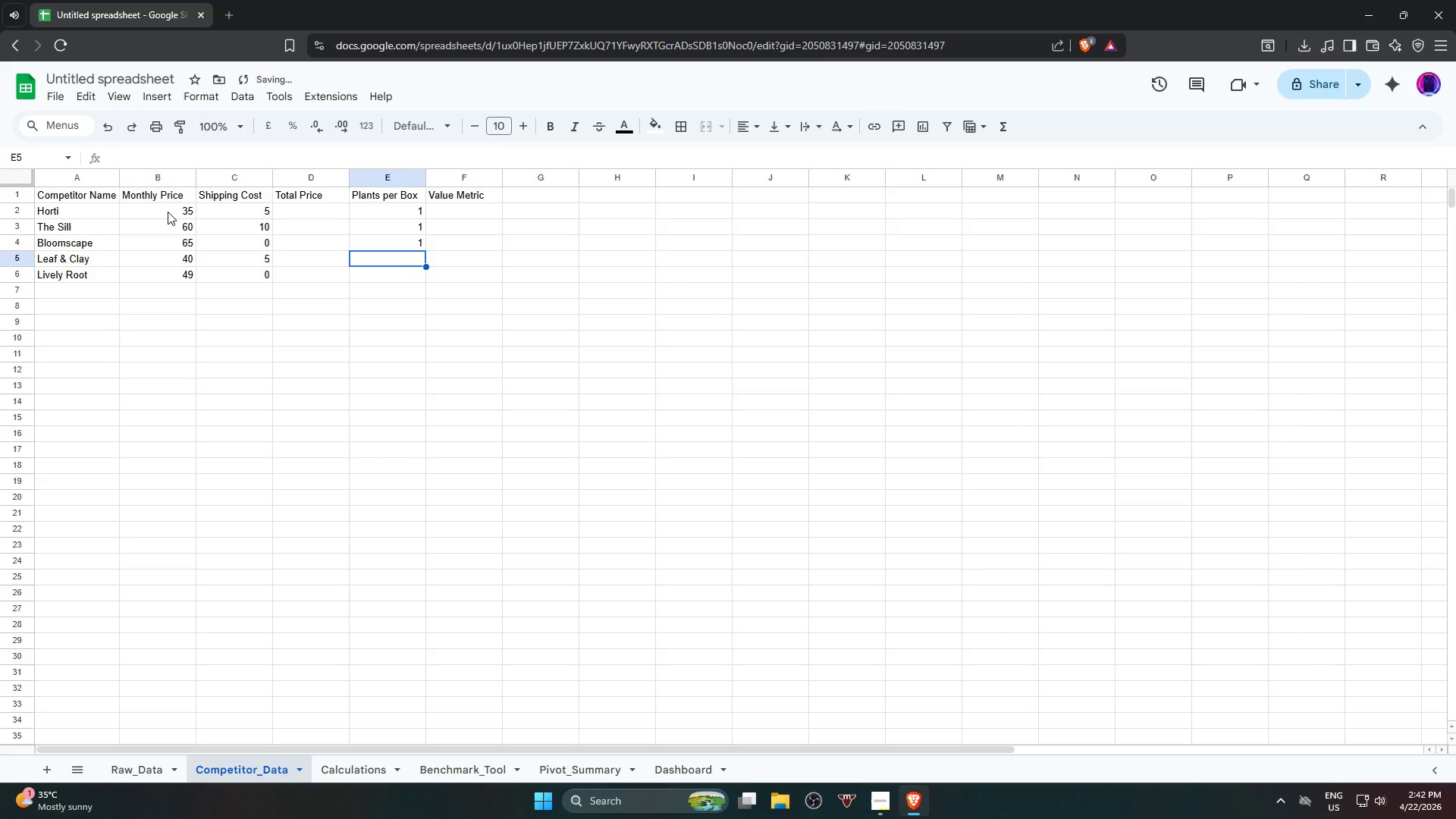 
key(Numpad3)
 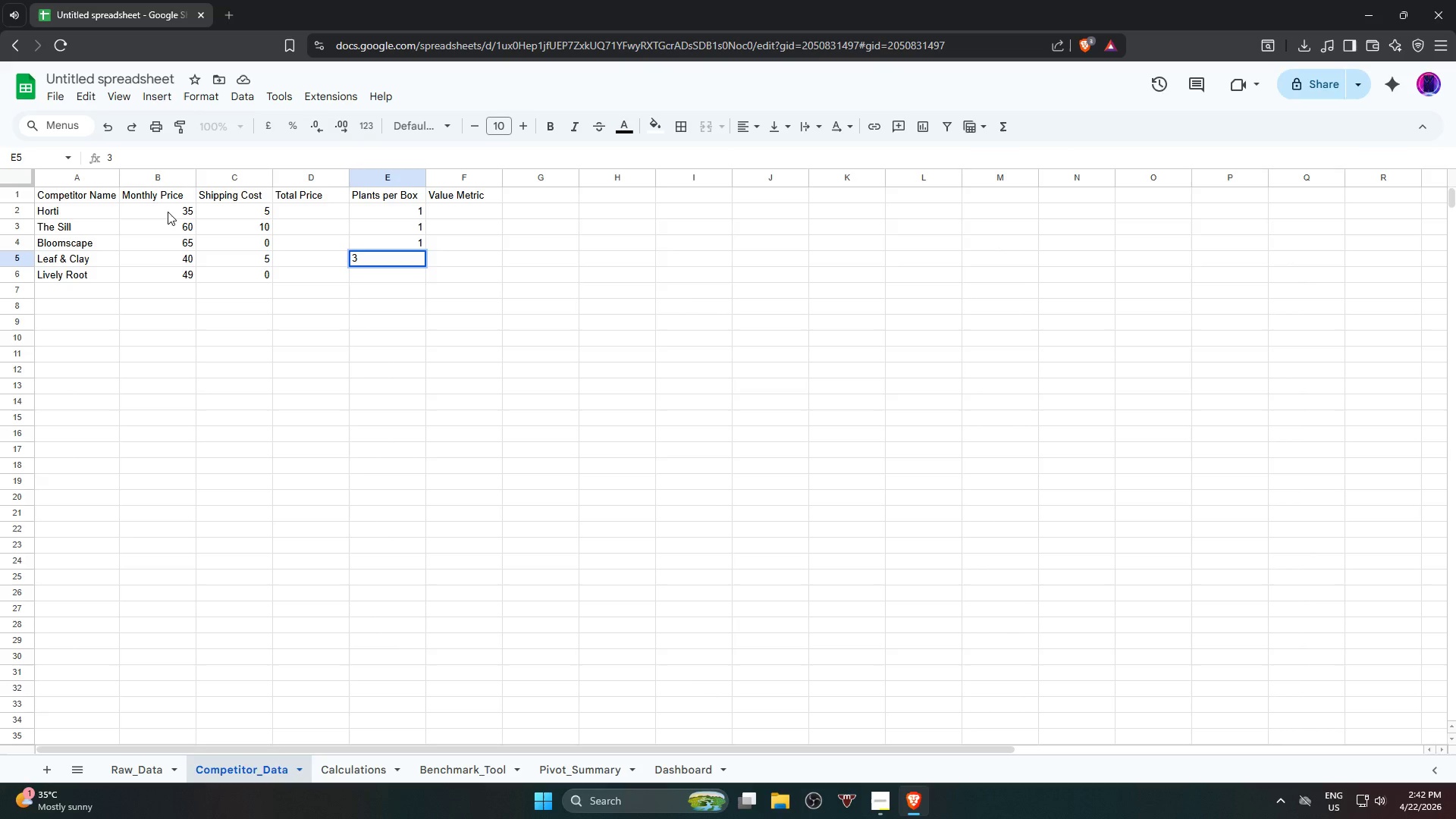 
key(ArrowDown)
 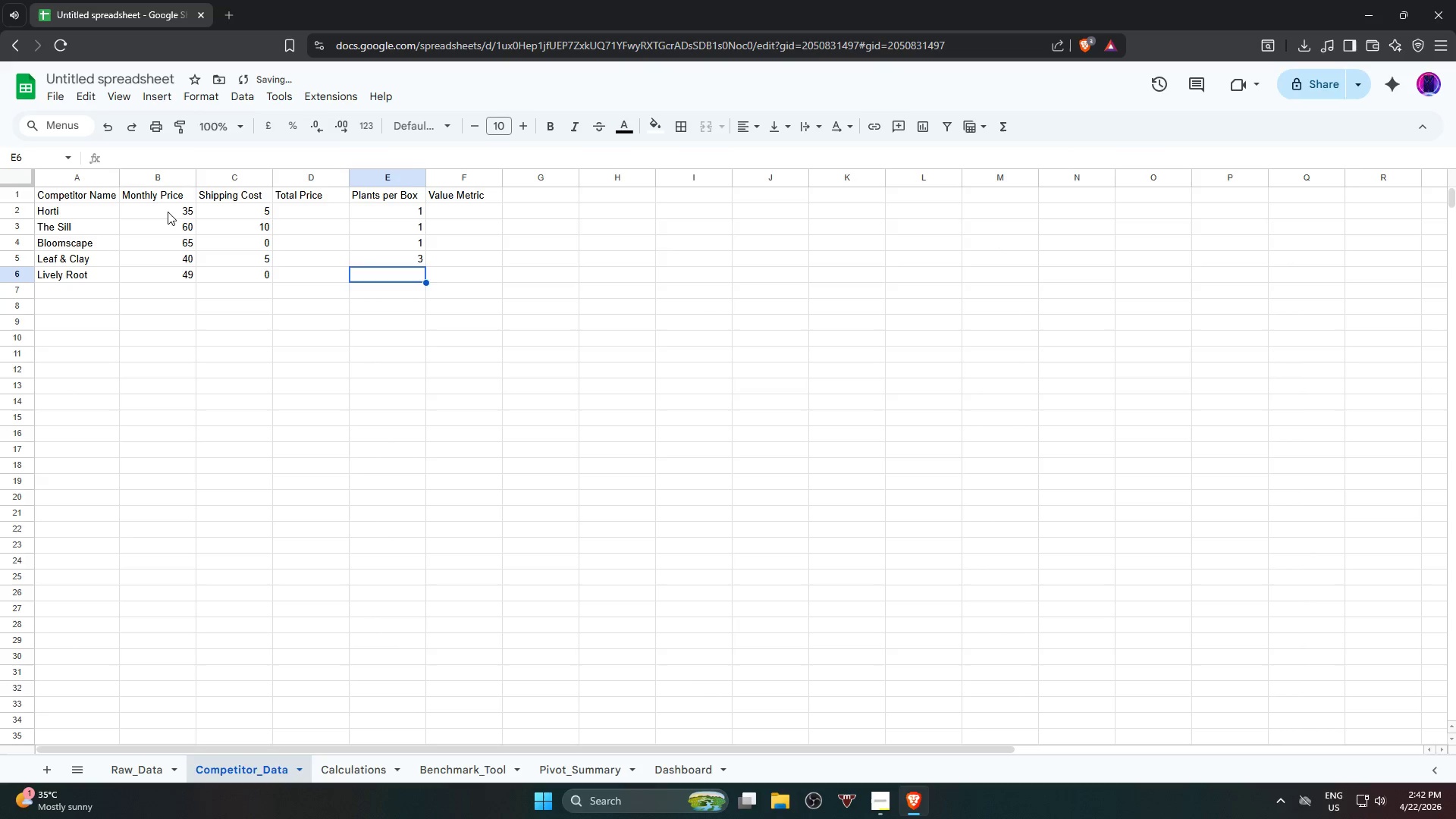 
key(Numpad1)
 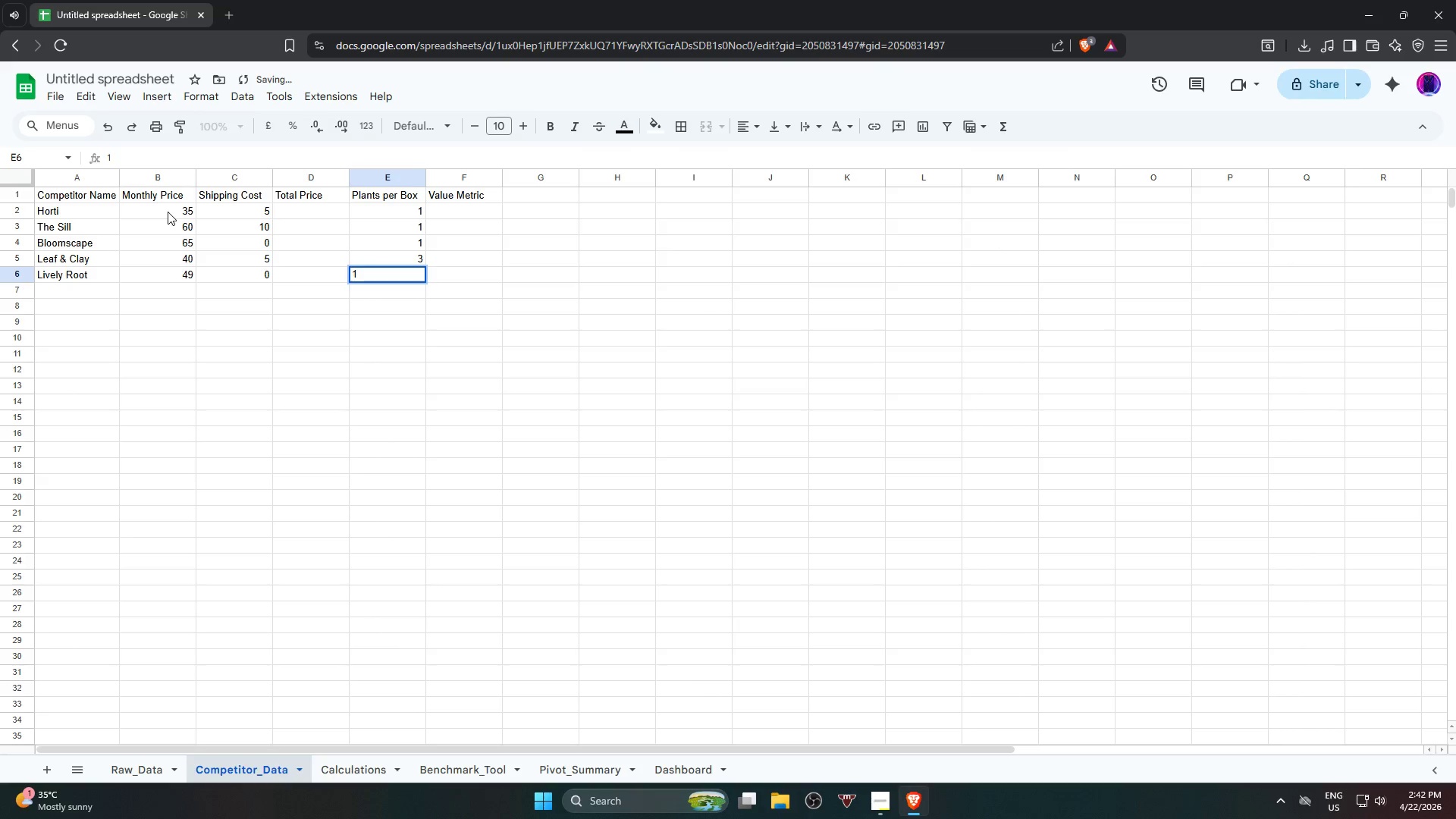 
key(ArrowDown)
 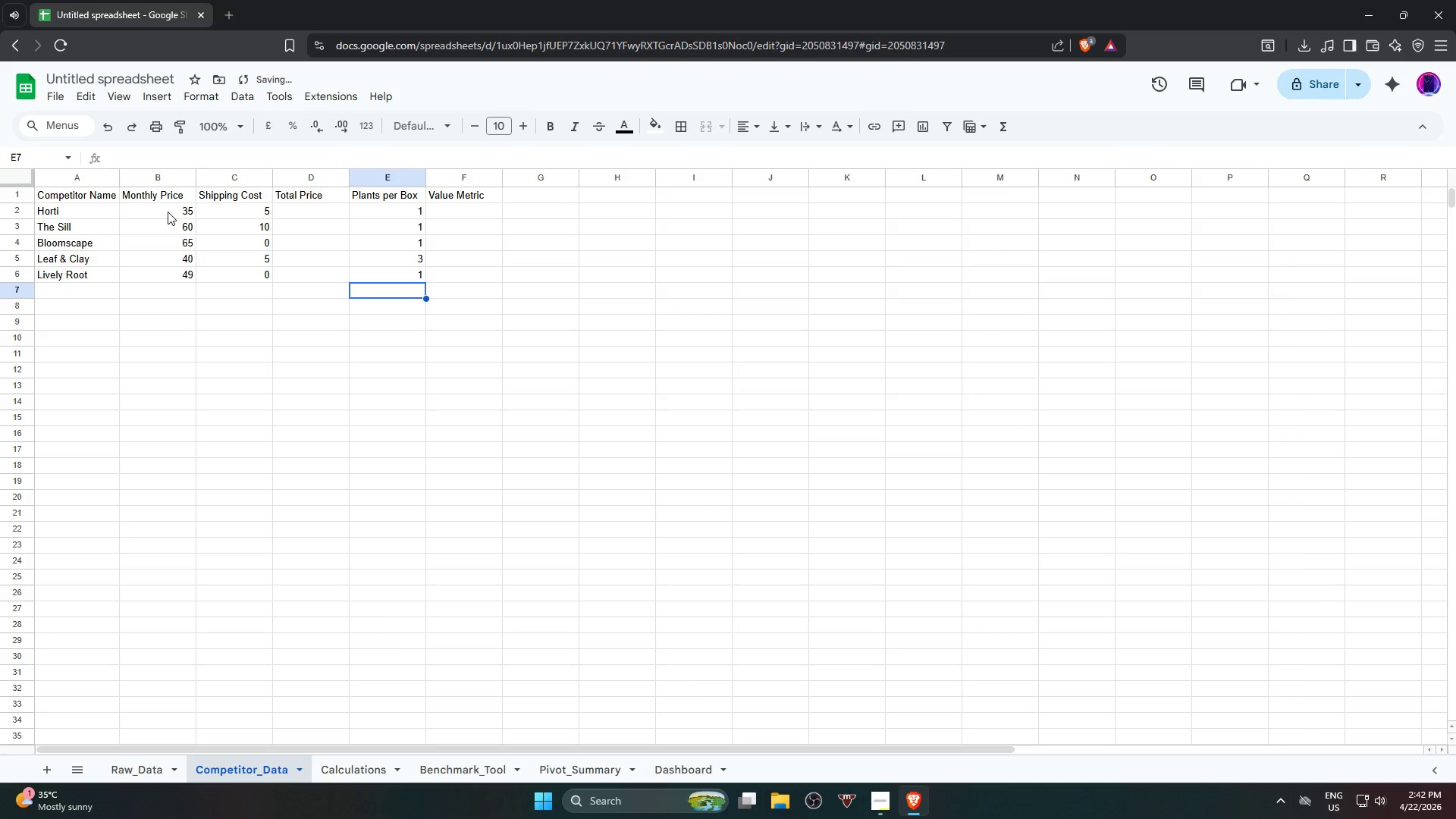 
key(ArrowUp)
 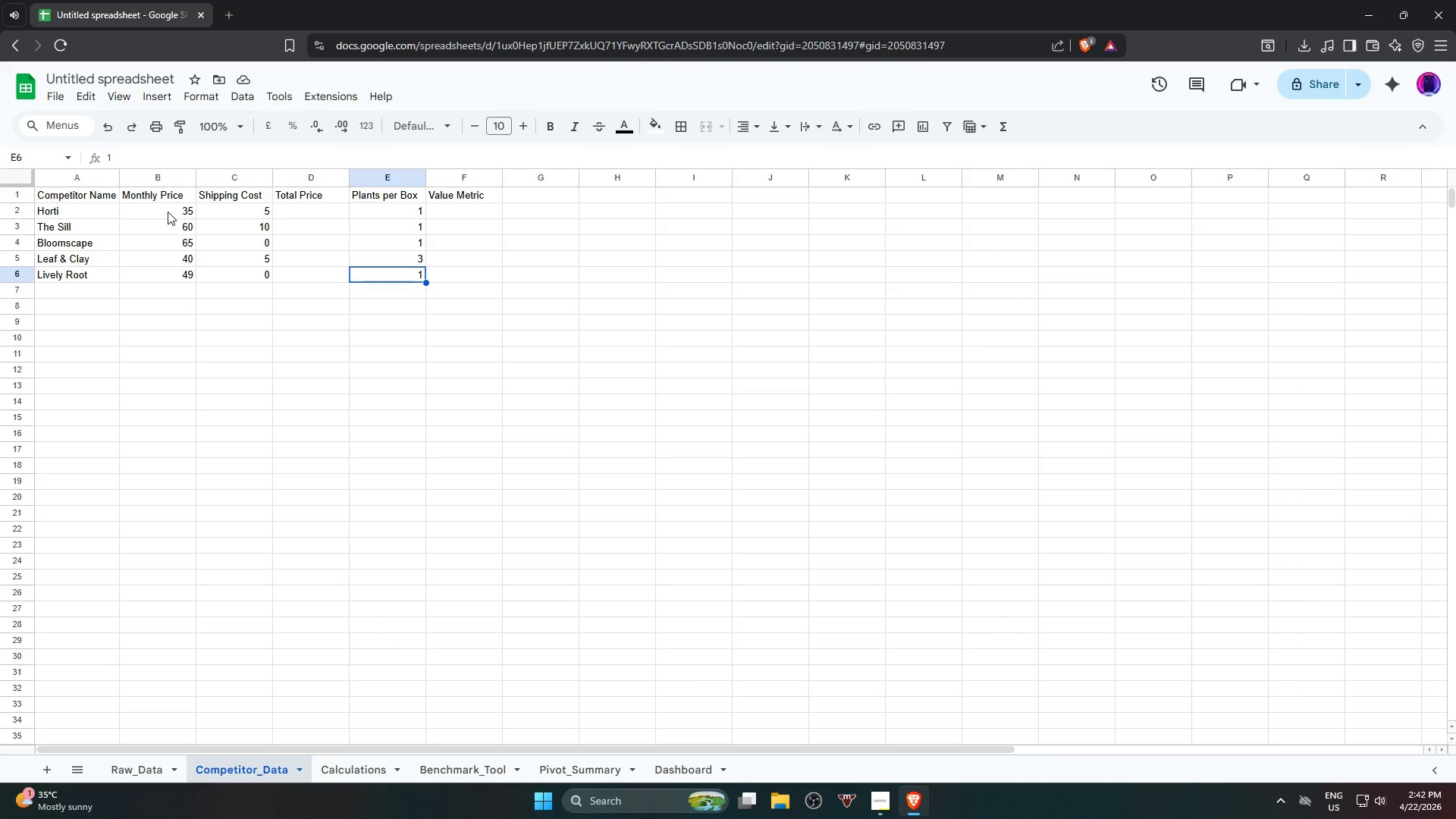 
wait(16.22)
 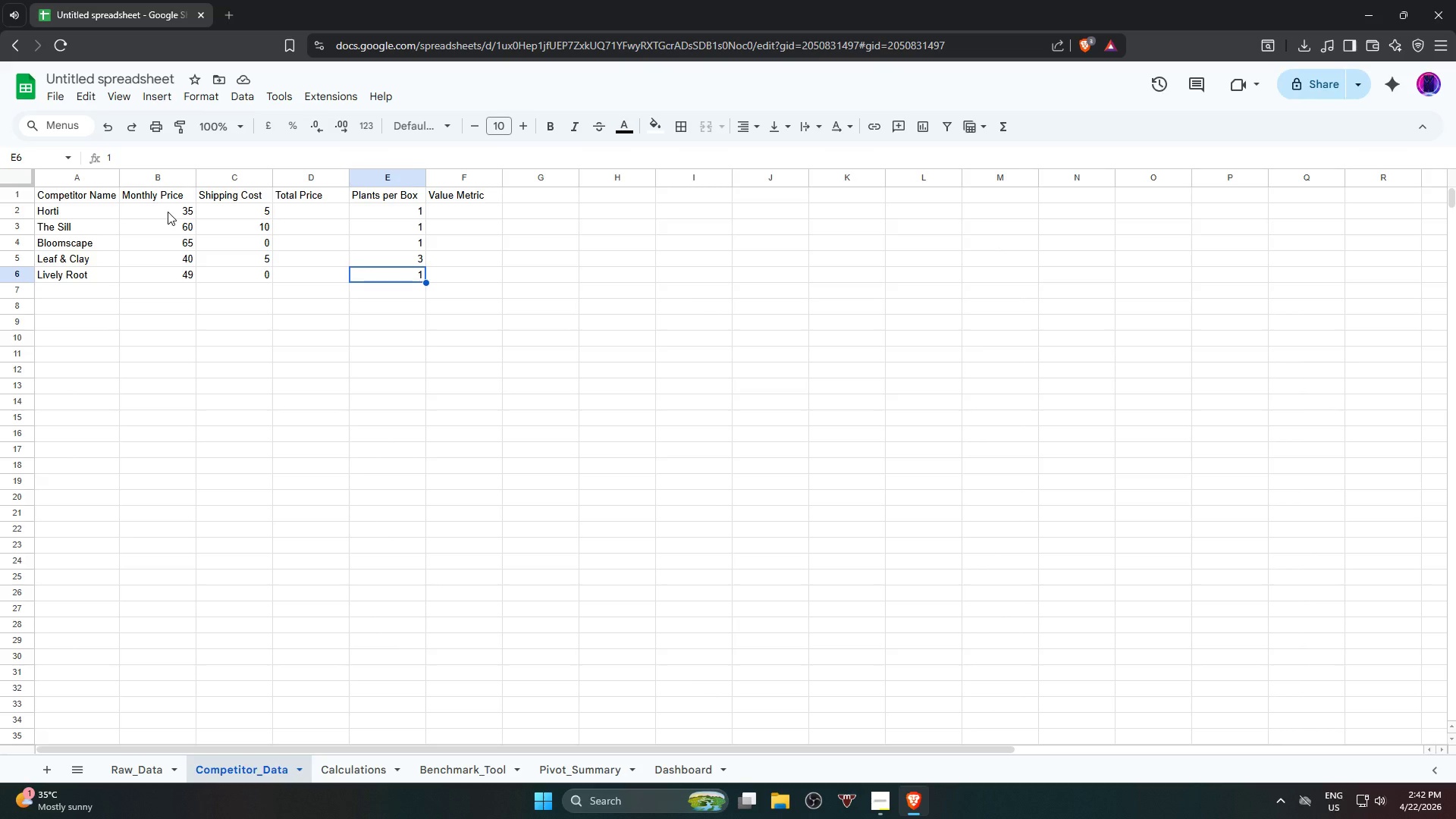 
left_click([315, 209])
 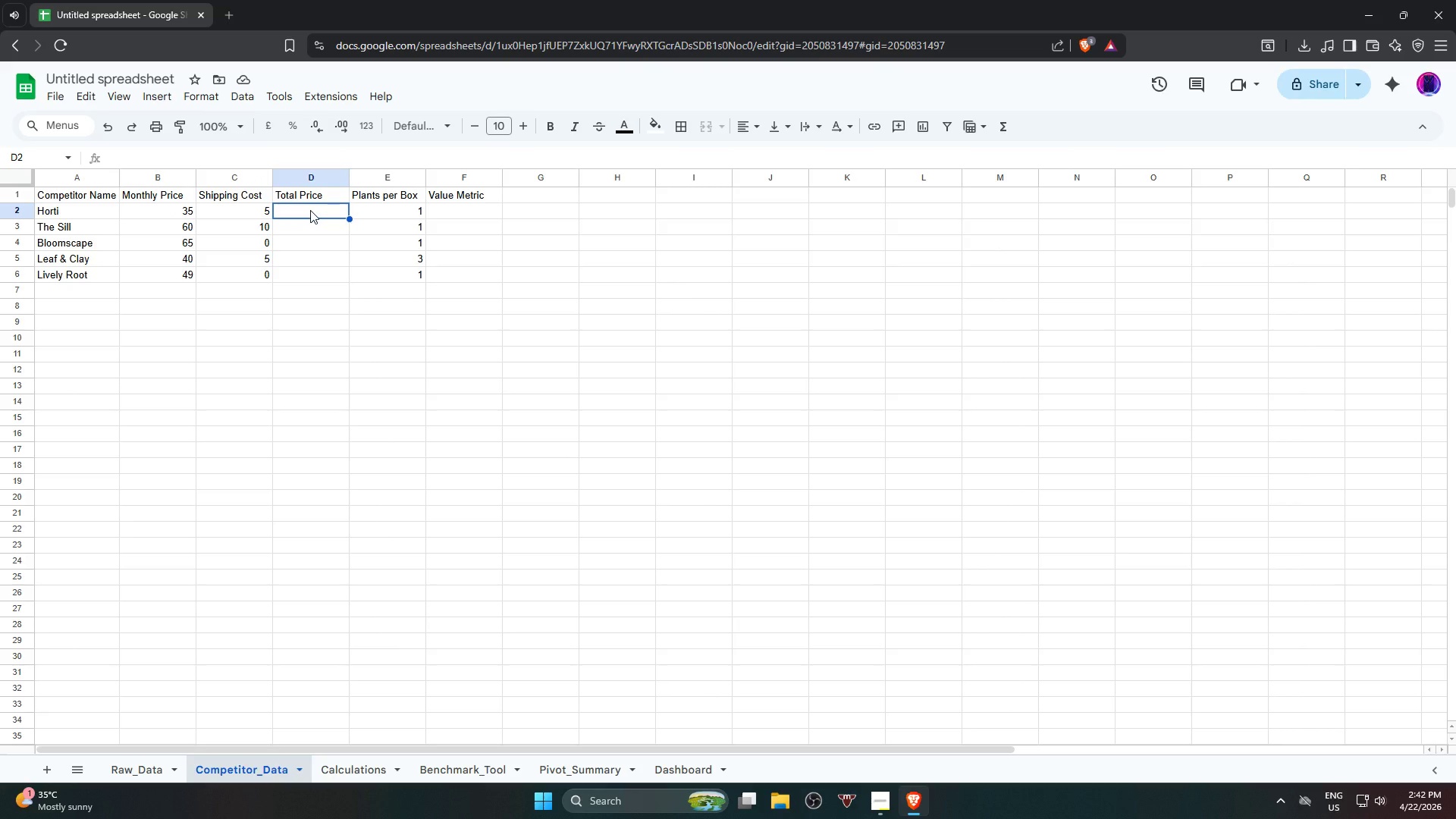 
key(Equal)
 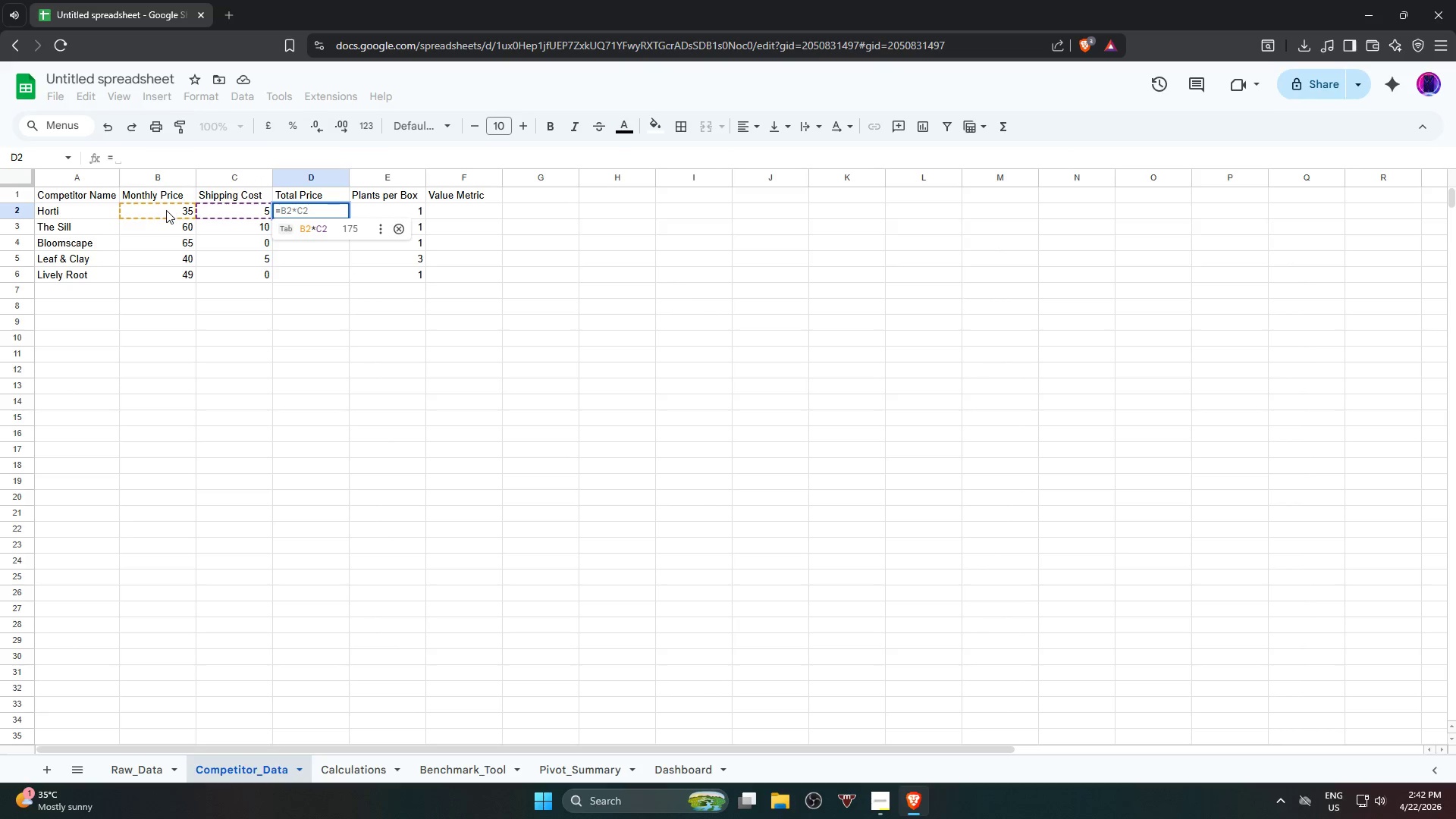 
left_click([166, 210])
 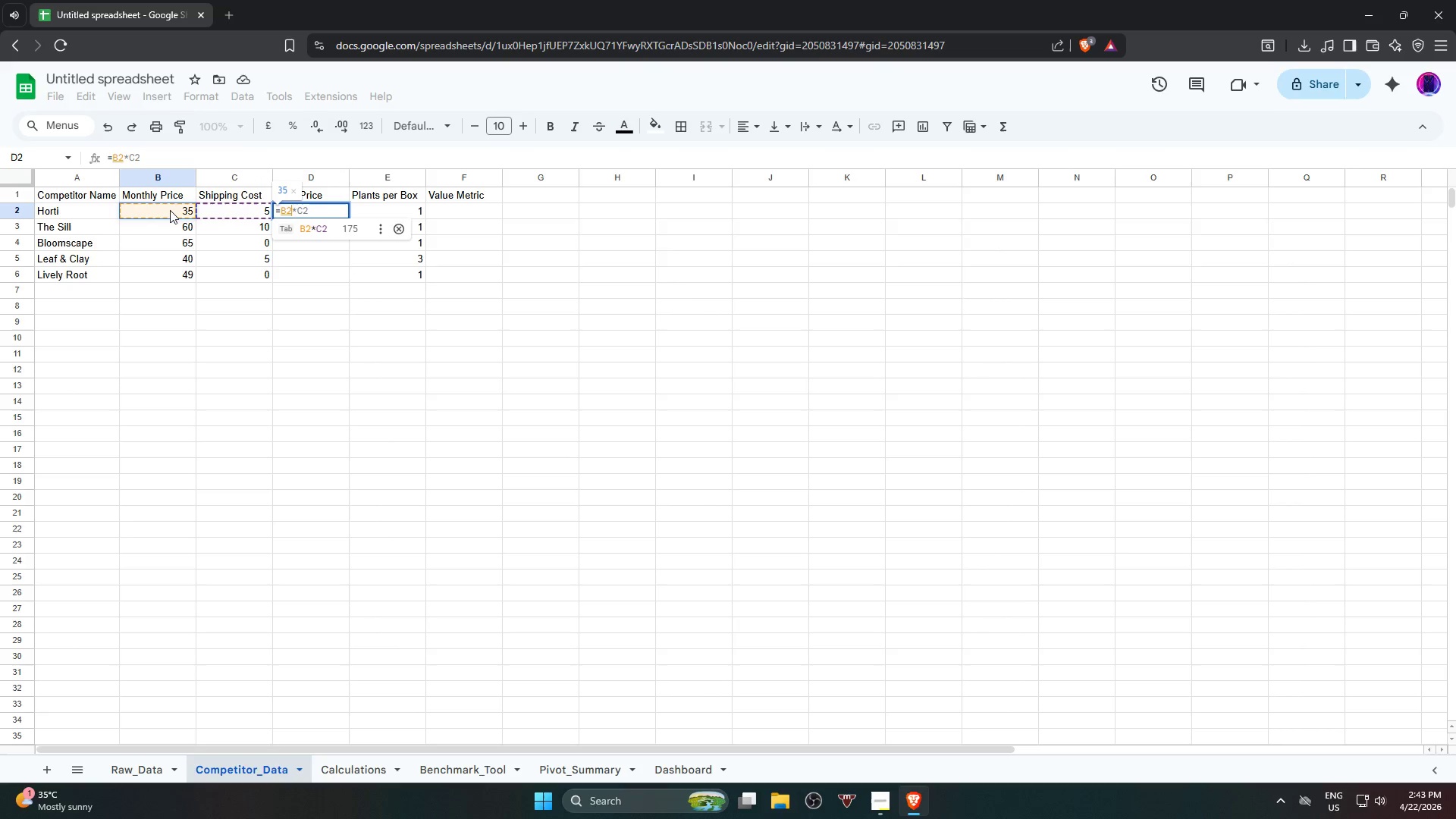 
key(Shift+ShiftRight)
 